 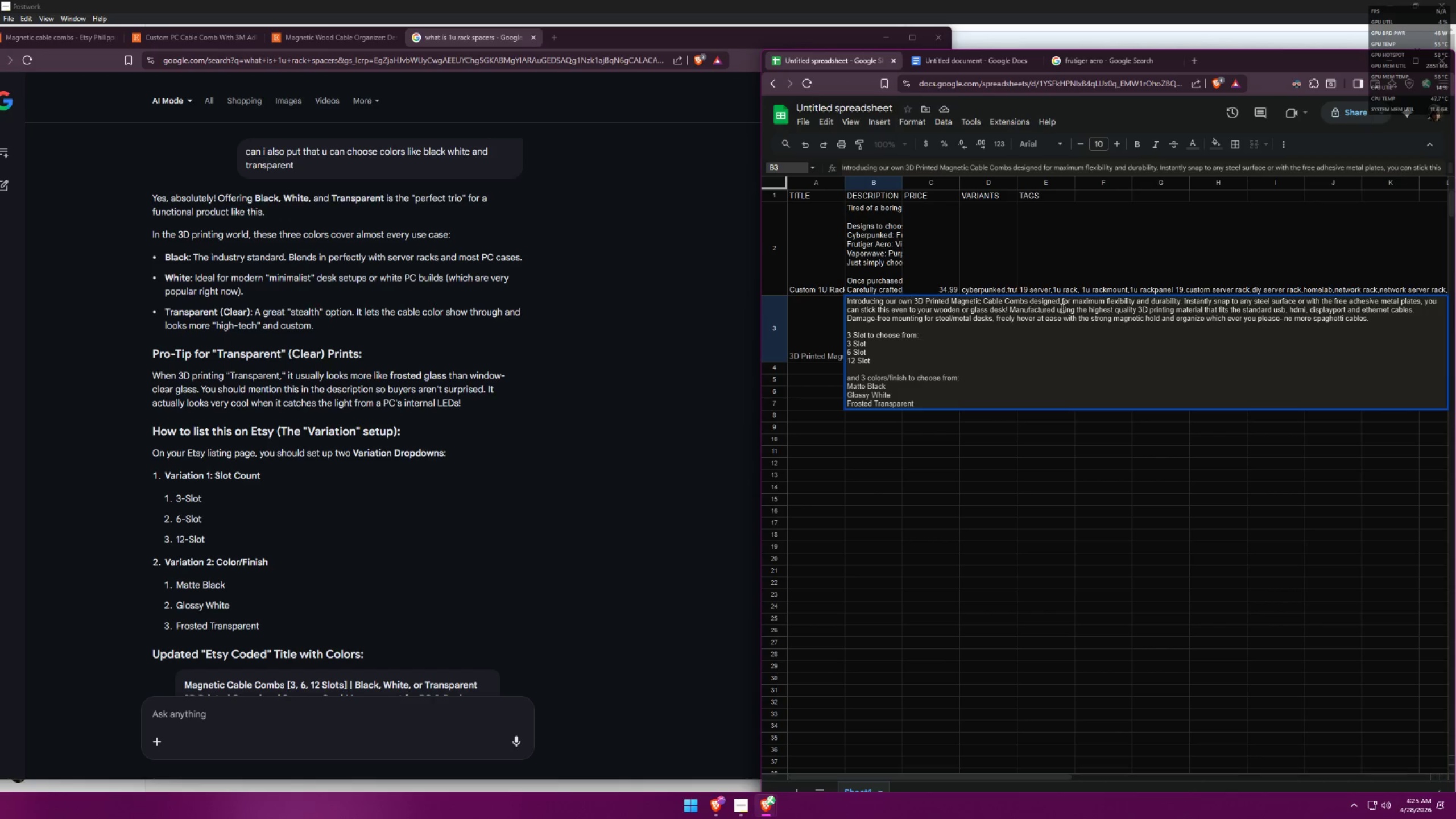 
hold_key(key=ShiftLeft, duration=0.38)
 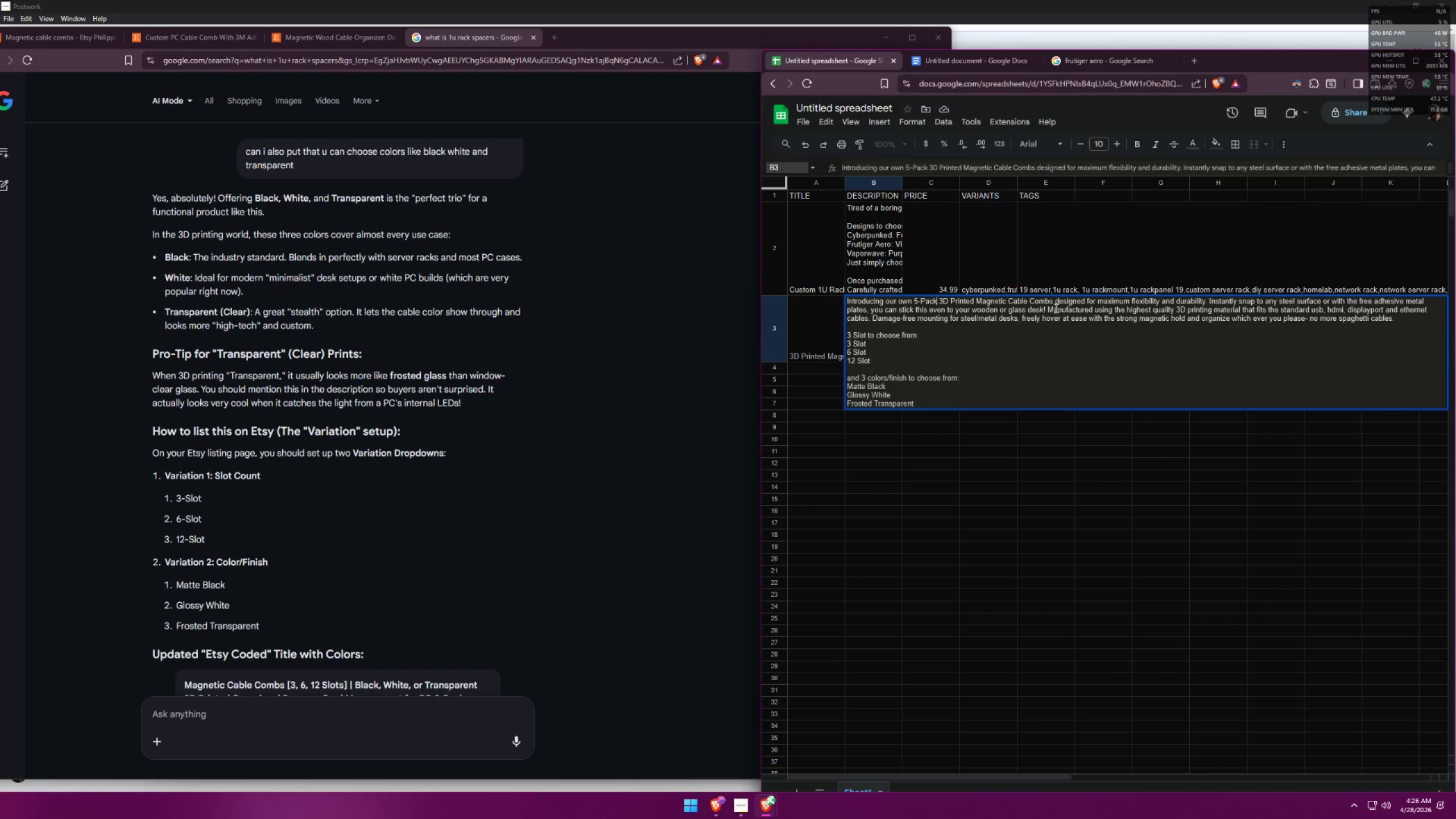 
left_click([886, 344])
 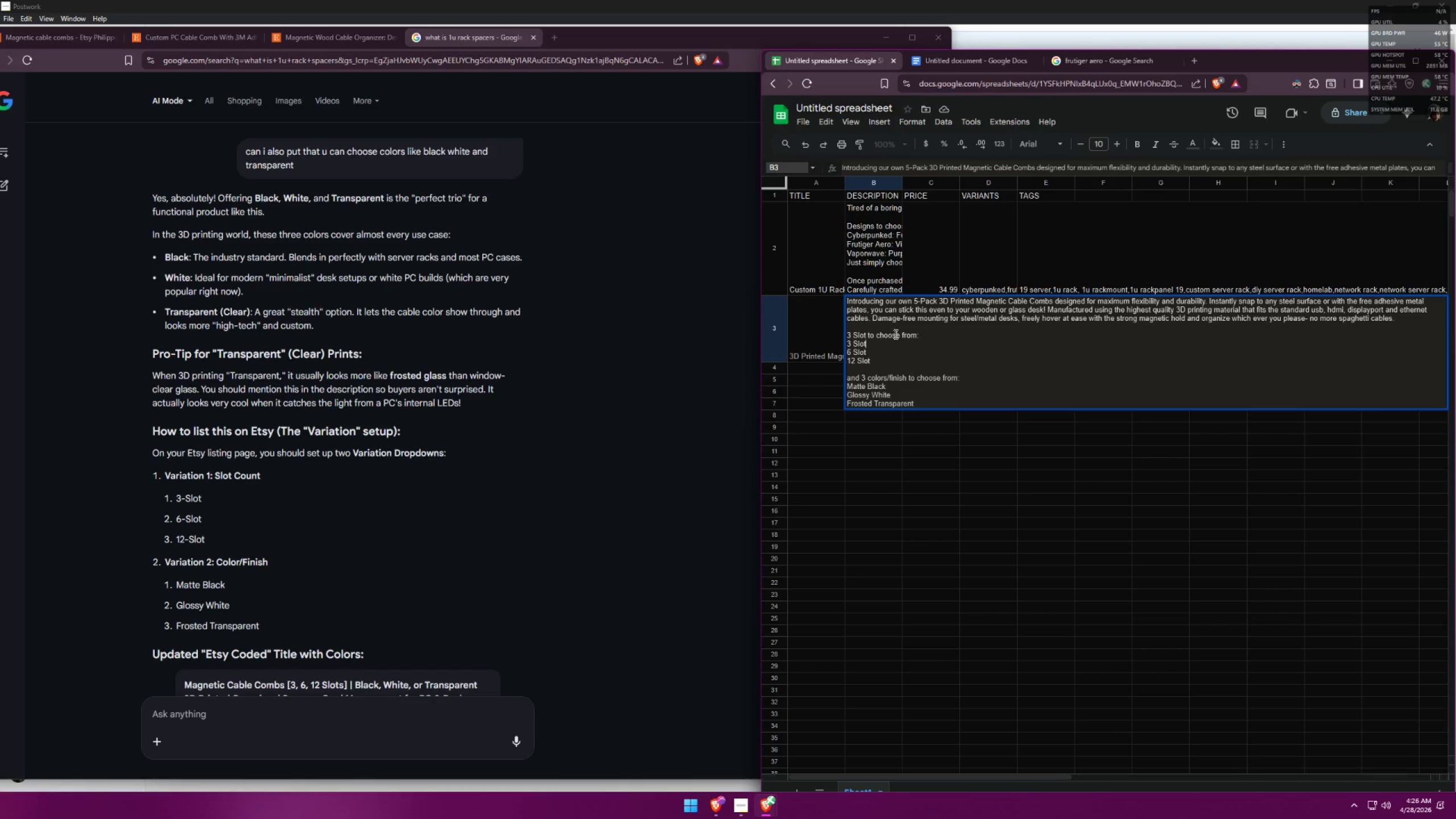 
key(Space)
 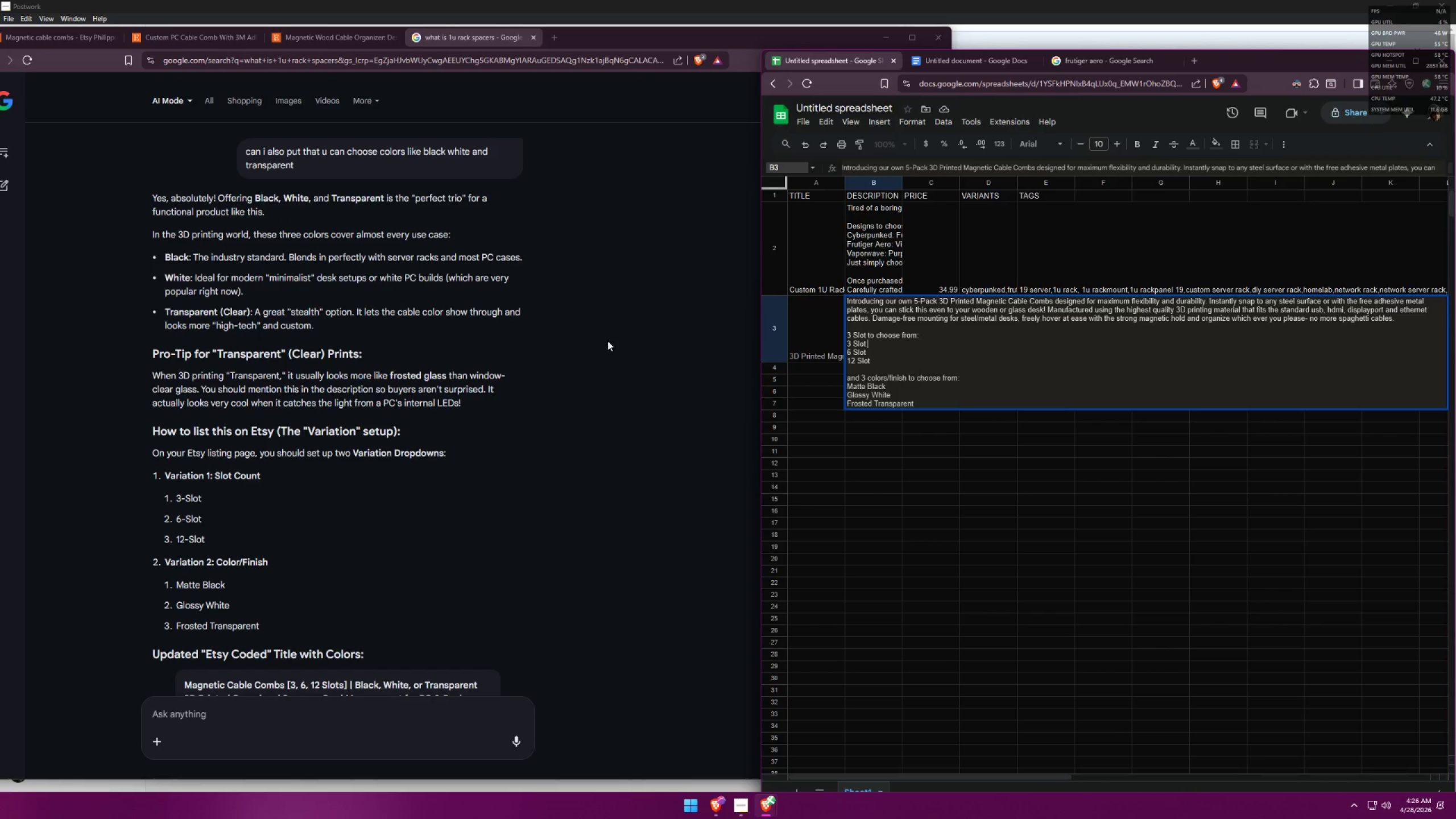 
scroll: coordinate [549, 350], scroll_direction: down, amount: 2.0
 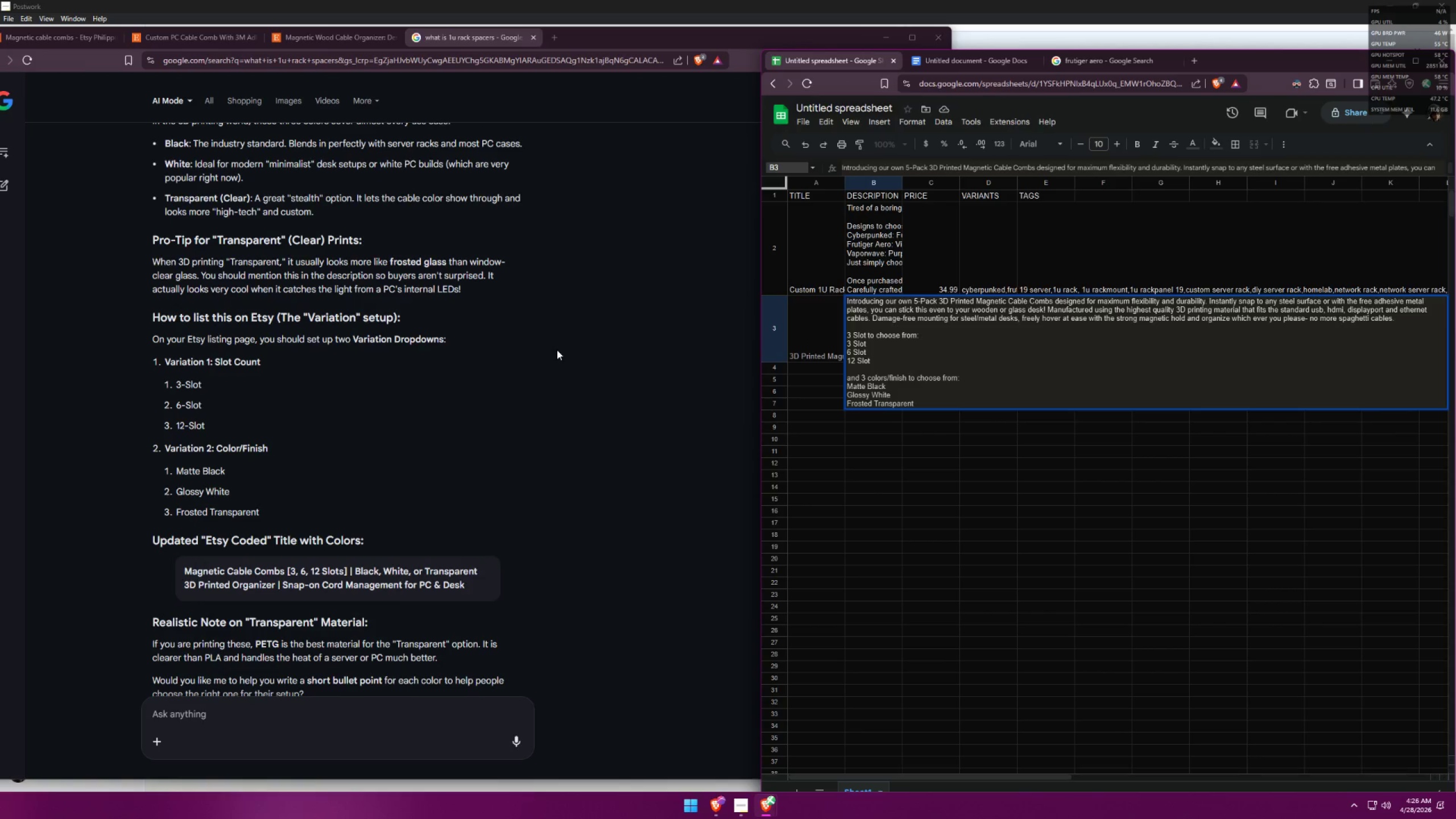 
scroll: coordinate [594, 338], scroll_direction: up, amount: 19.0
 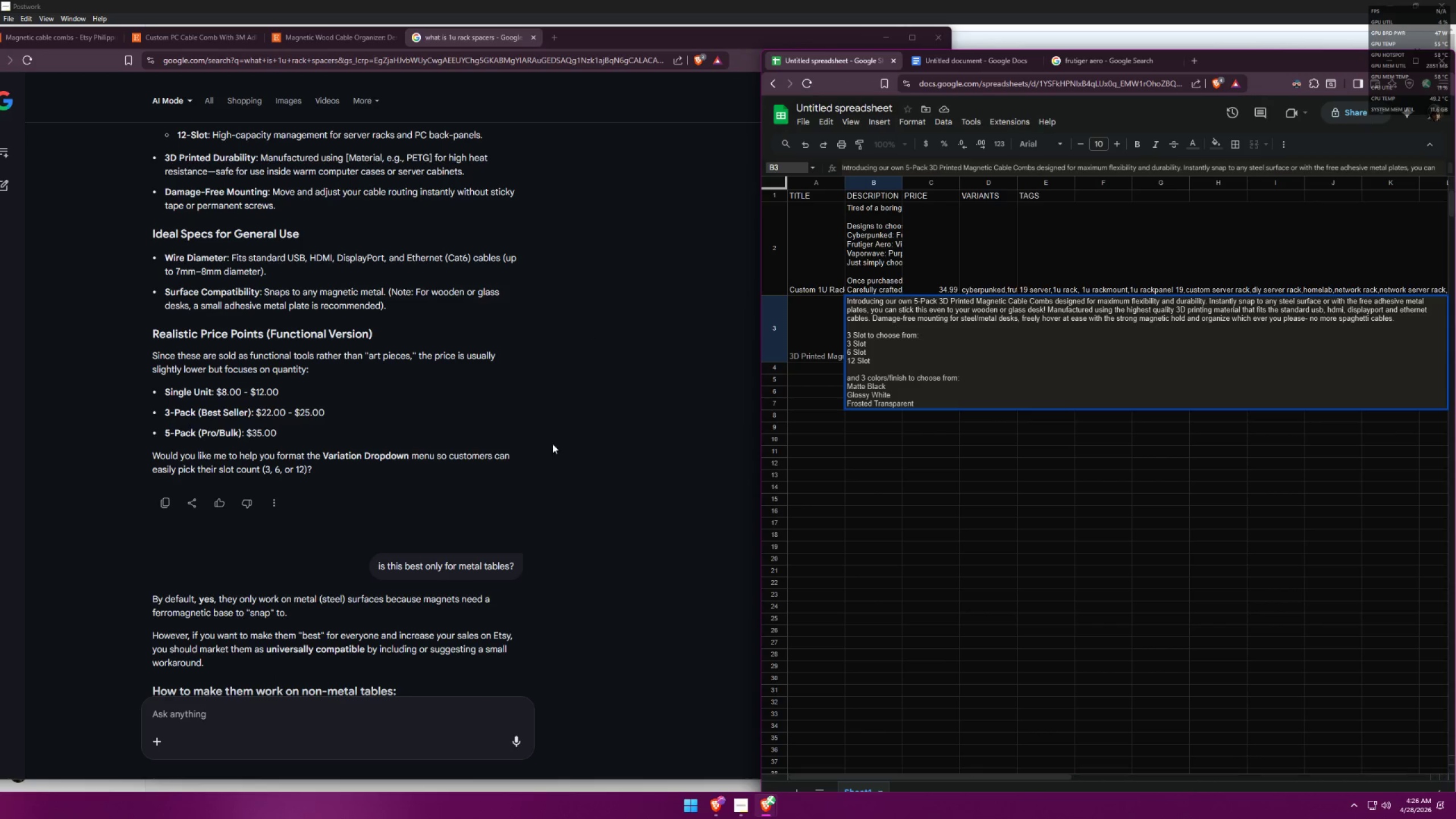 
left_click([406, 715])
 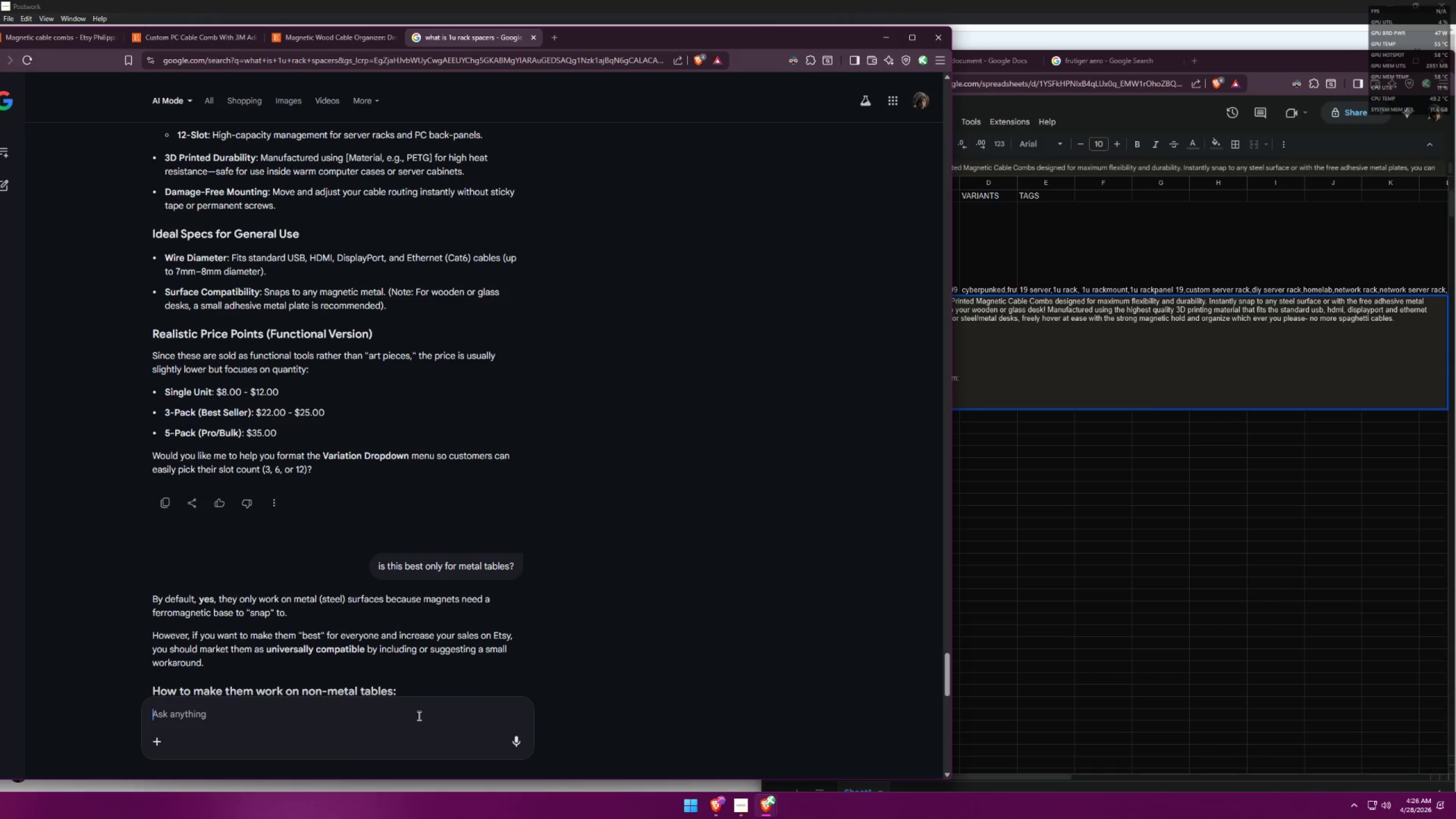 
type(how much is the estimated if it is default 3pack)
key(Backspace)
key(Backspace)
key(Backspace)
key(Backspace)
key(Backspace)
key(Backspace)
type(3)
key(Backspace)
type( 3pack )
 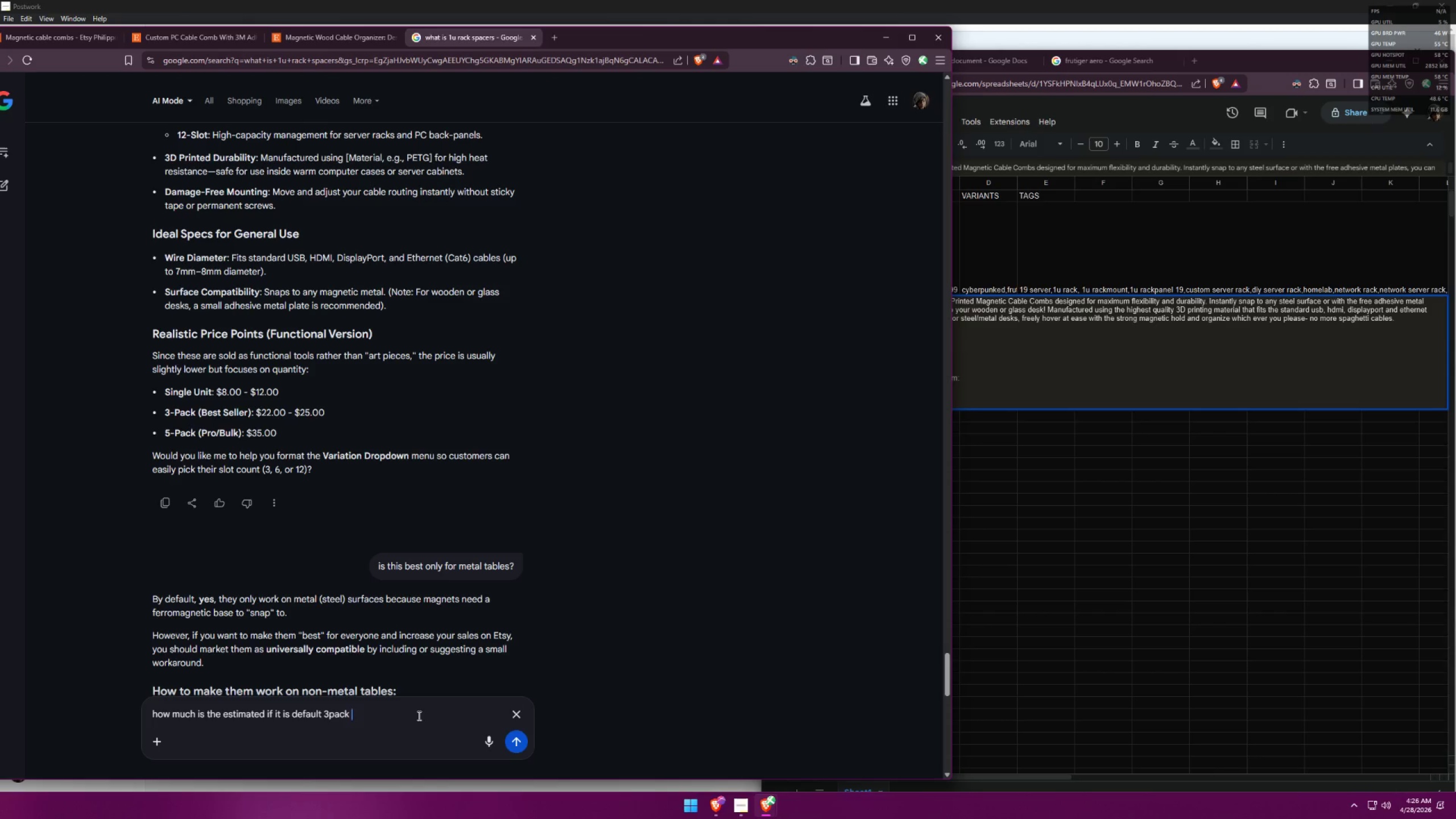 
key(Enter)
 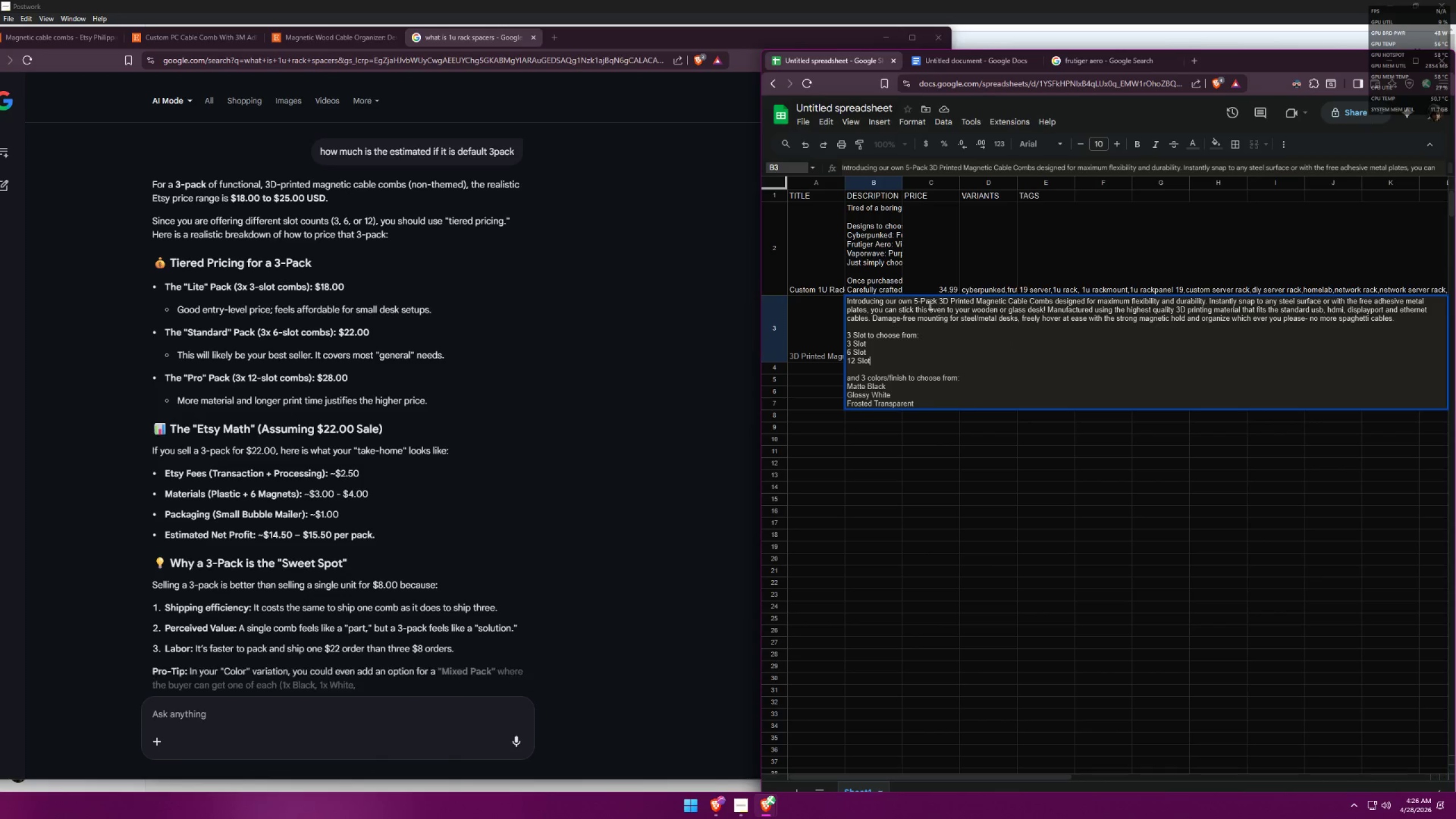 
left_click_drag(start_coordinate=[918, 299], to_coordinate=[915, 300])
 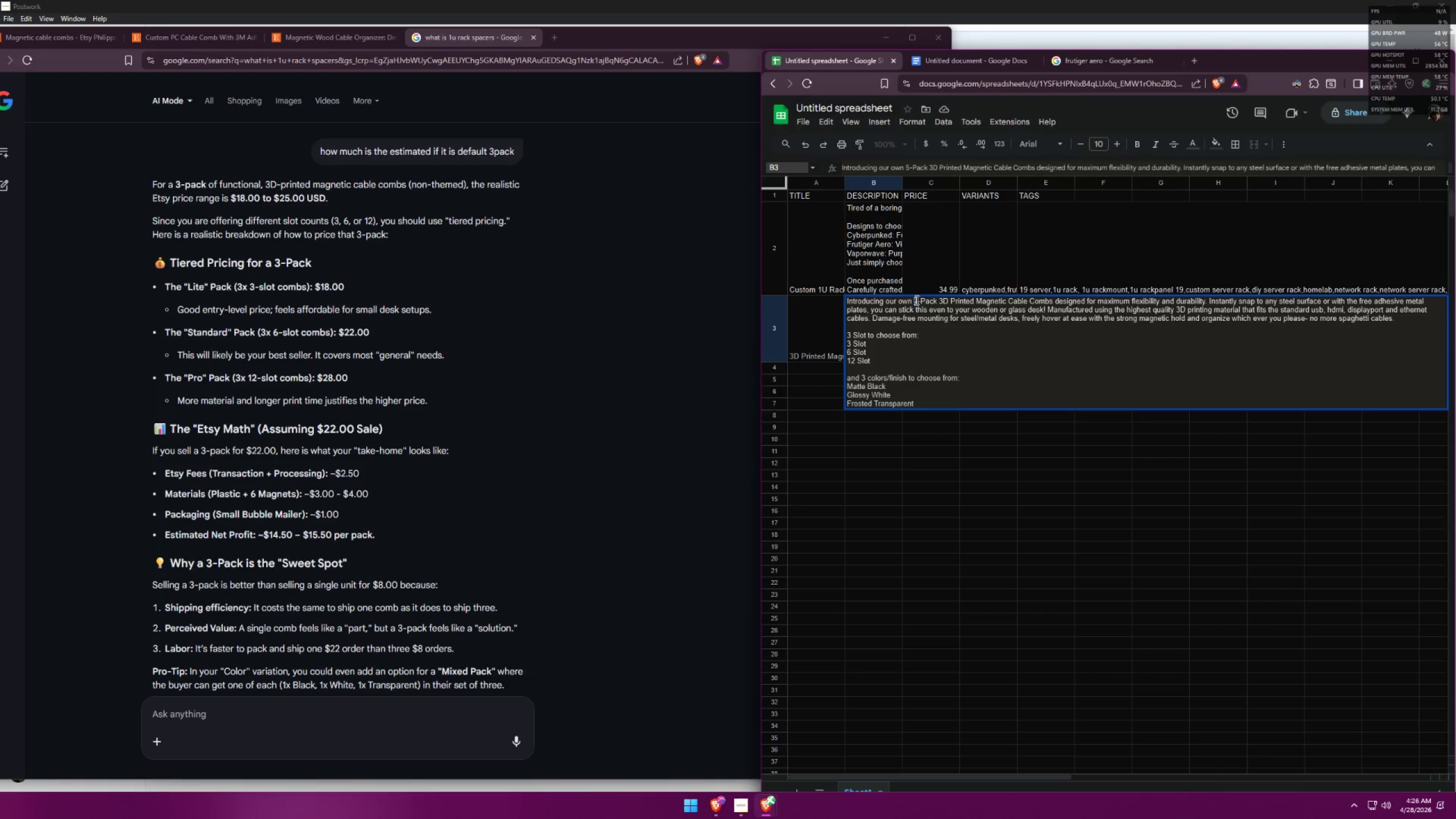 
key(3)
 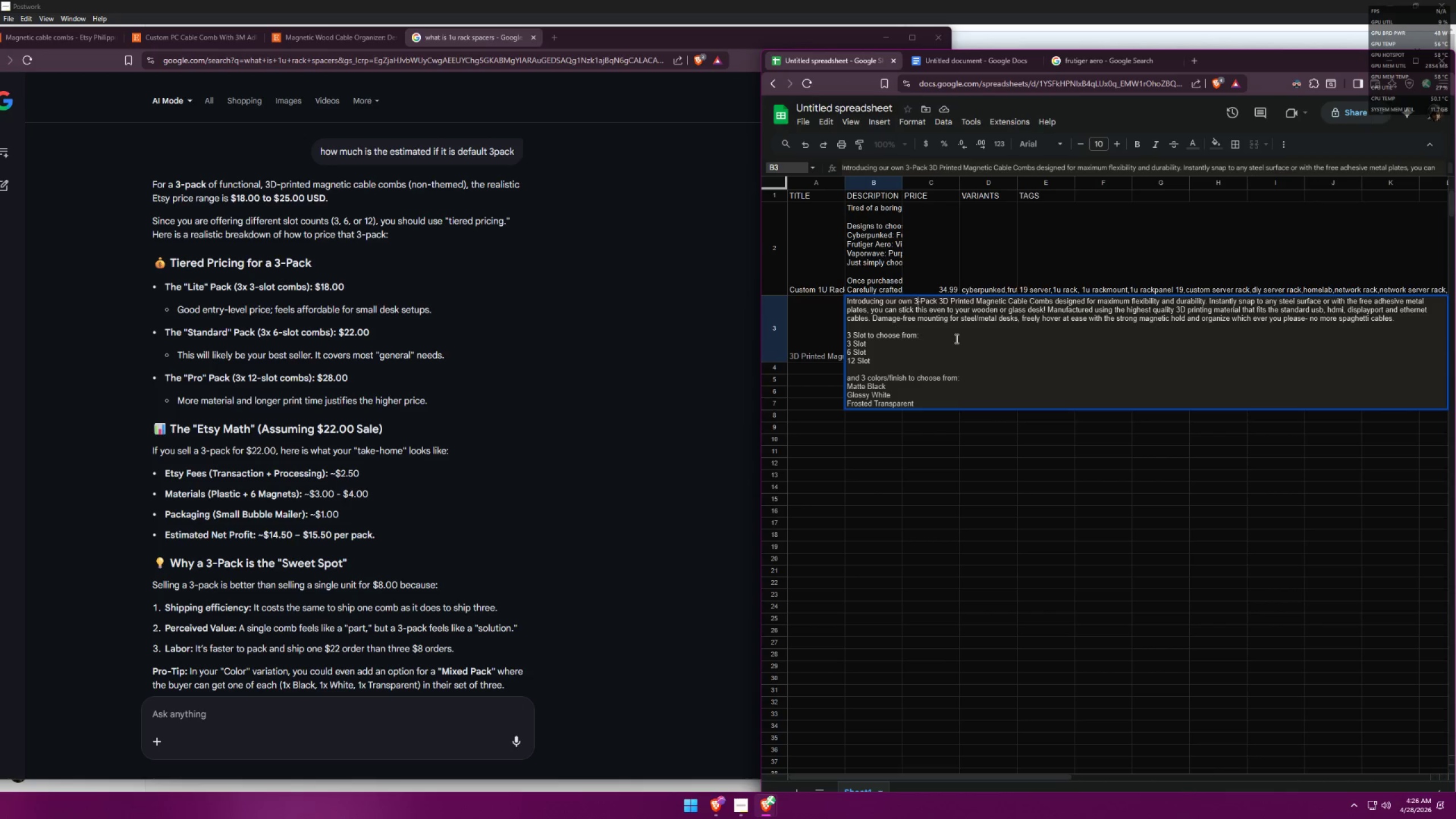 
left_click([956, 339])
 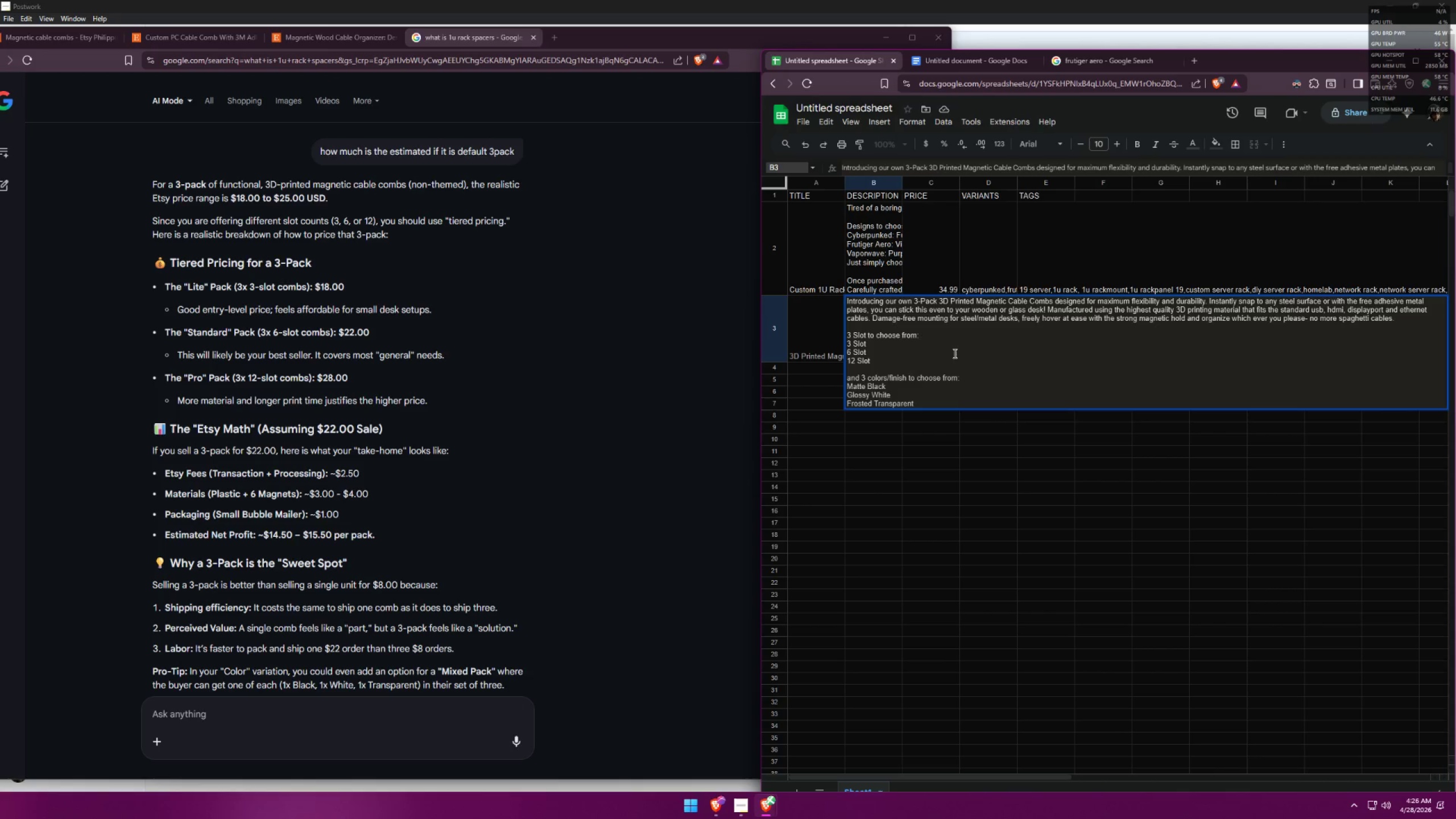 
wait(10.28)
 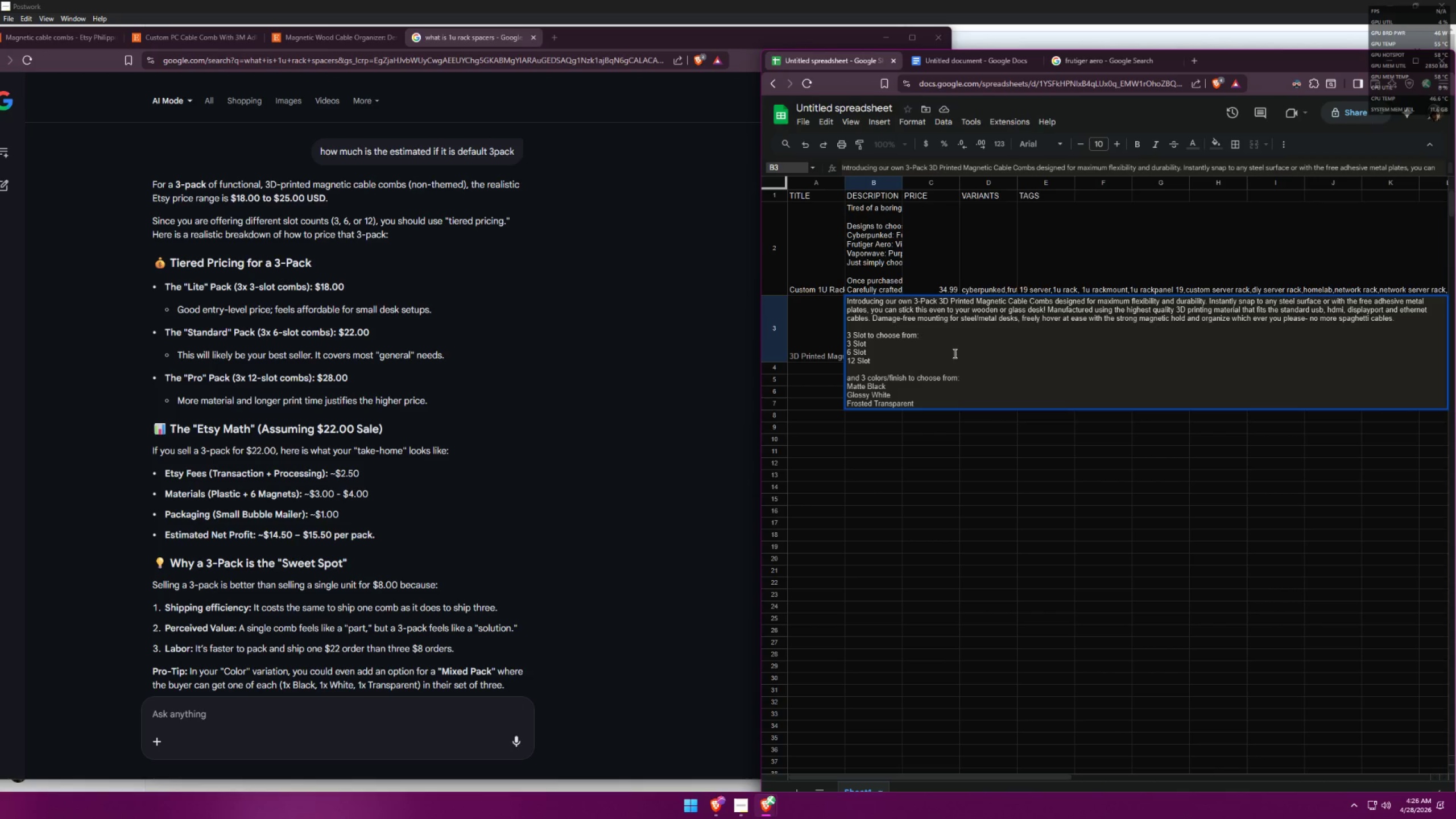 
scroll: coordinate [669, 360], scroll_direction: down, amount: 1.0
 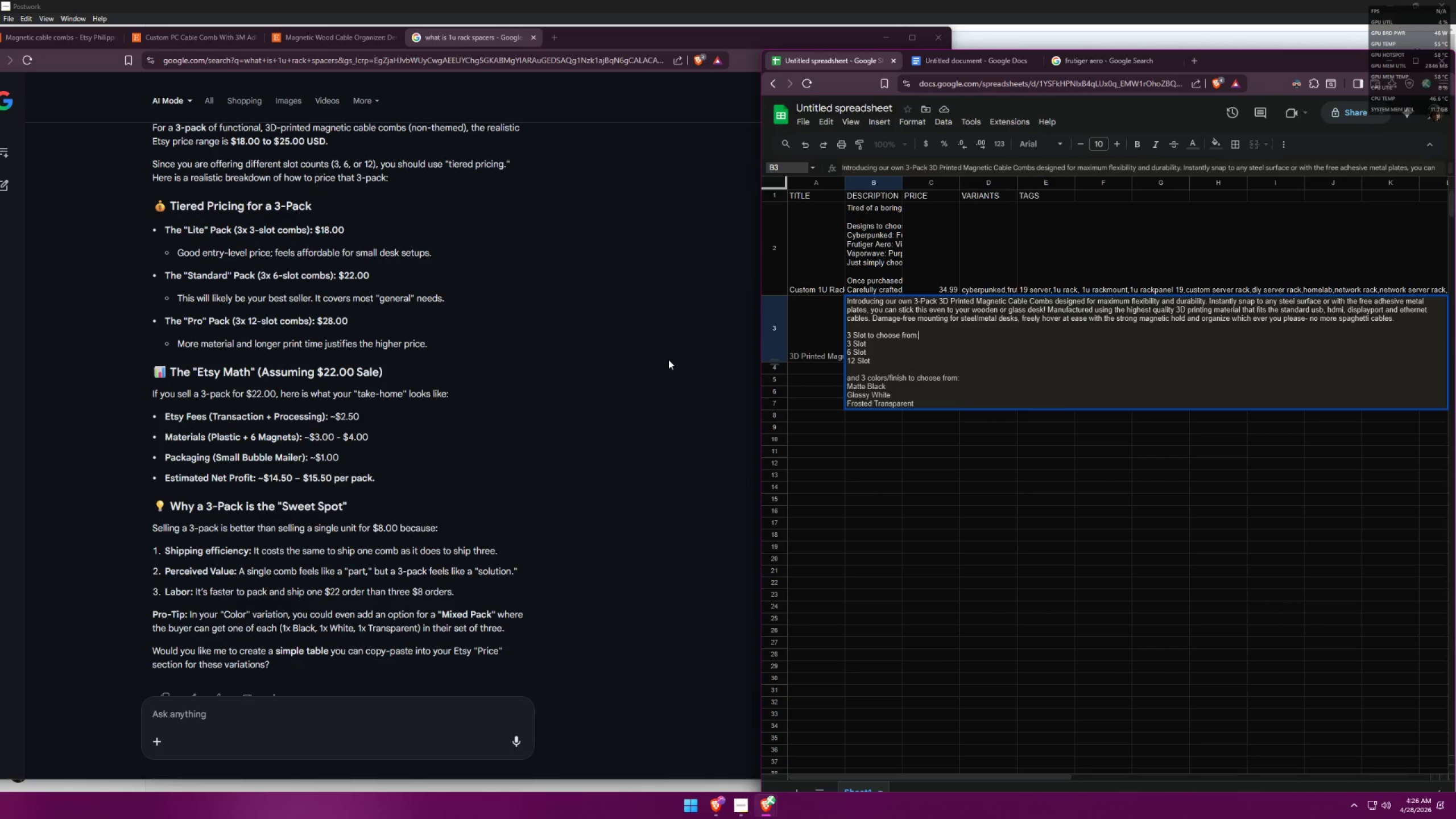 
wait(14.86)
 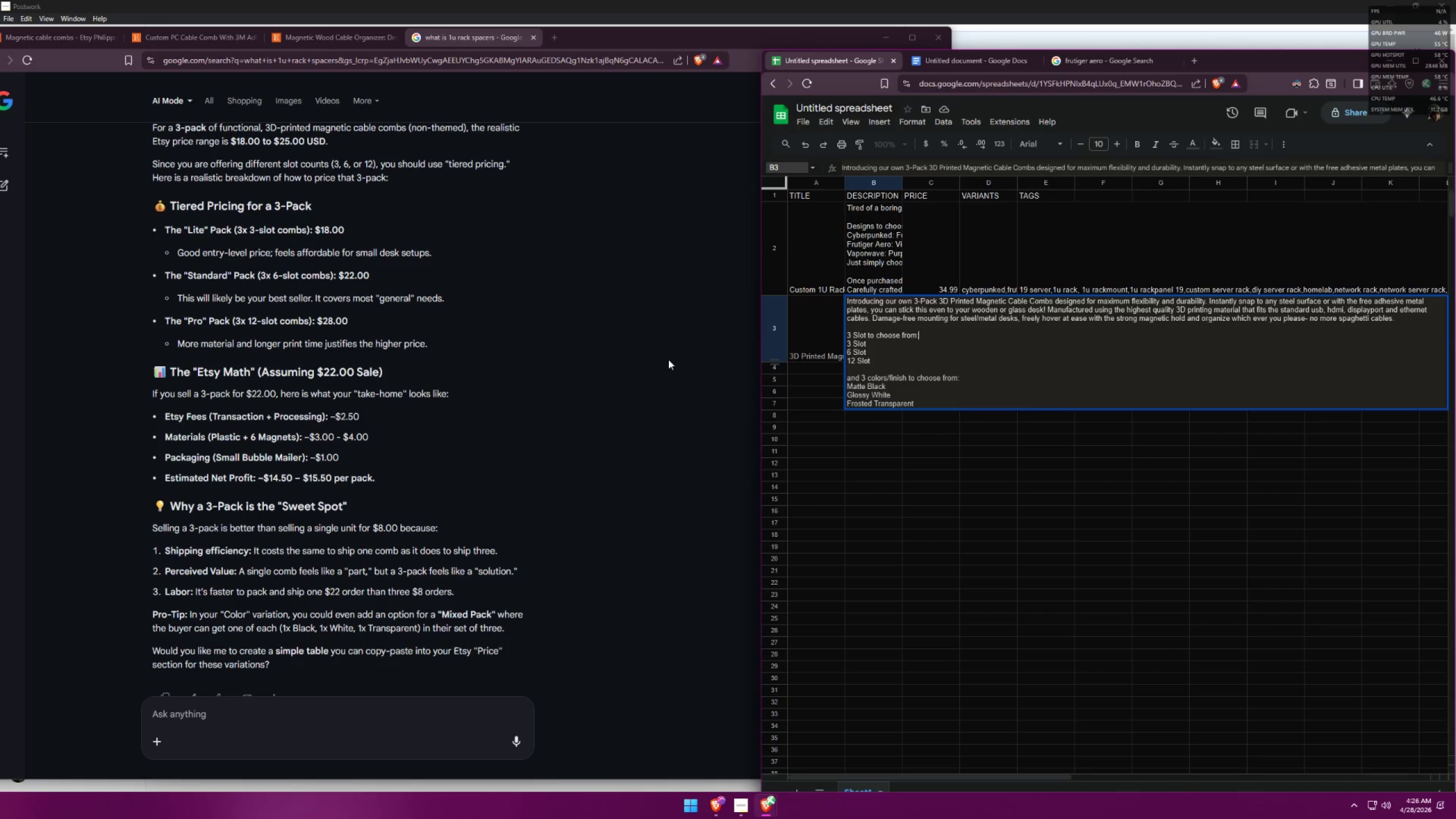 
scroll: coordinate [669, 357], scroll_direction: up, amount: 1.0
 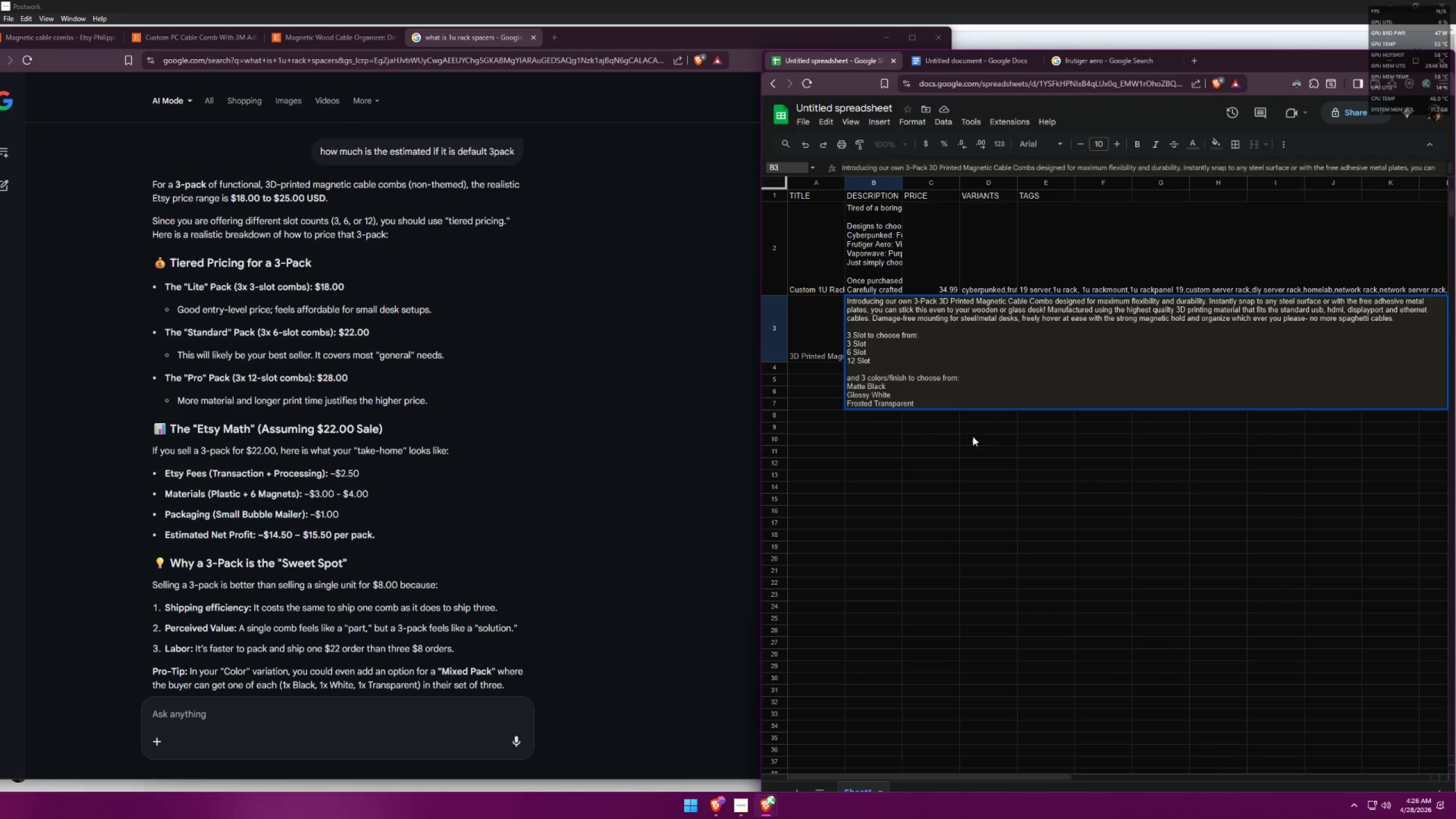 
left_click([891, 346])
 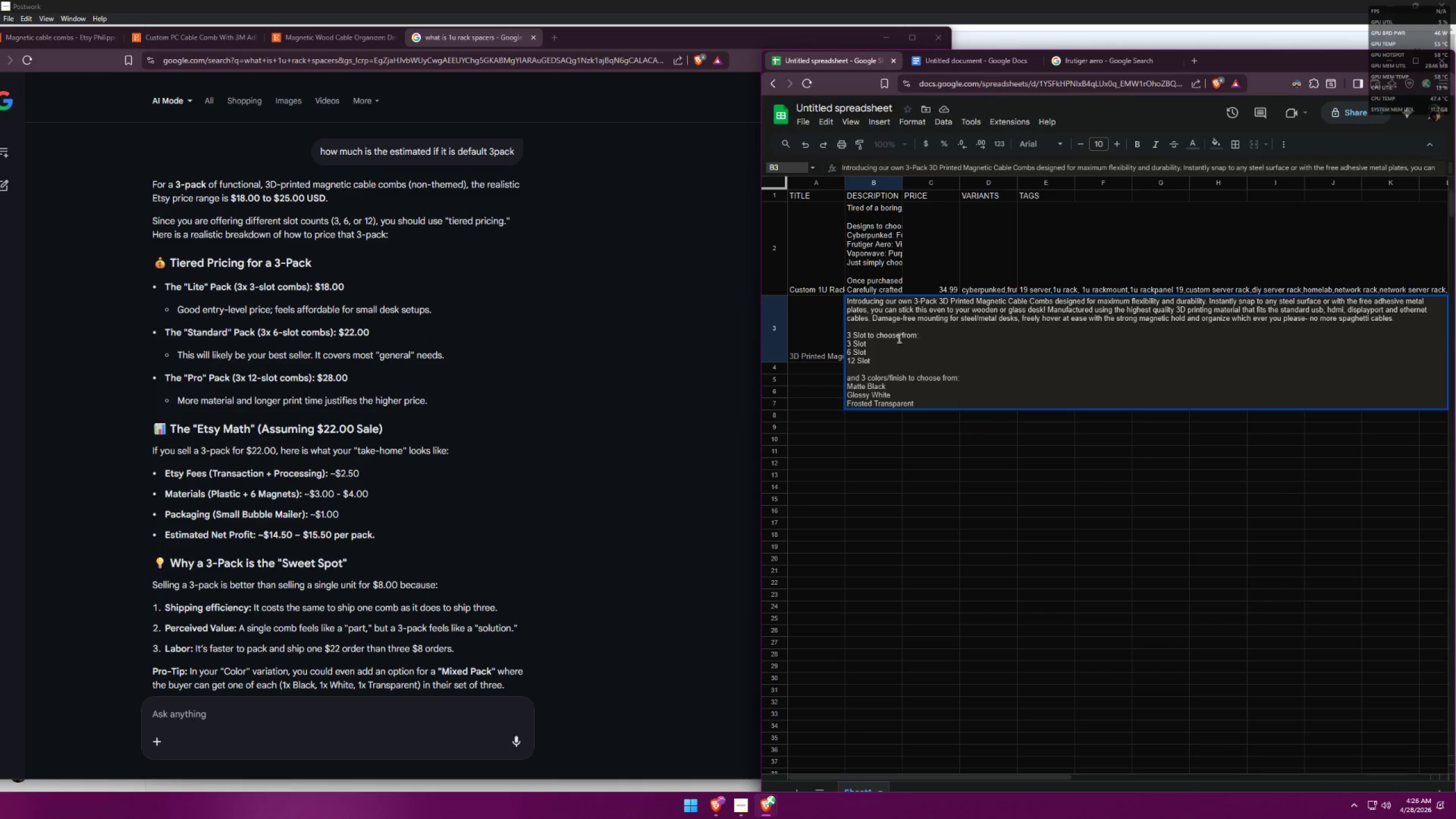 
type( - 18)
 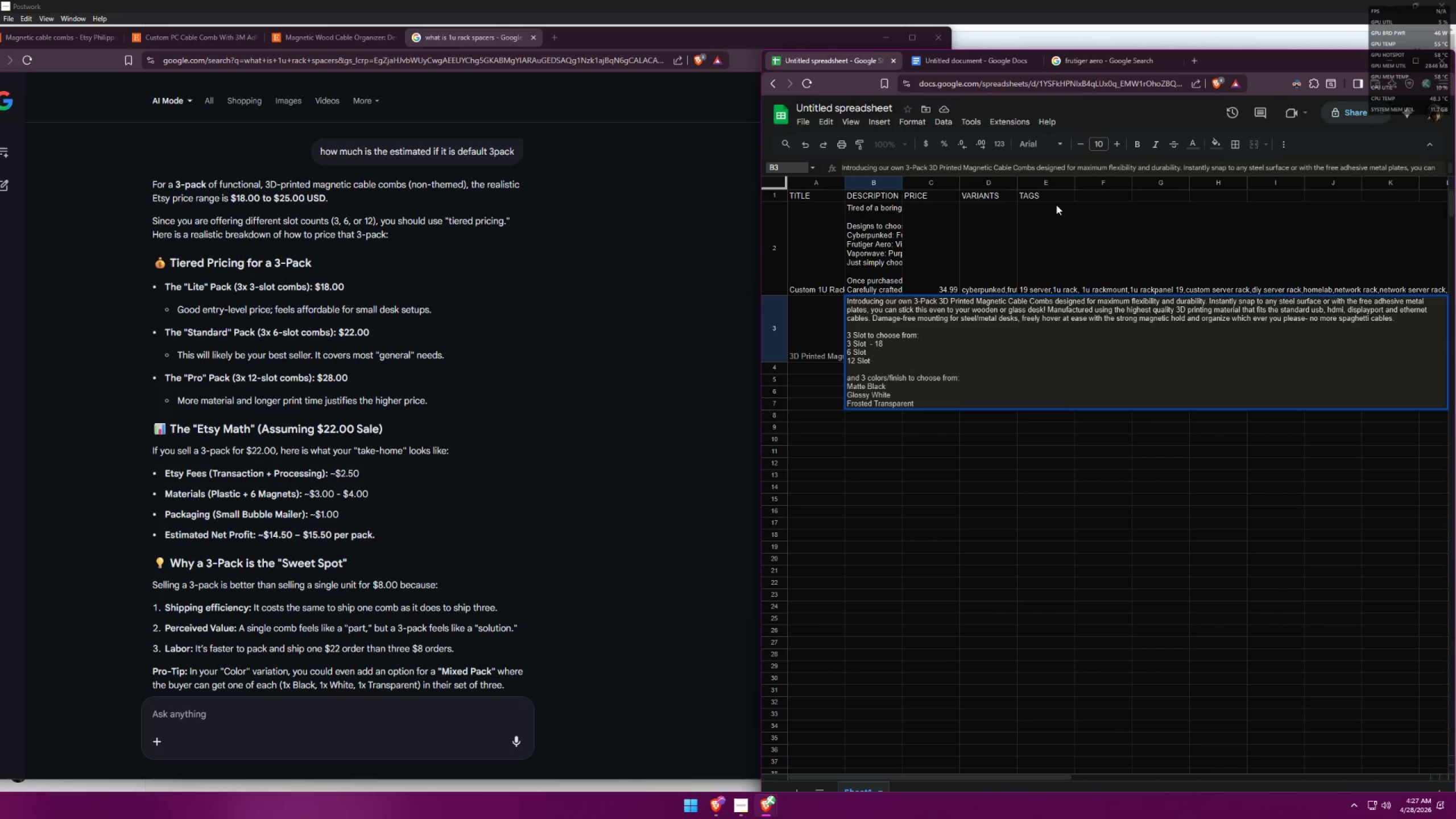 
left_click([1197, 64])
 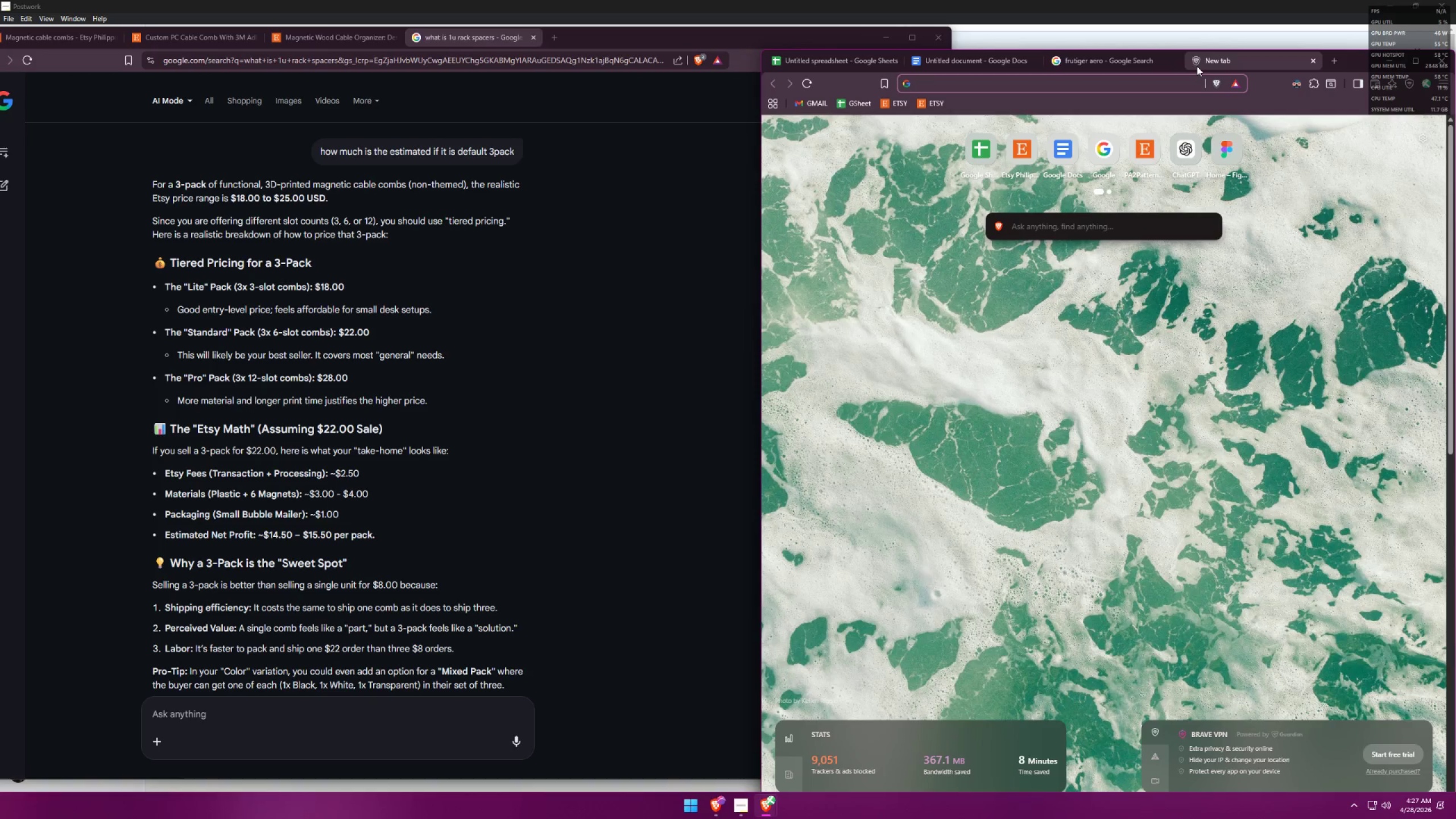 
type(dollar sig)
 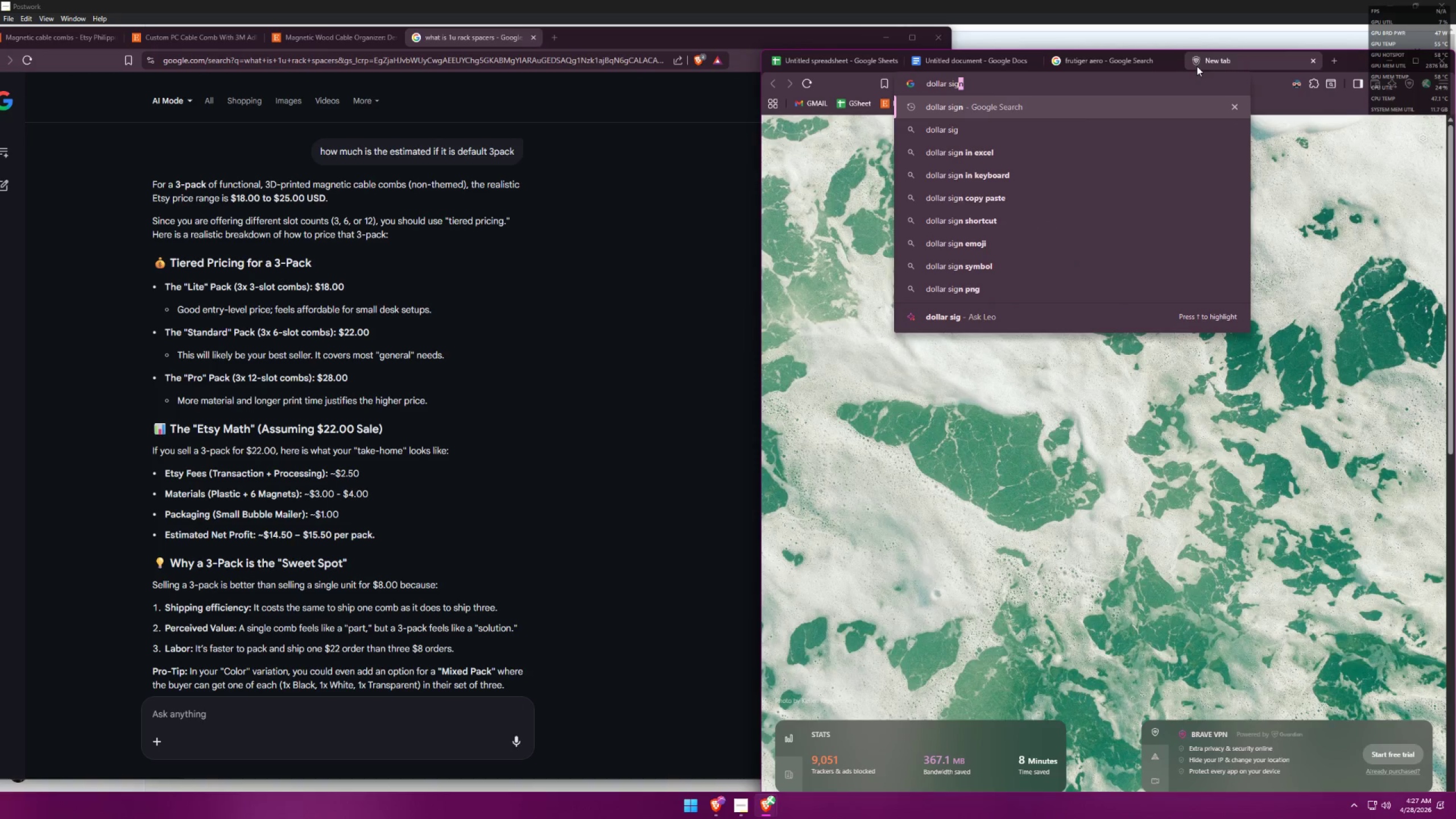 
key(Enter)
 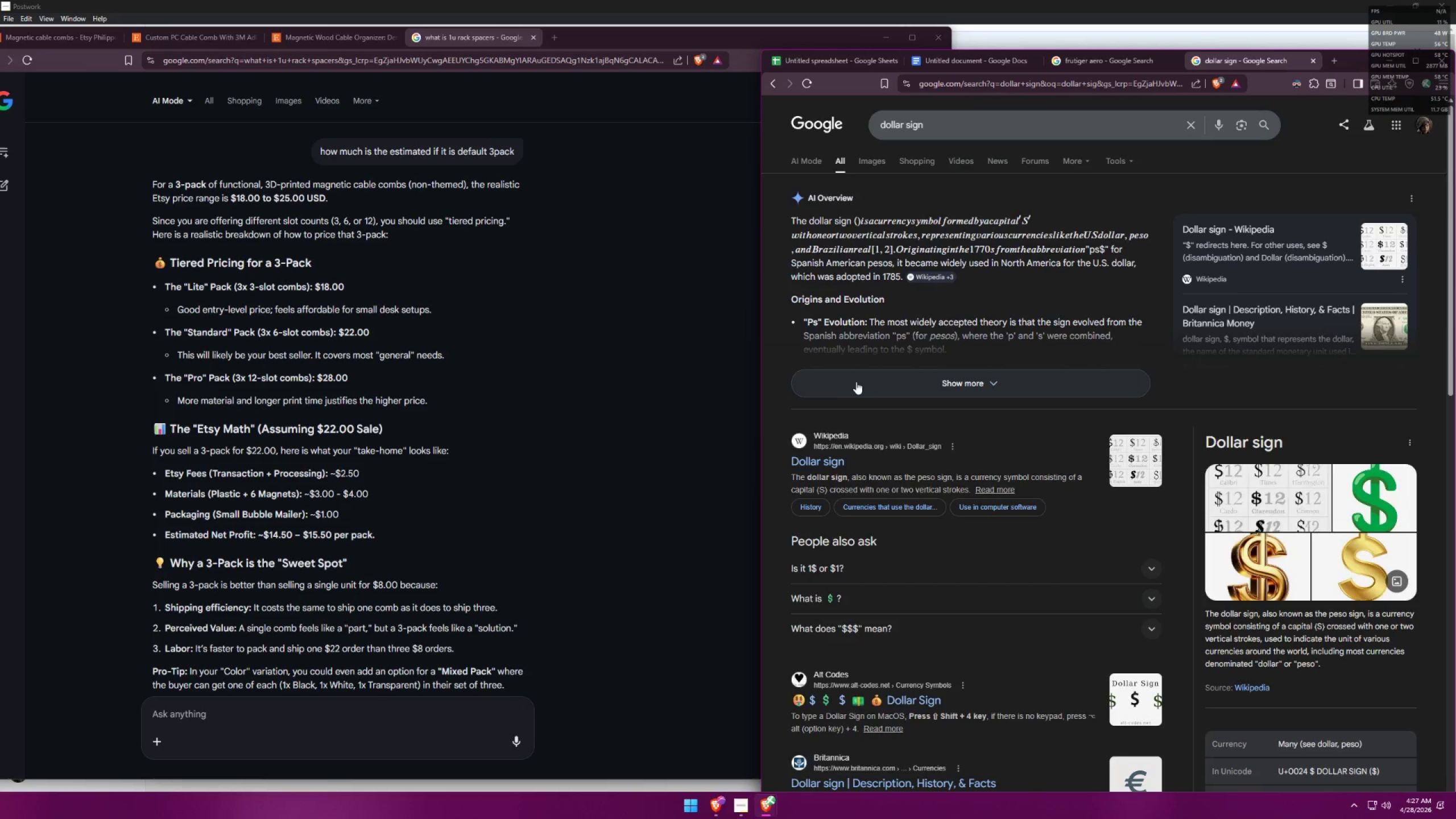 
left_click_drag(start_coordinate=[913, 350], to_coordinate=[908, 350])
 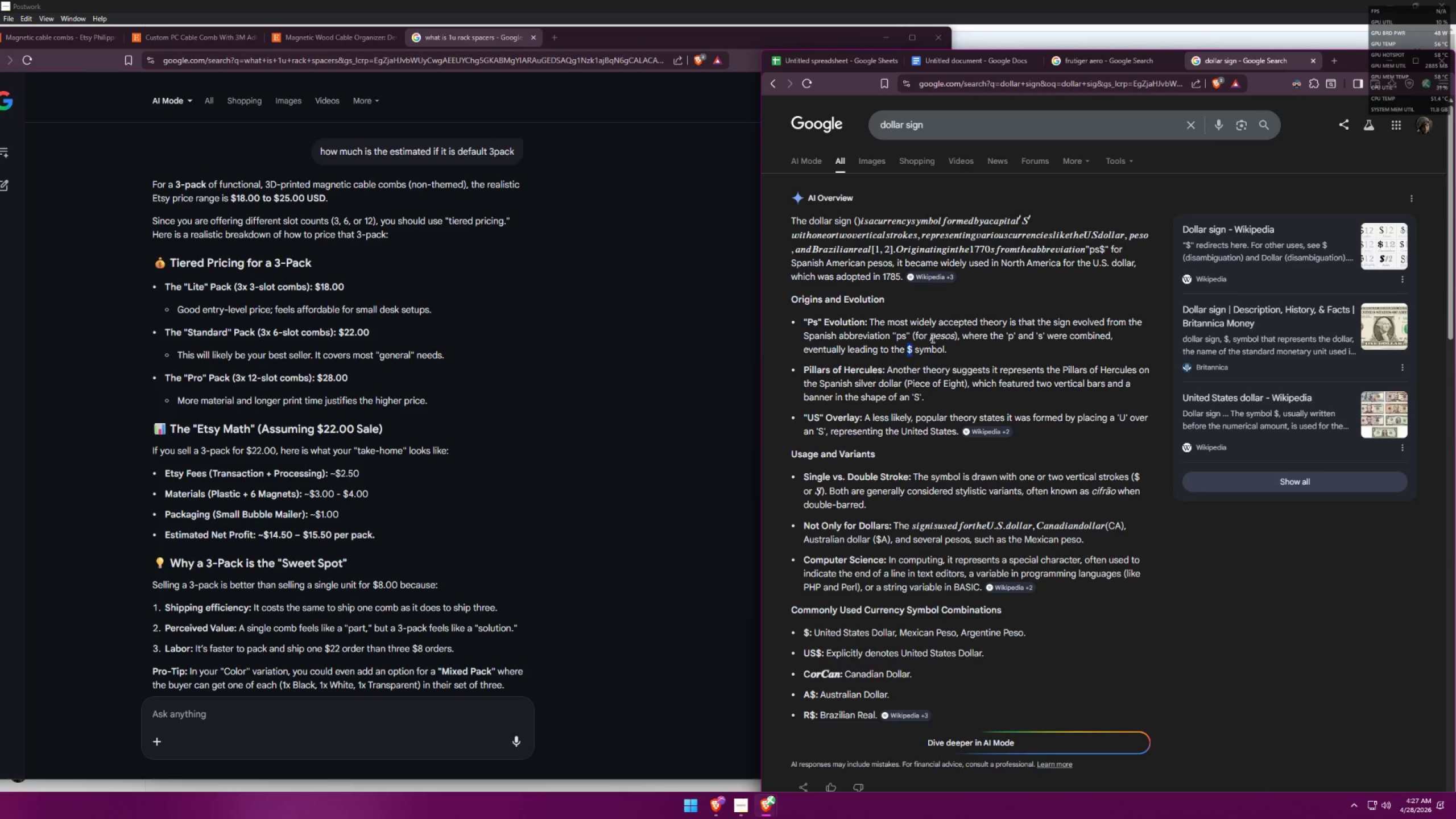 
key(Control+ControlLeft)
 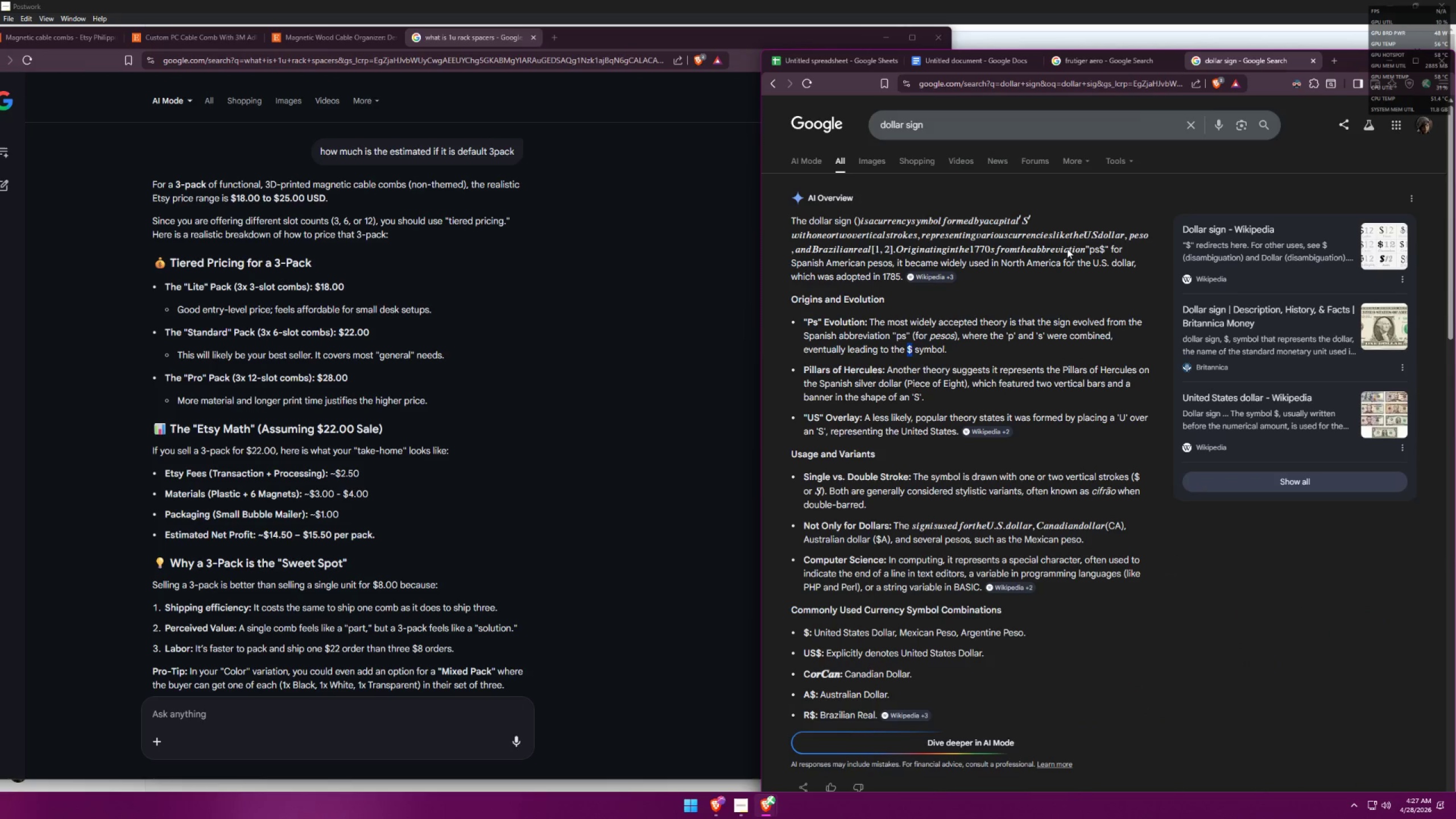 
key(Control+C)
 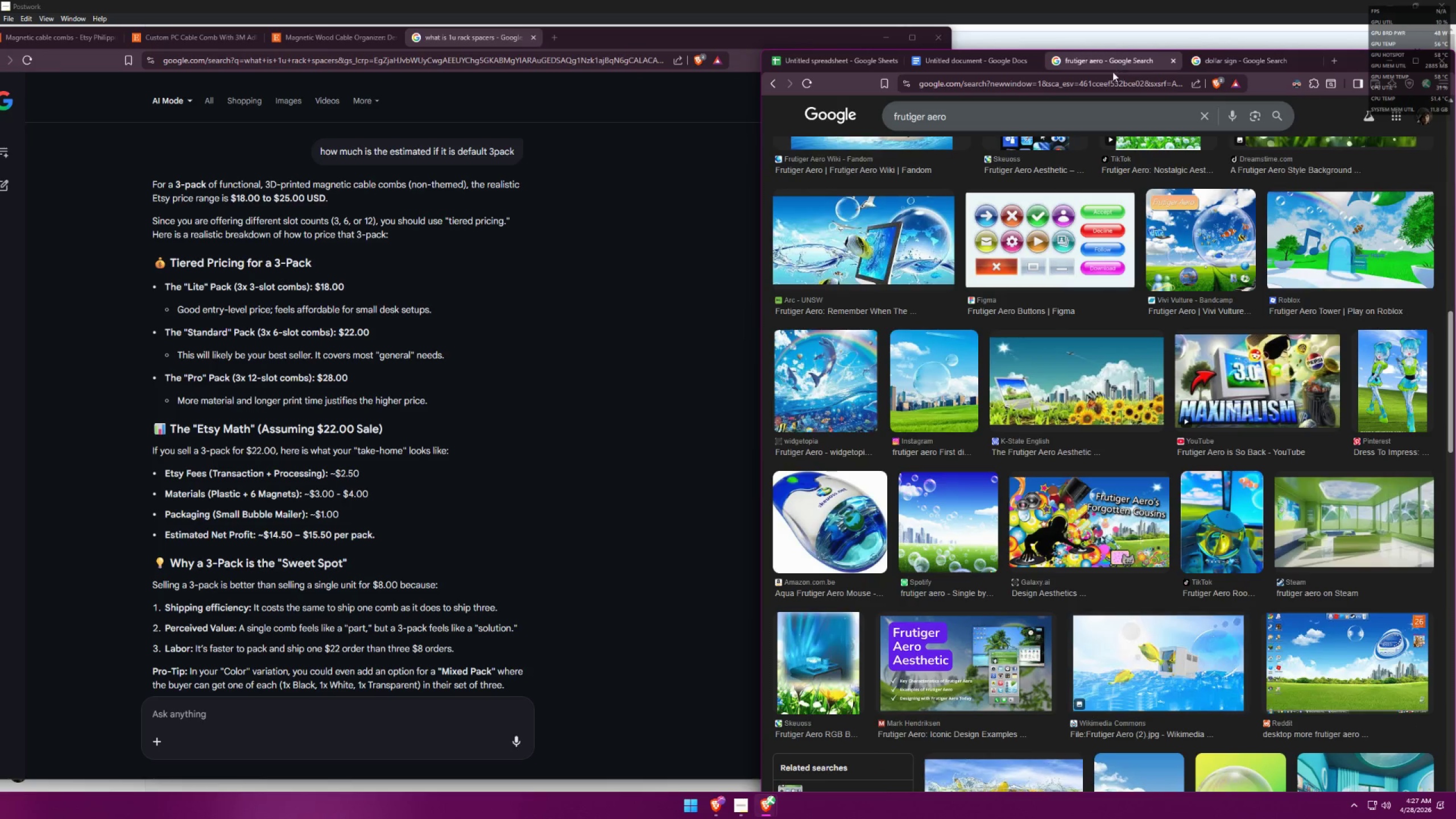 
double_click([935, 64])
 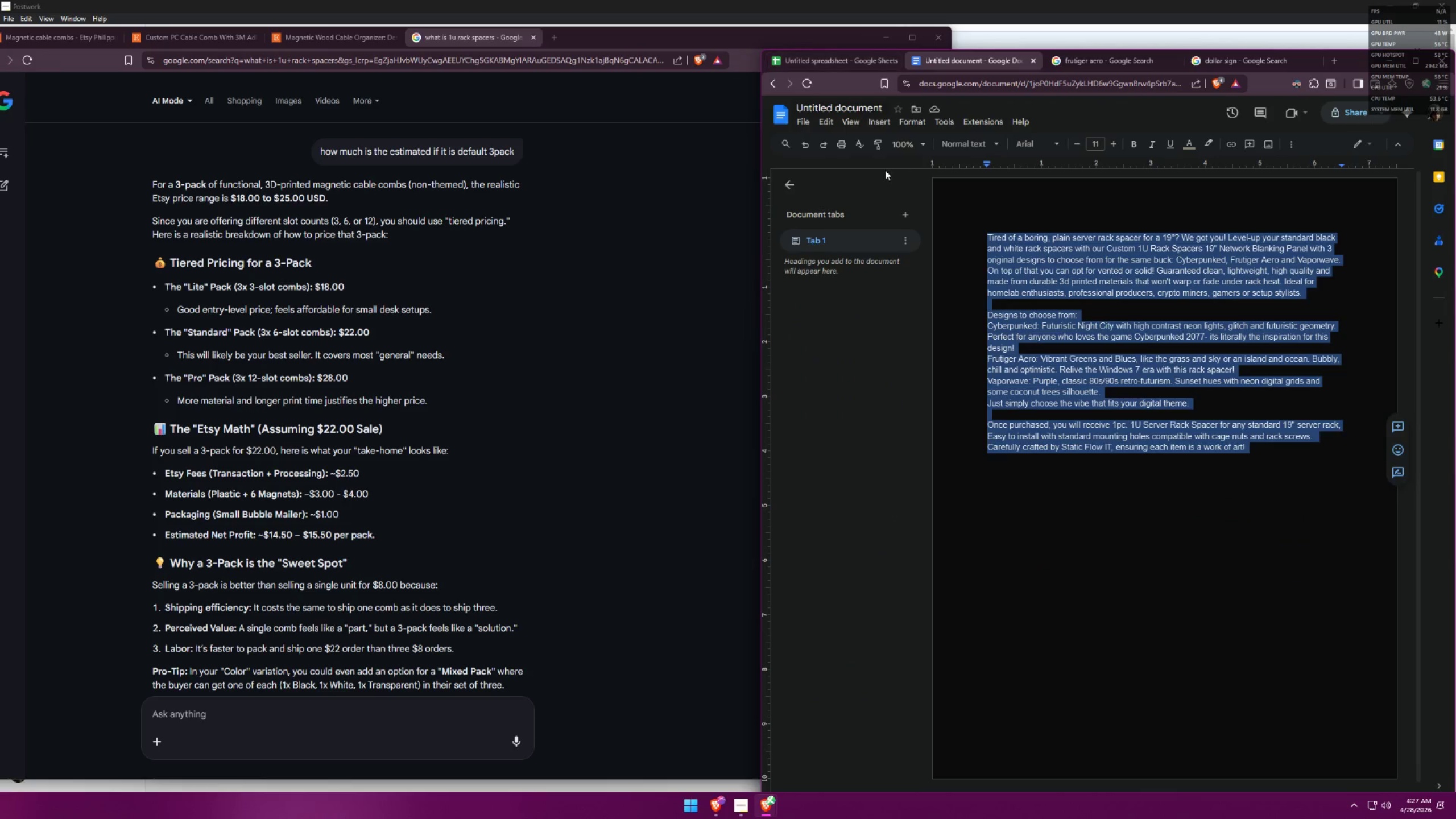 
left_click([830, 64])
 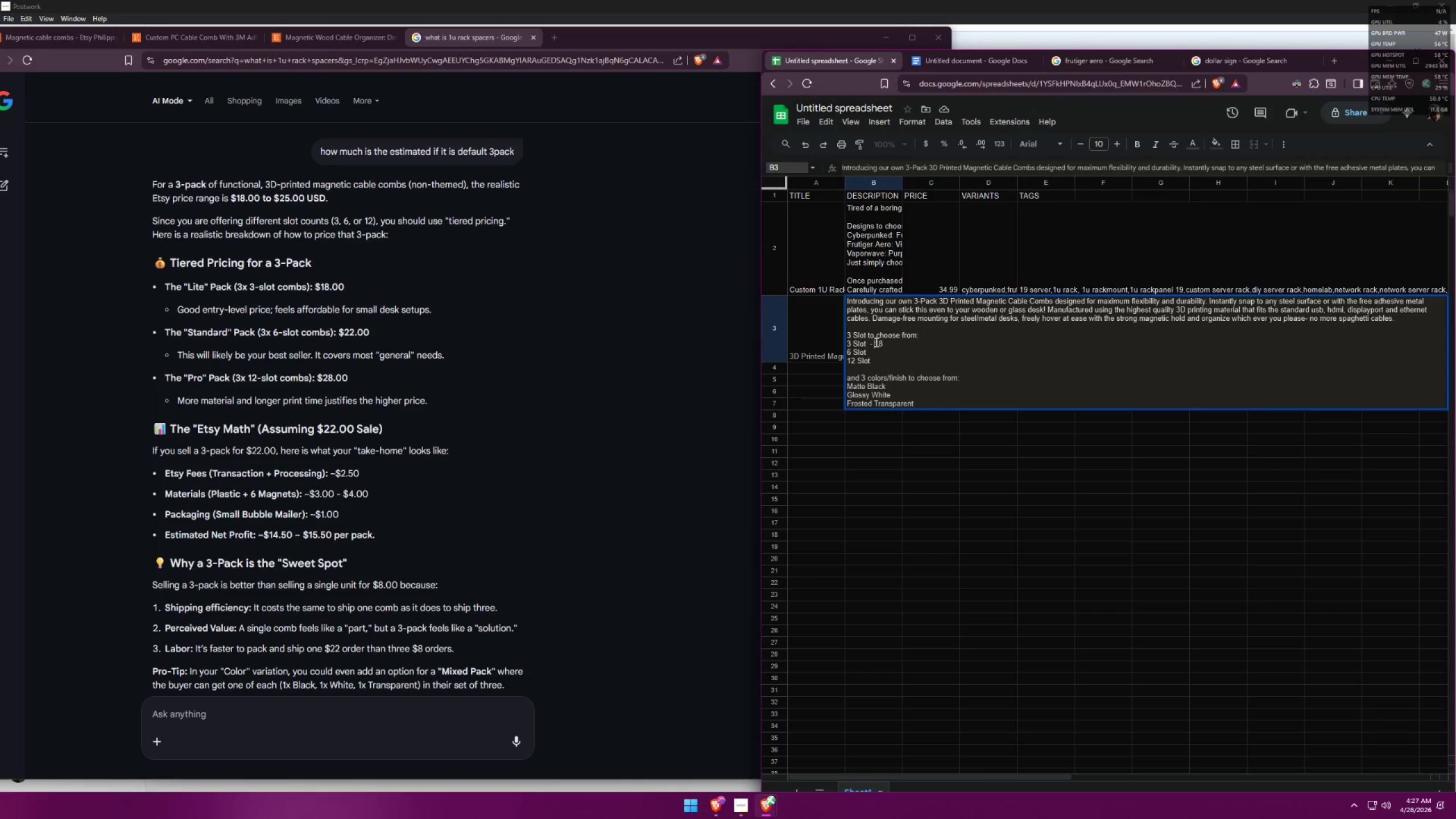 
double_click([876, 346])
 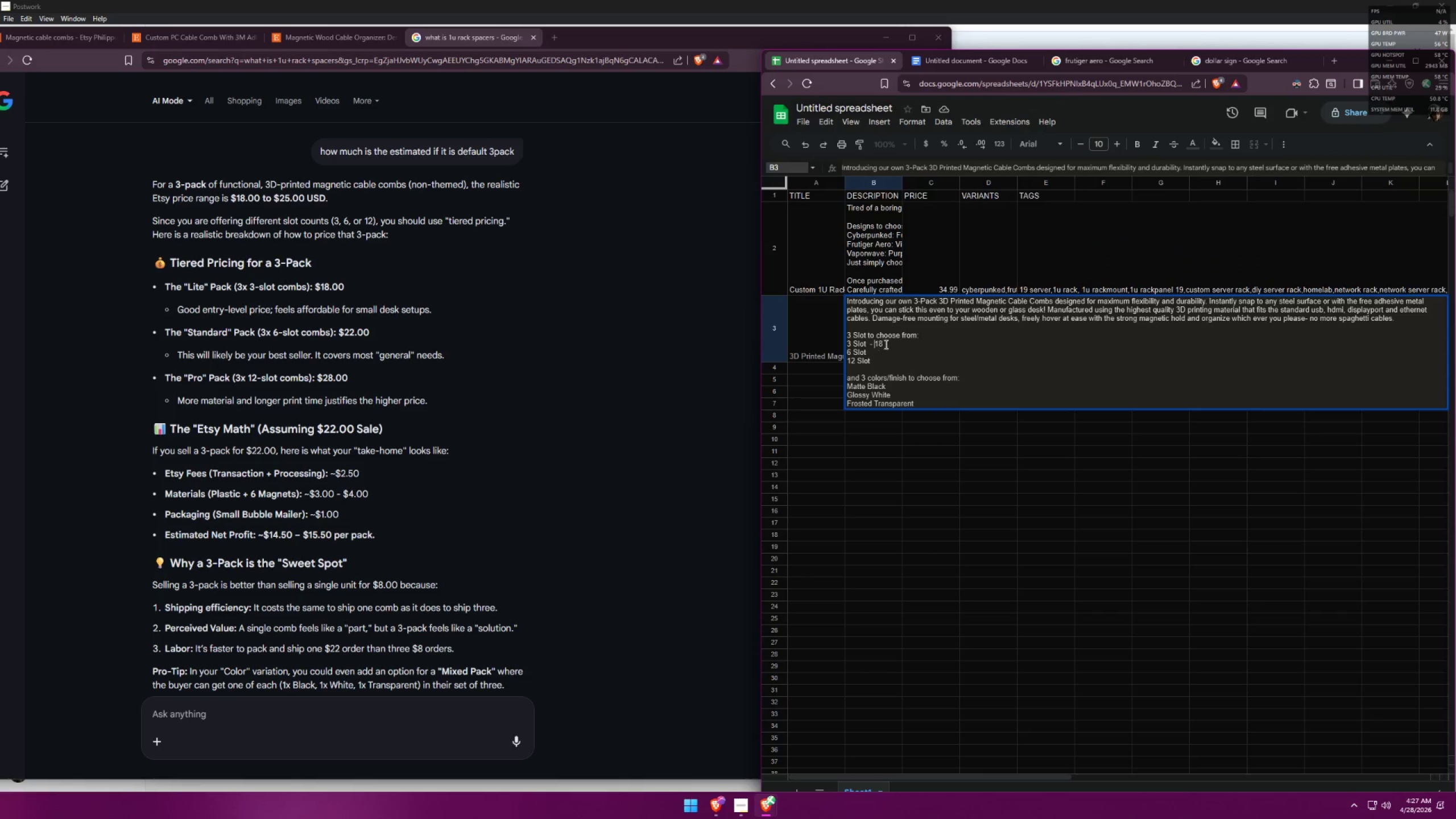 
key(Control+ControlLeft)
 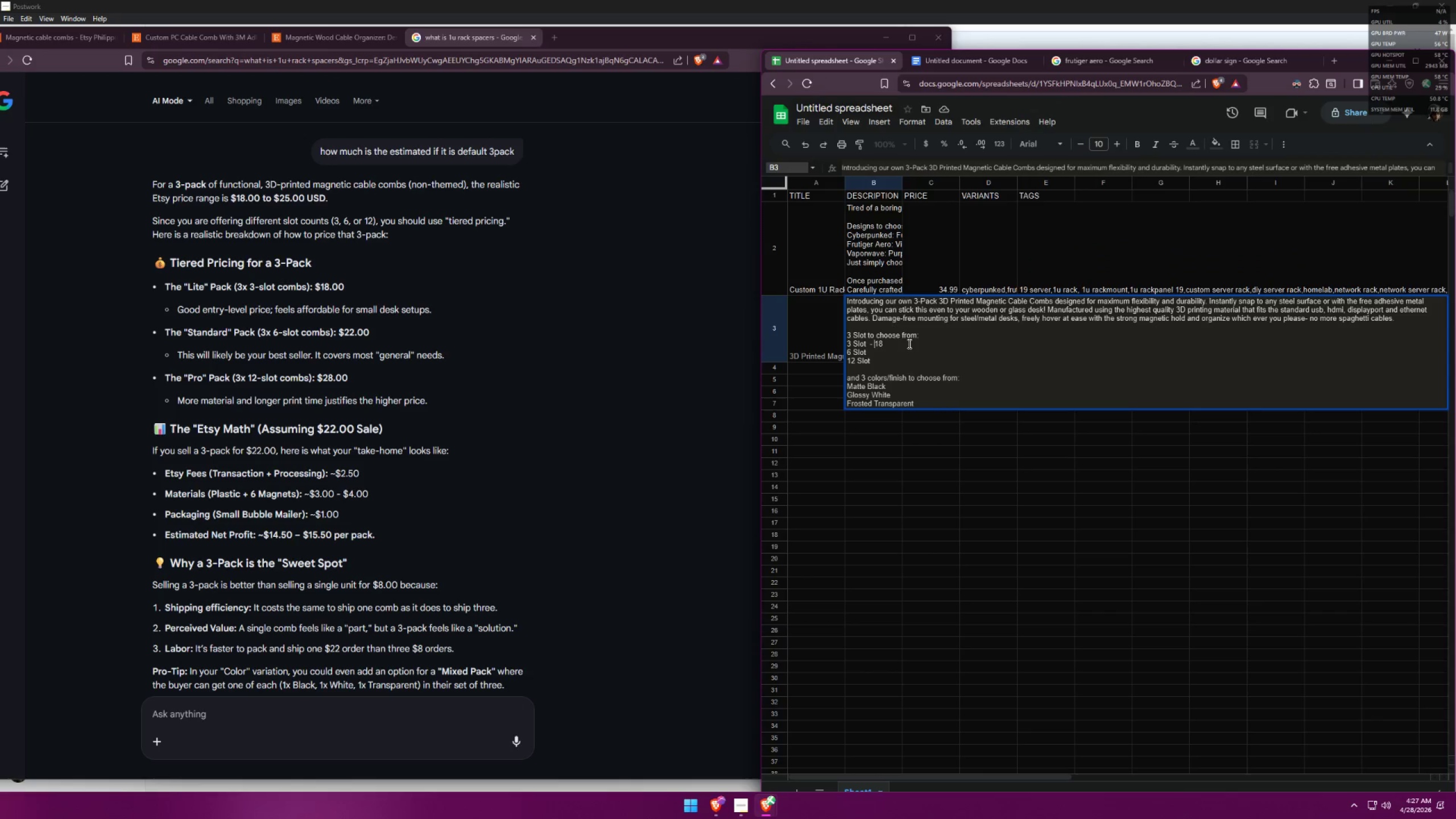 
key(Control+V)
 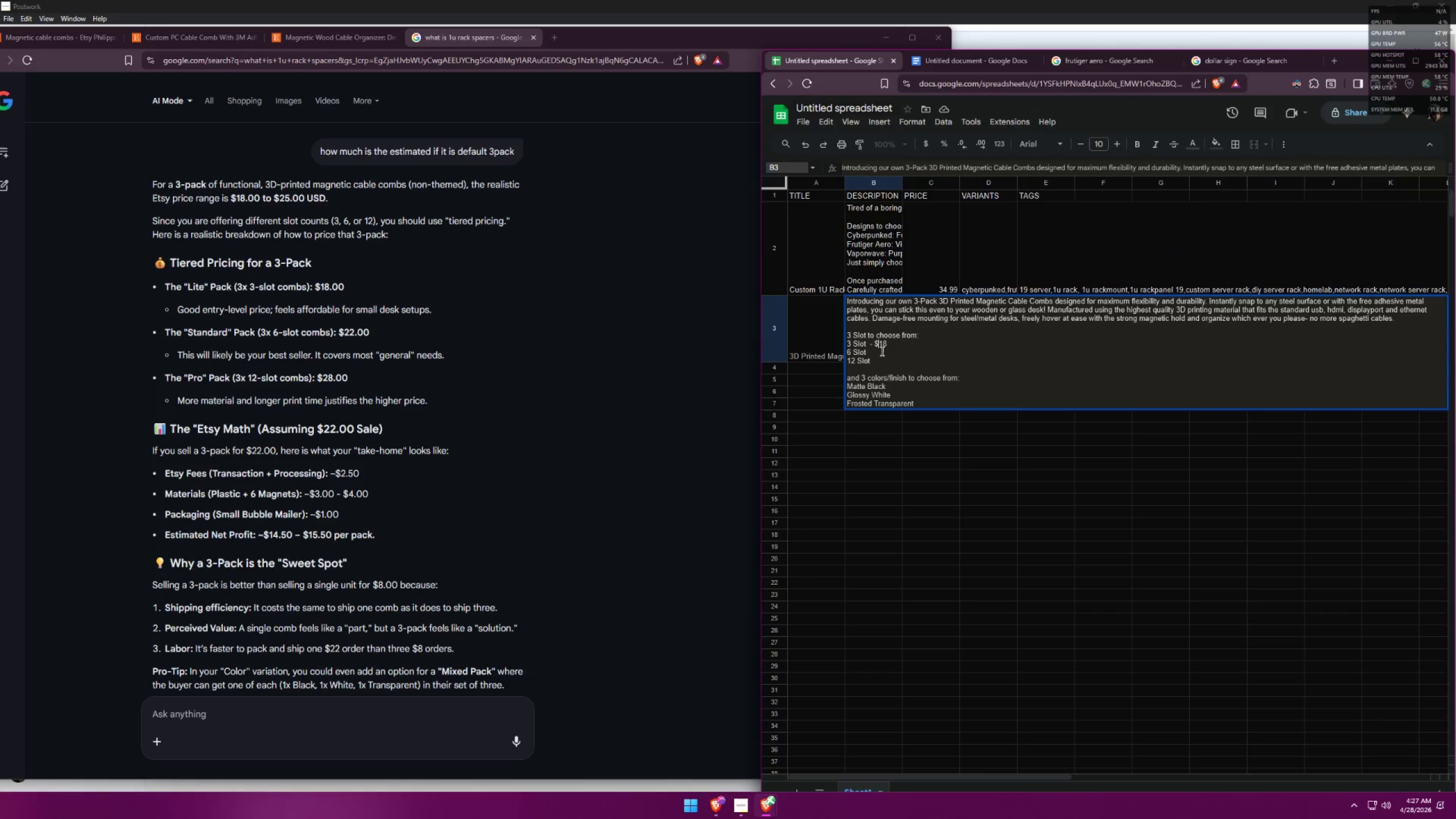 
left_click([874, 351])
 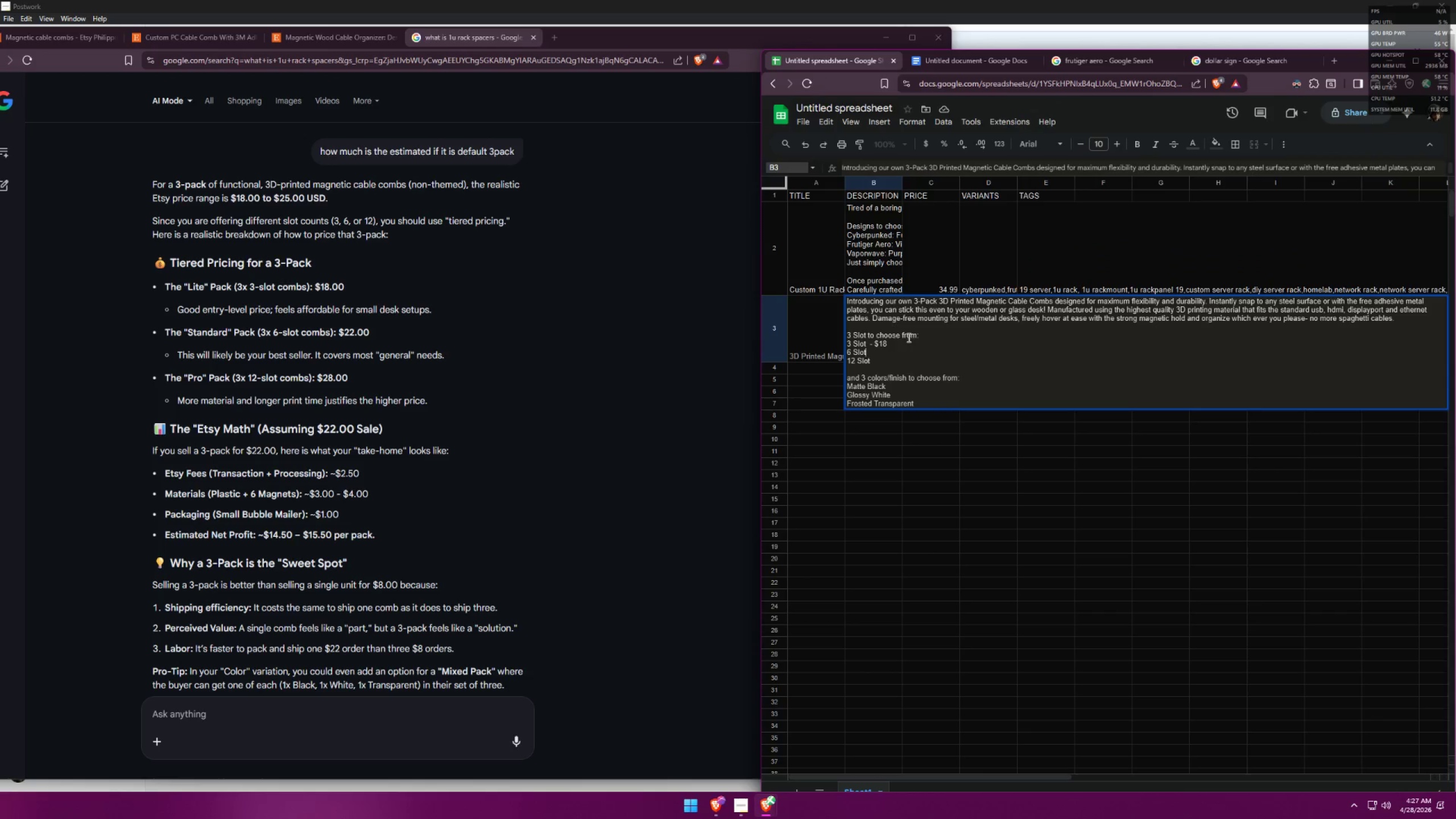 
key(Space)
 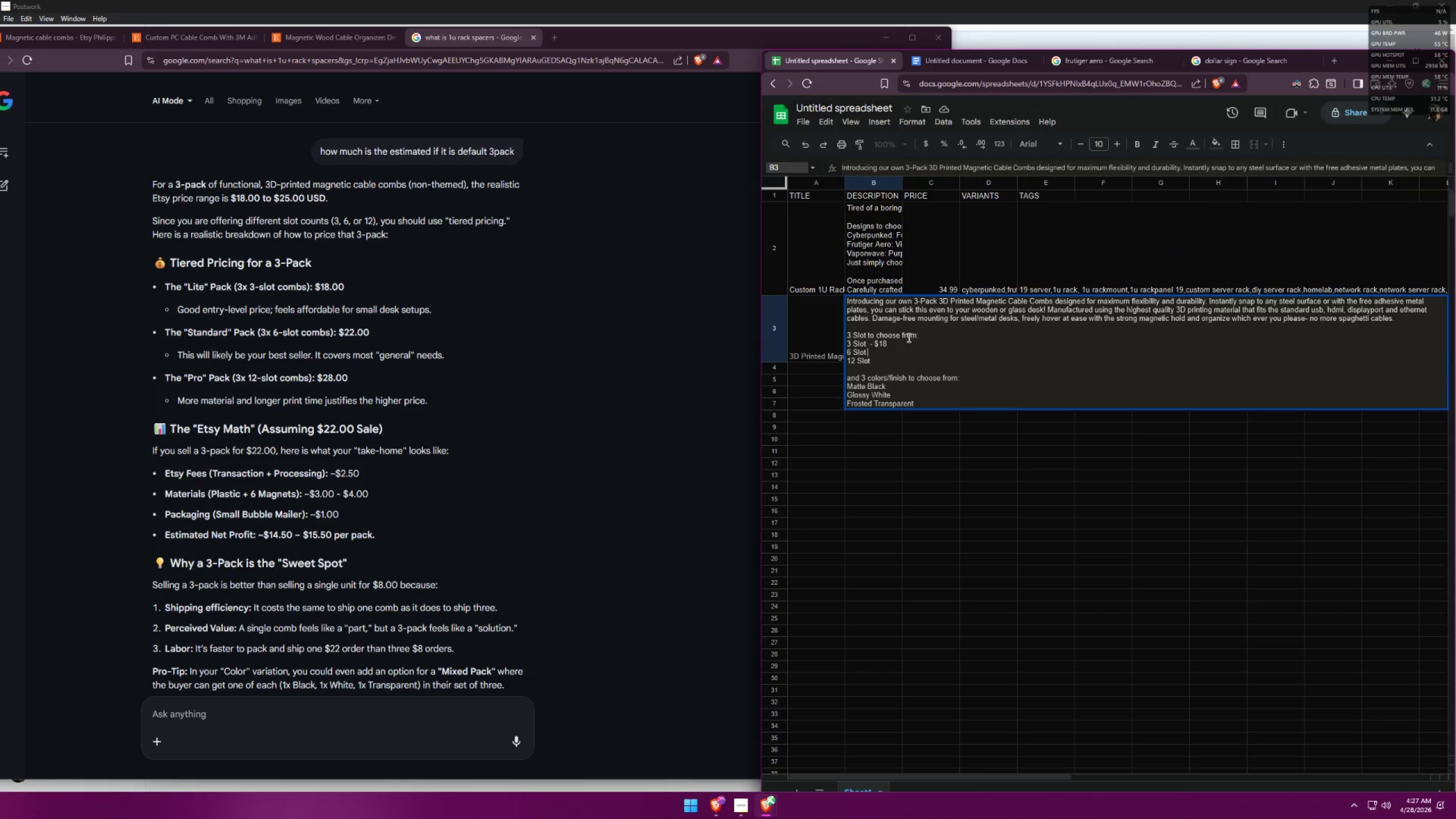 
key(Minus)
 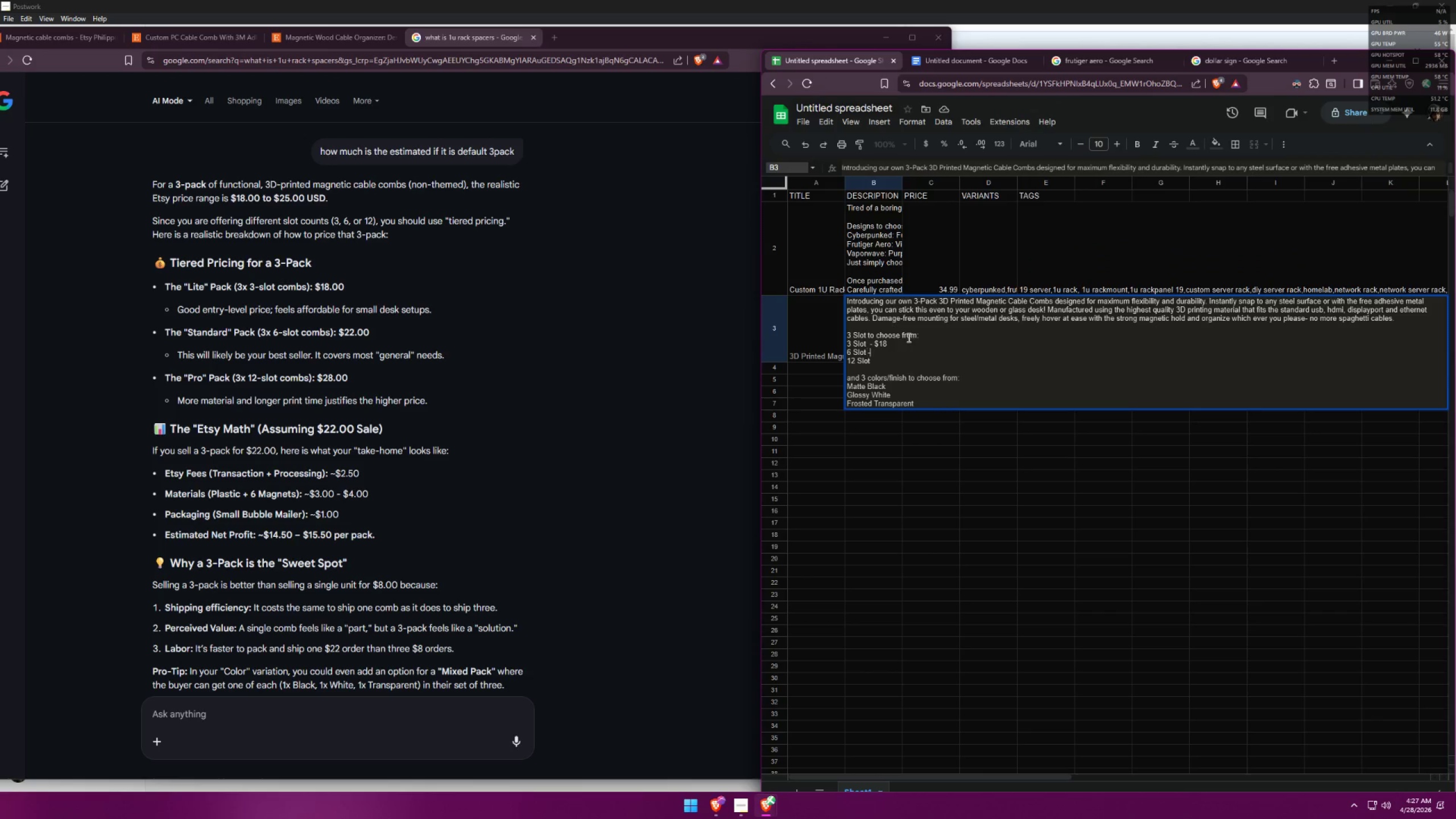 
key(Space)
 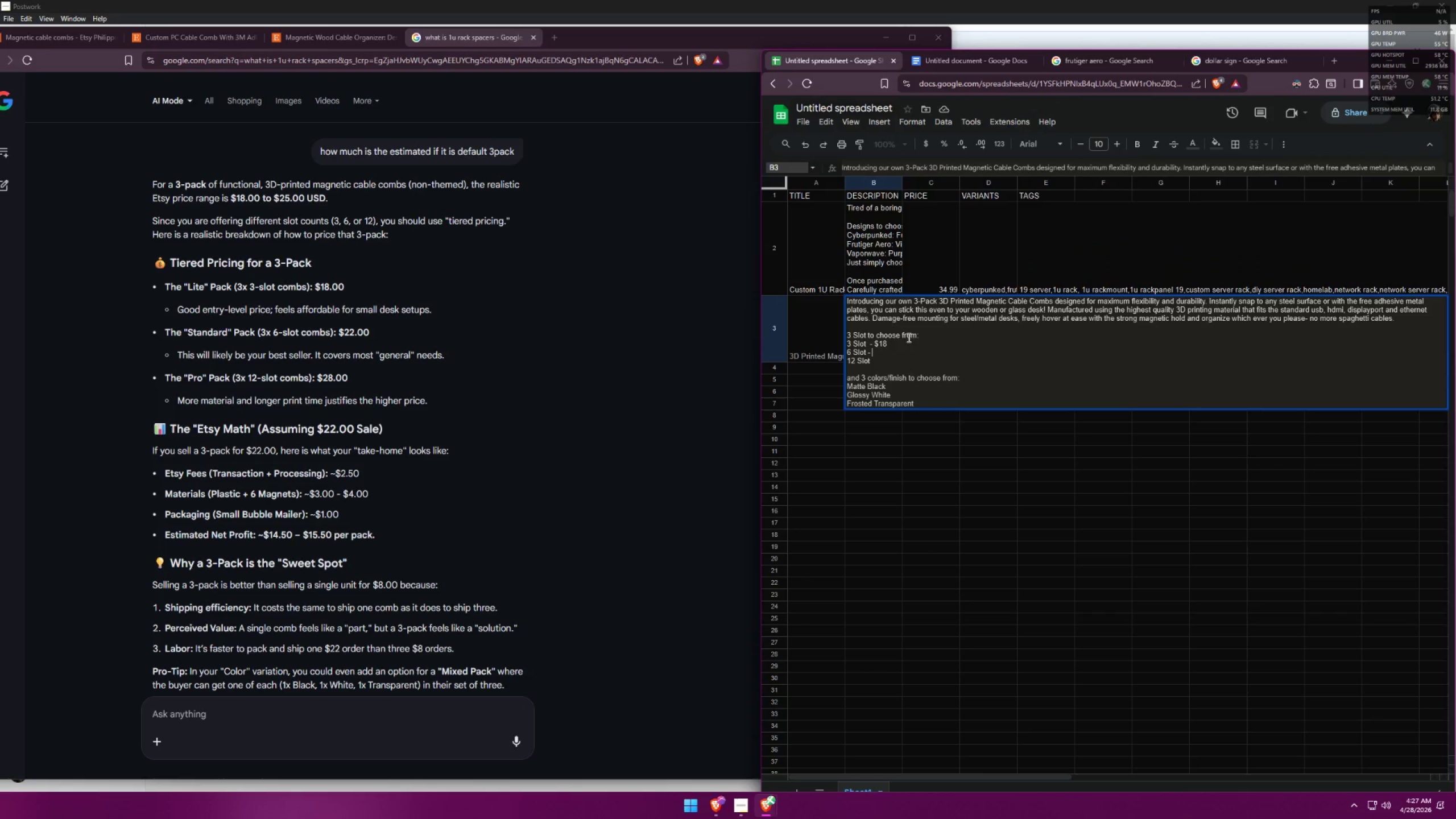 
key(Control+ControlLeft)
 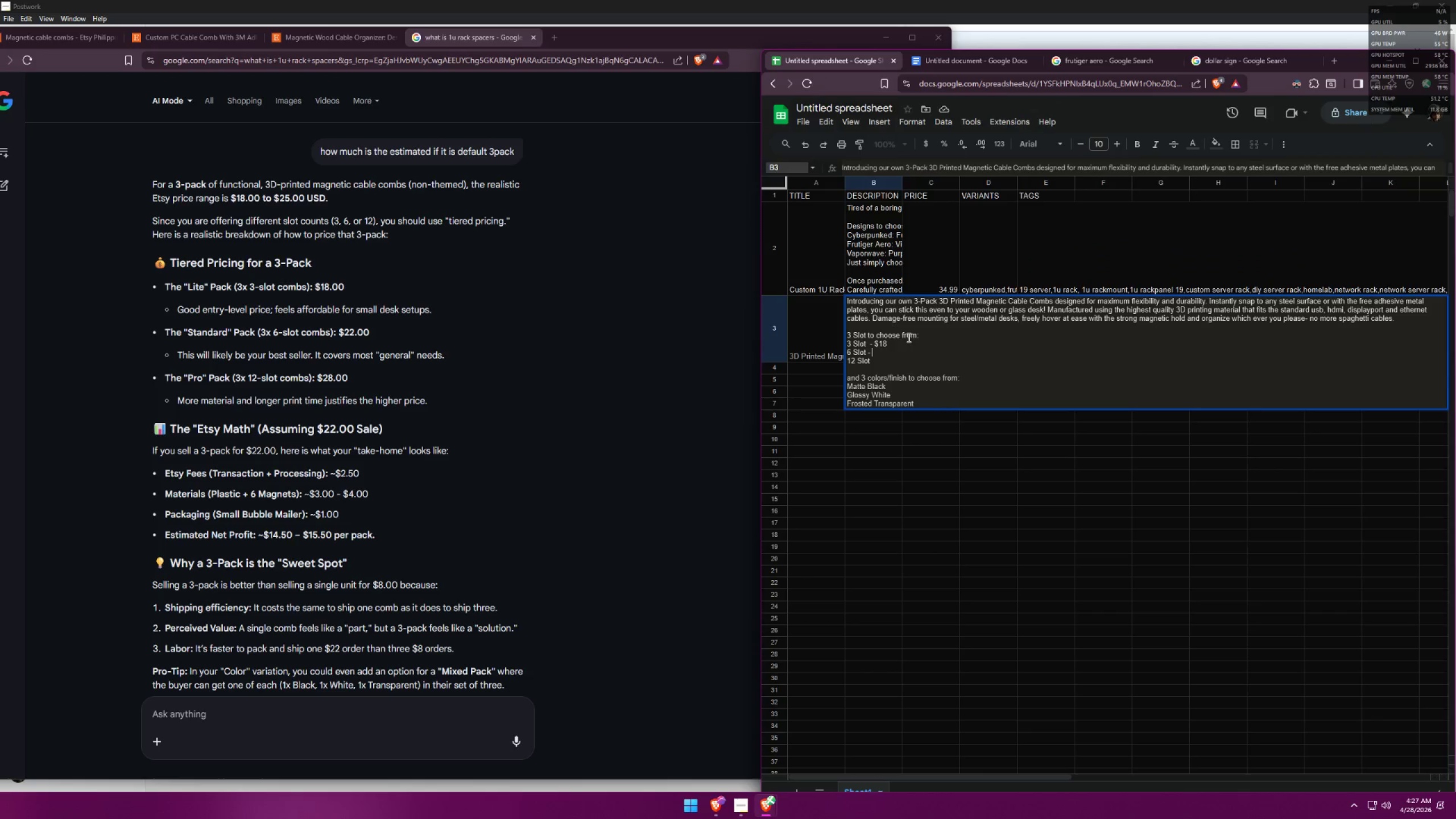 
key(Control+V)
 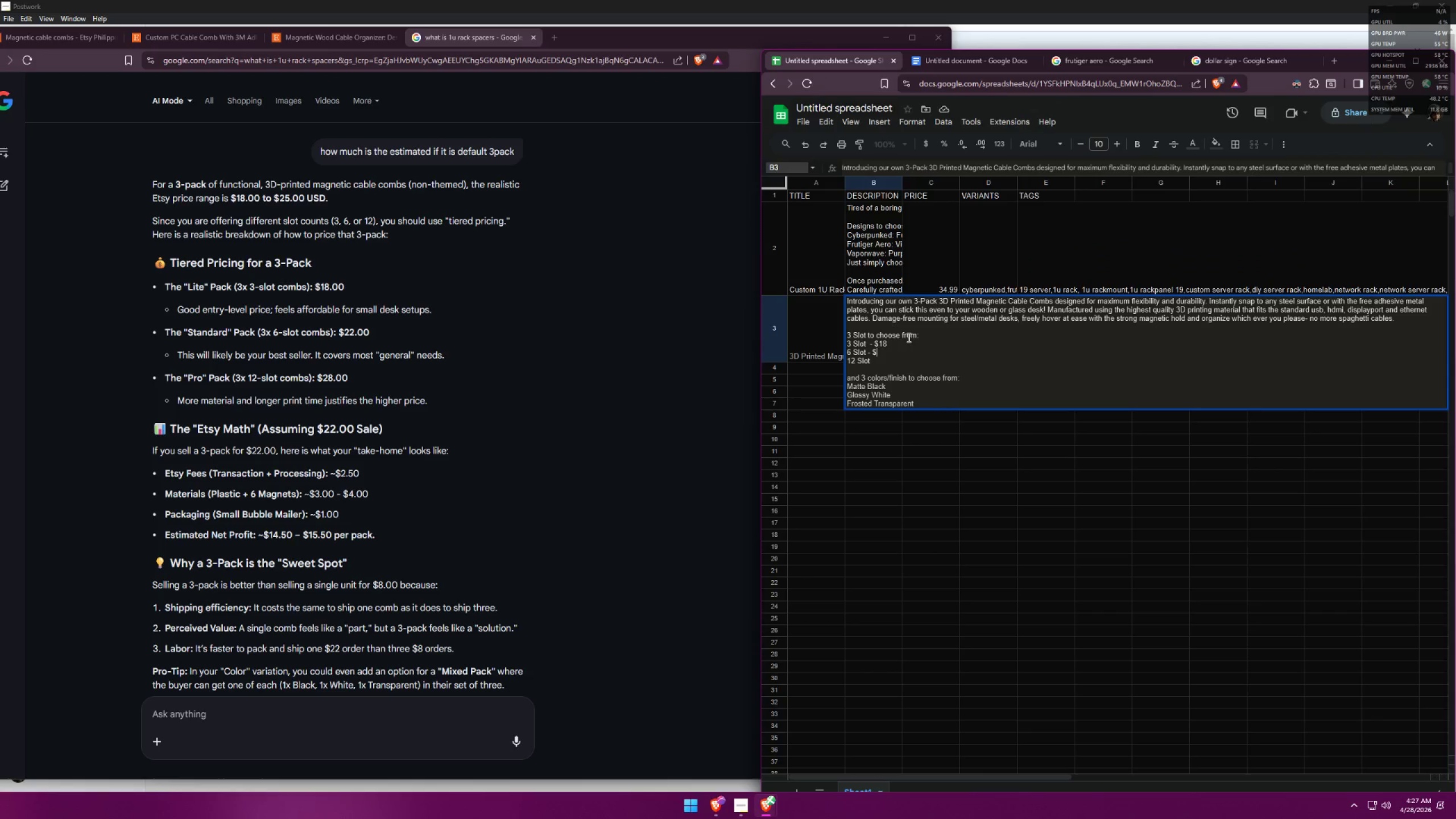 
type(22)
 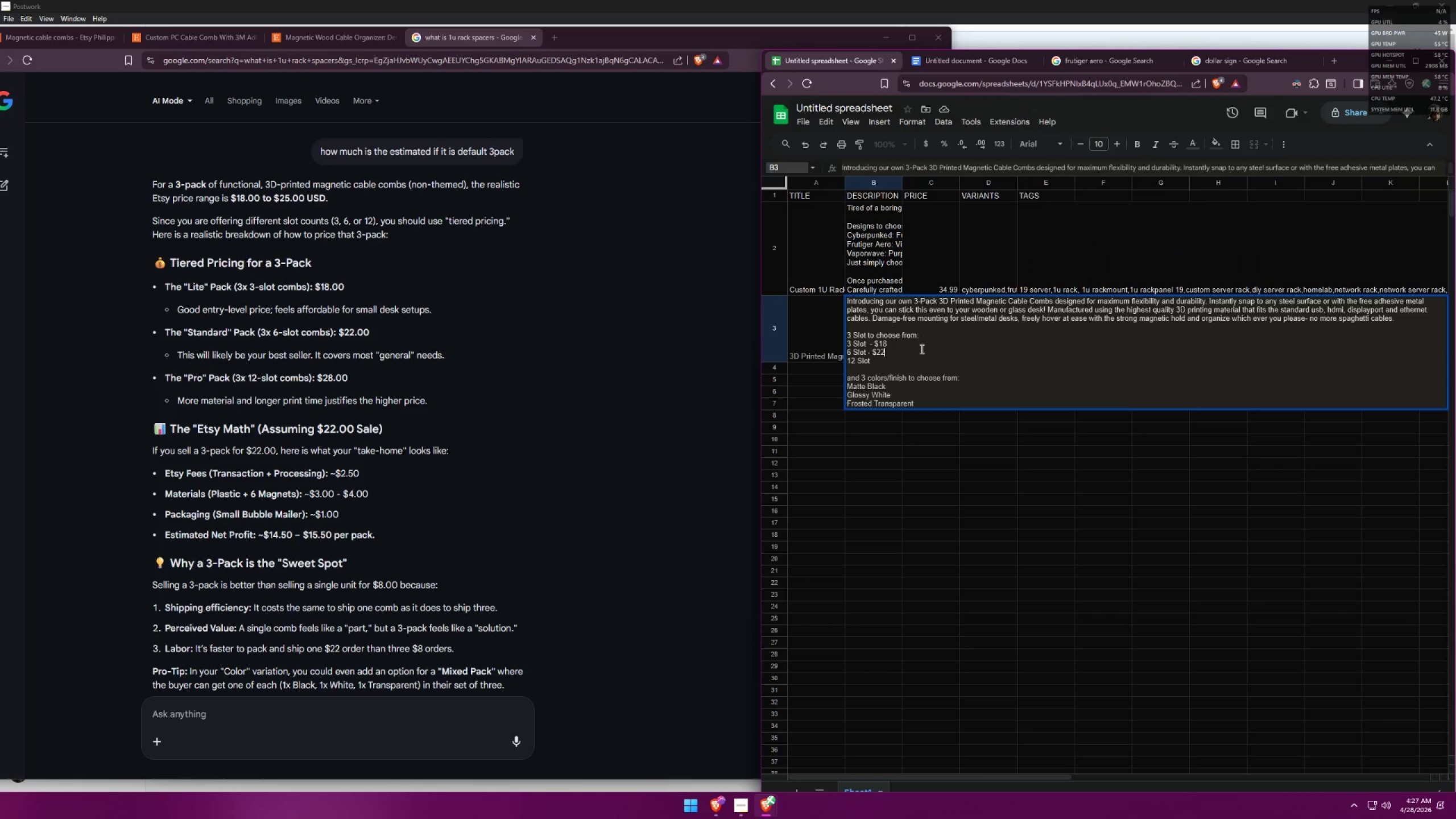 
left_click([883, 362])
 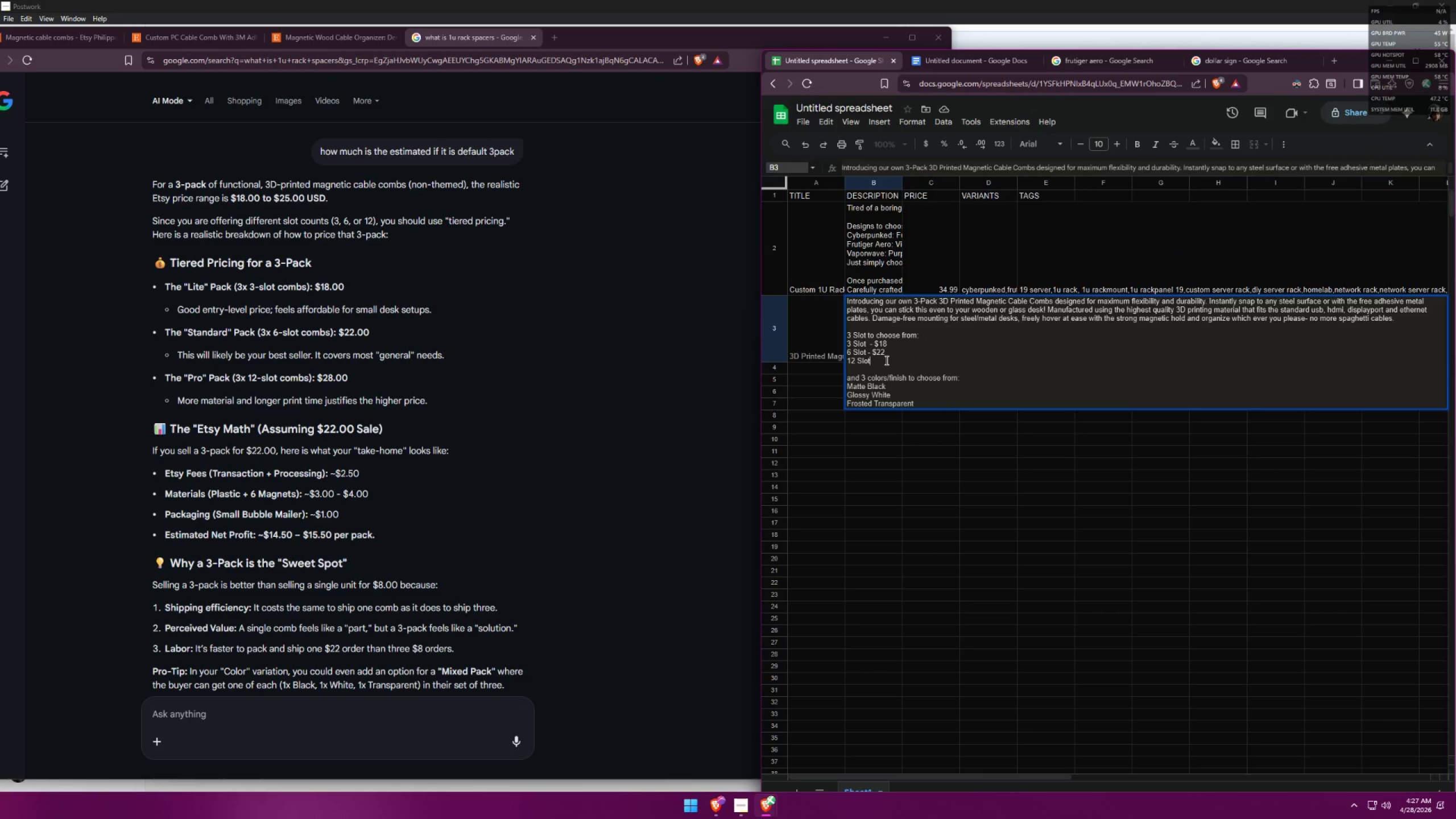 
key(Space)
 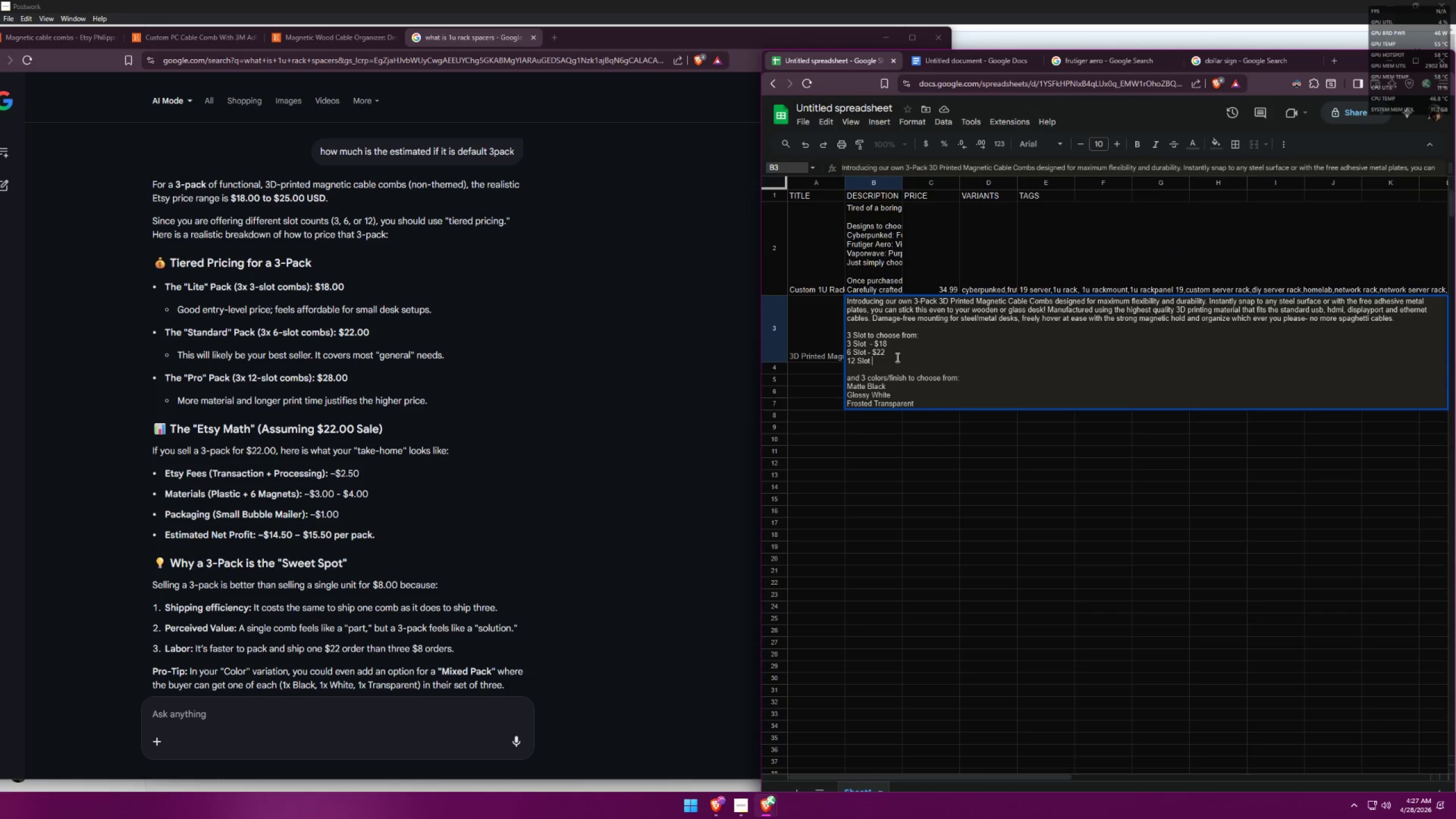 
key(Minus)
 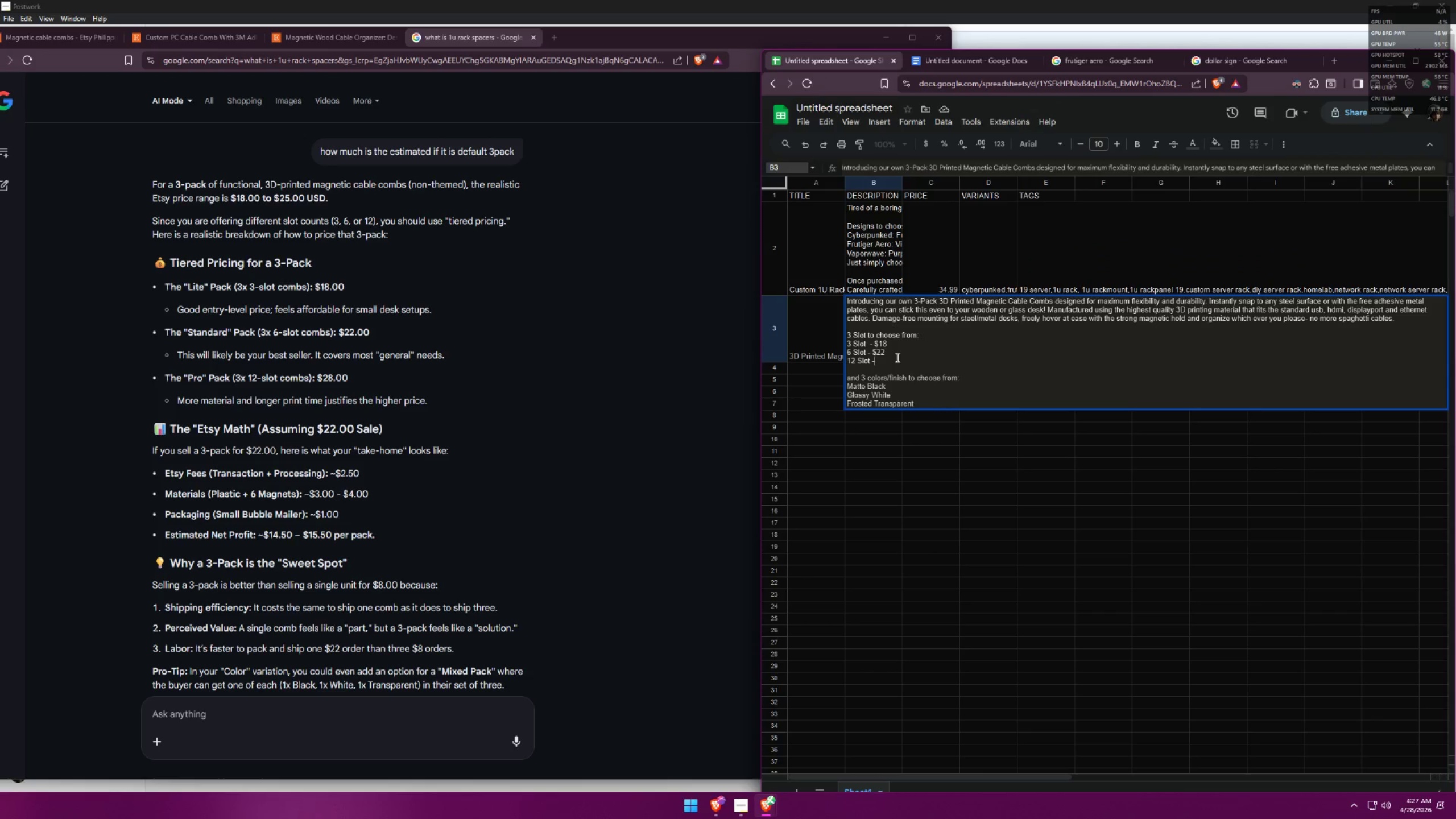 
key(Space)
 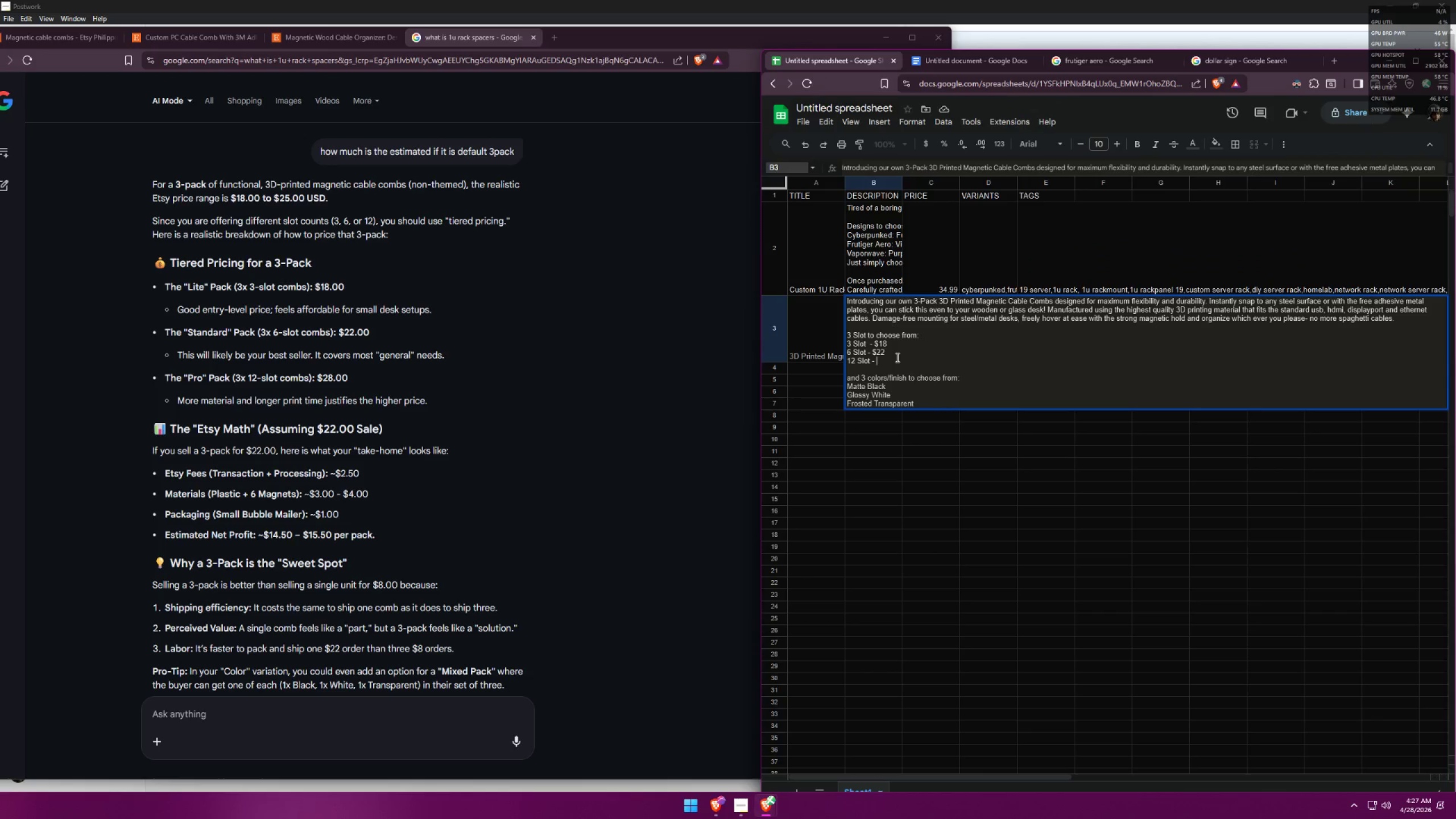 
key(Control+V)
 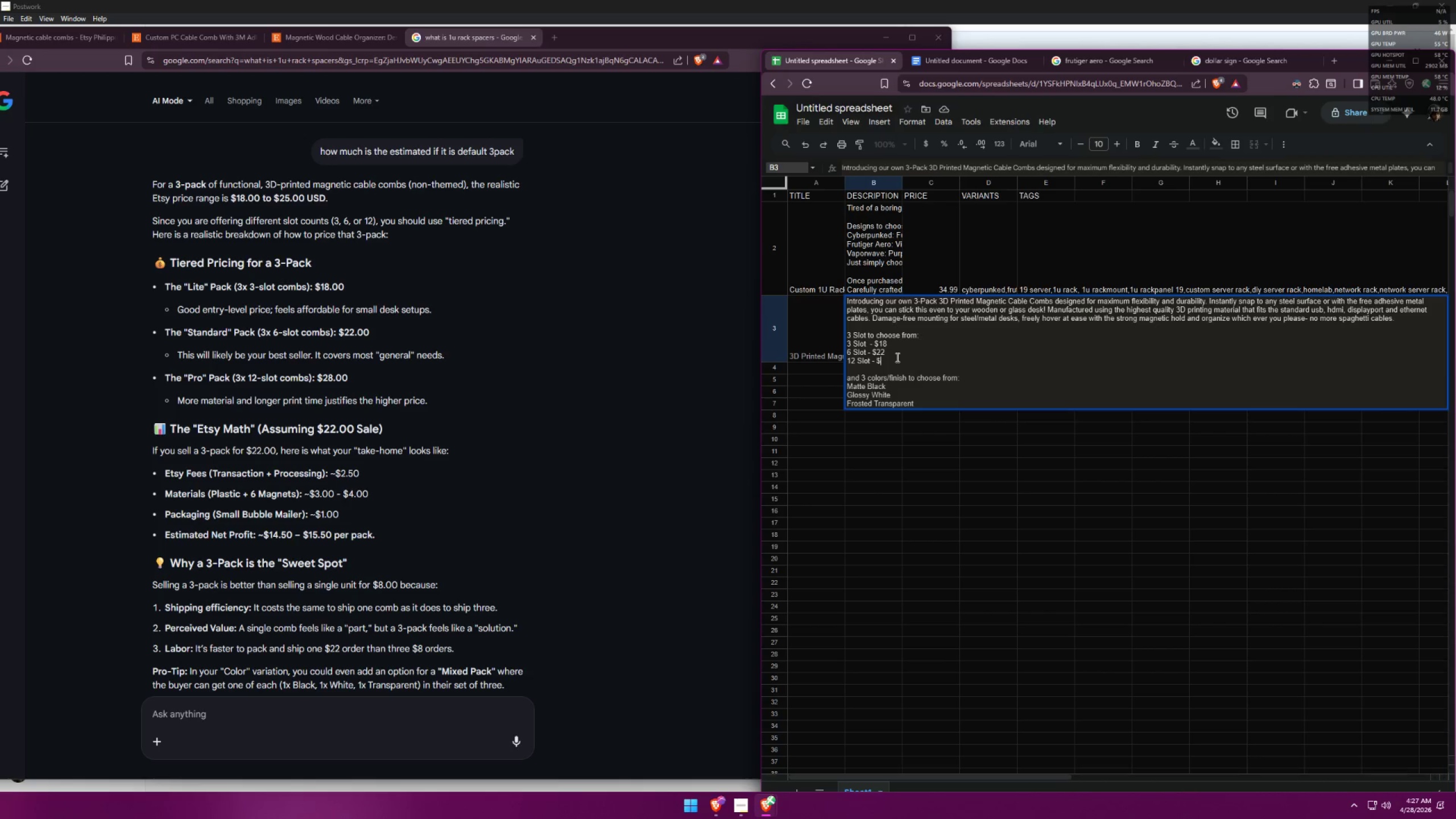 
key(Control+2)
 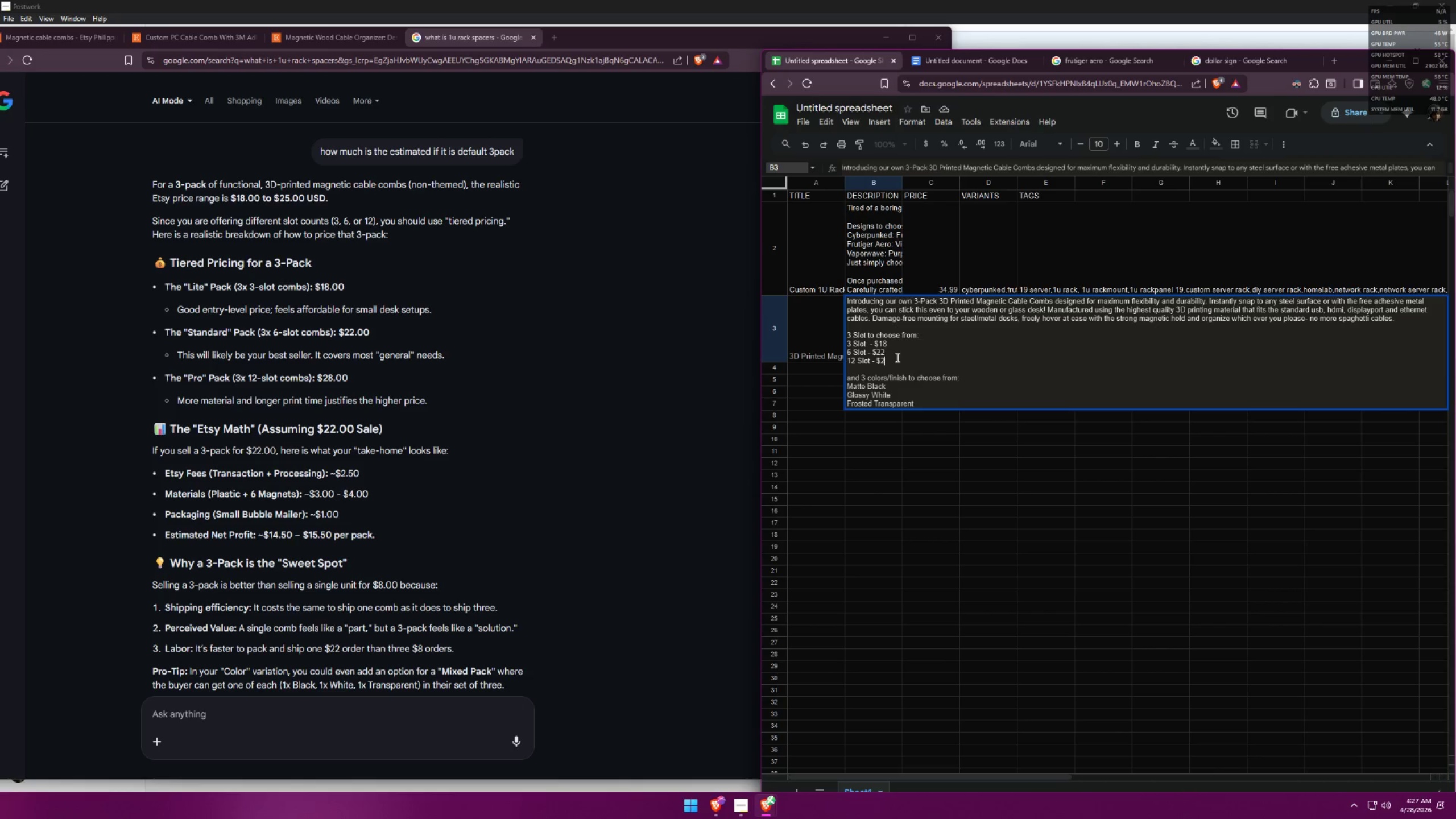 
key(Control+8)
 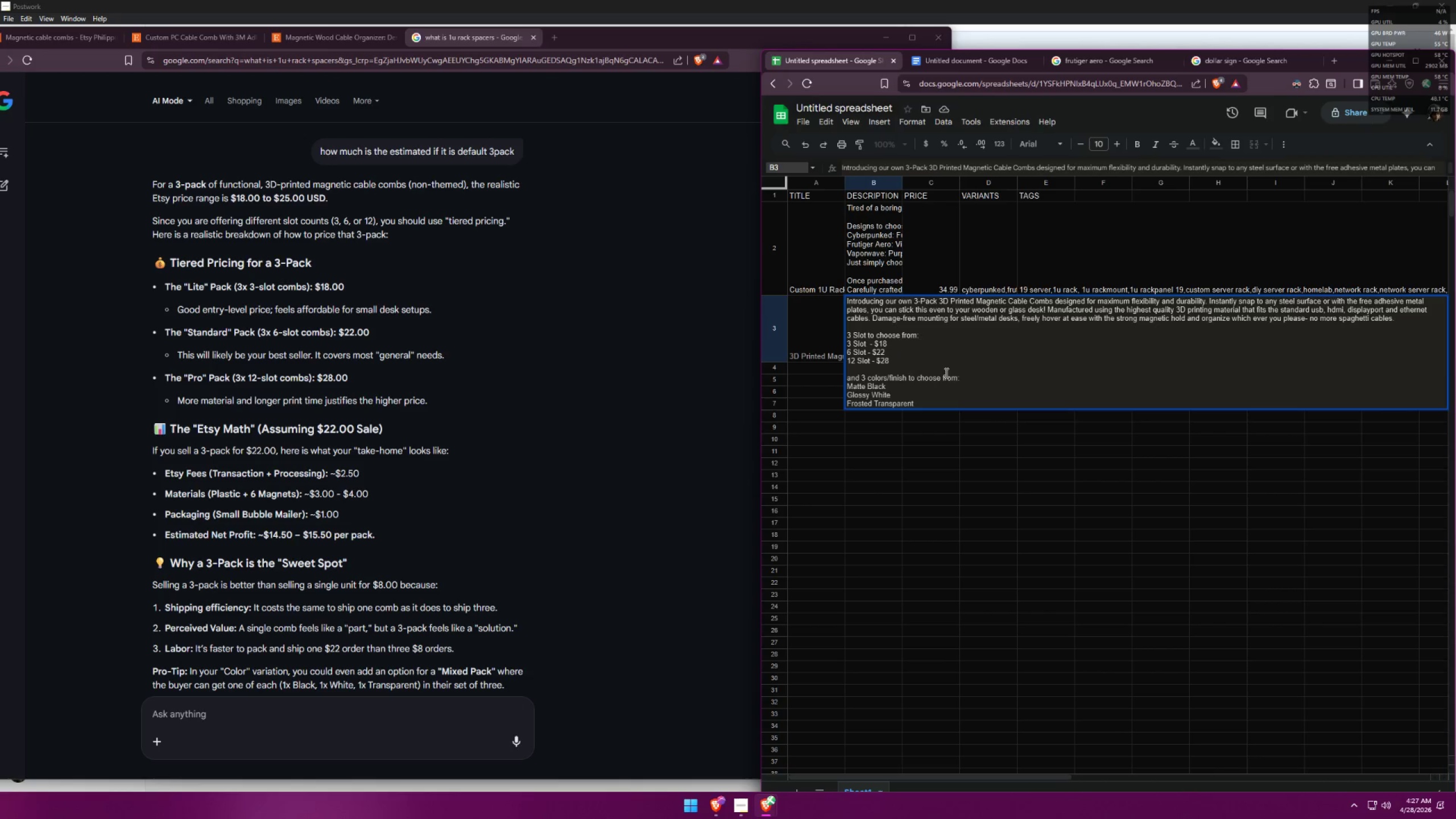 
left_click([945, 390])
 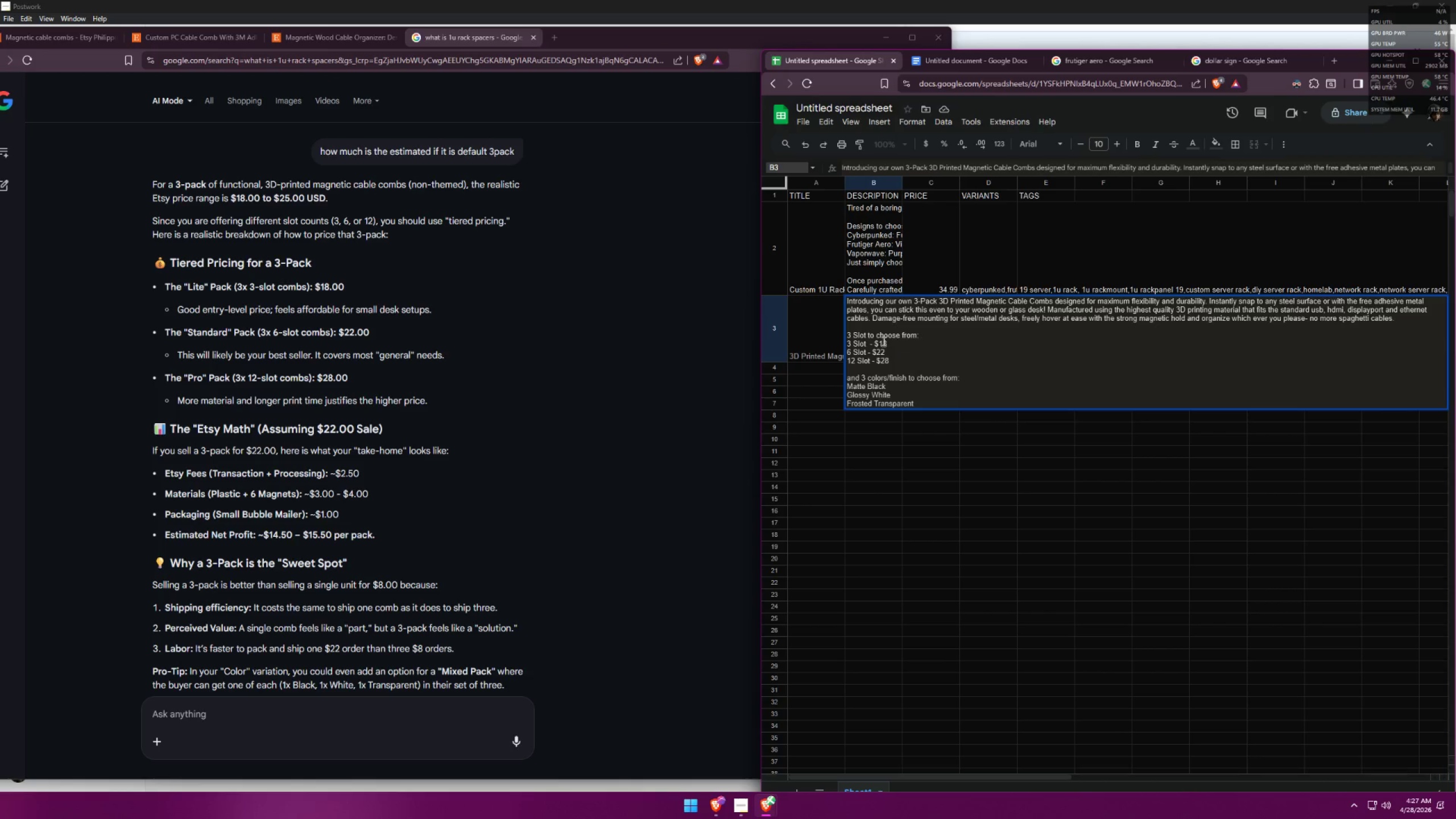 
left_click([847, 338])
 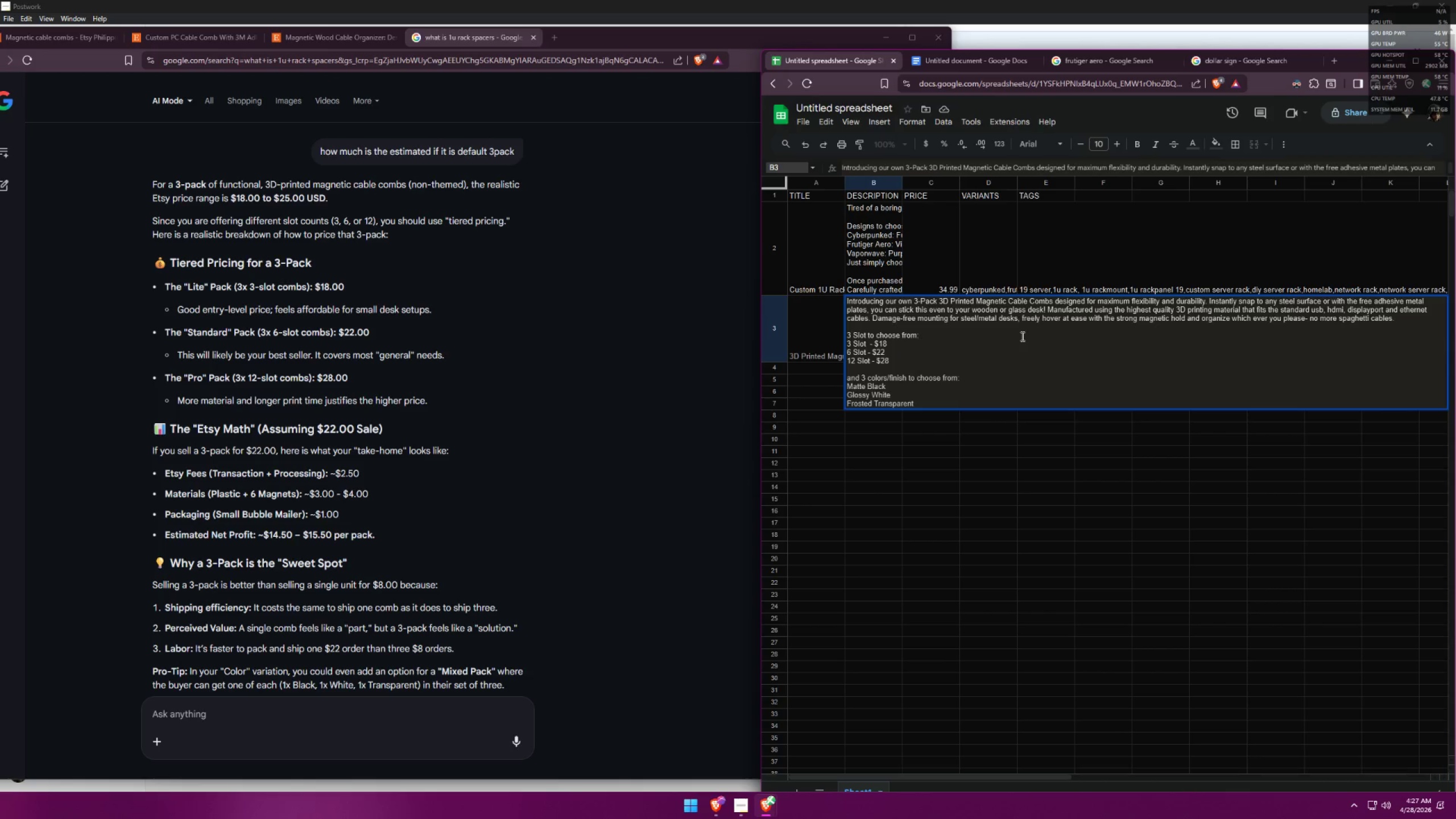 
type(3-[ac)
key(Backspace)
key(Backspace)
key(Backspace)
type([ac)
key(Backspace)
key(Backspace)
key(Backspace)
type(packs)
key(Backspace)
key(Backspace)
key(Backspace)
key(Backspace)
key(Backspace)
key(Backspace)
key(Backspace)
 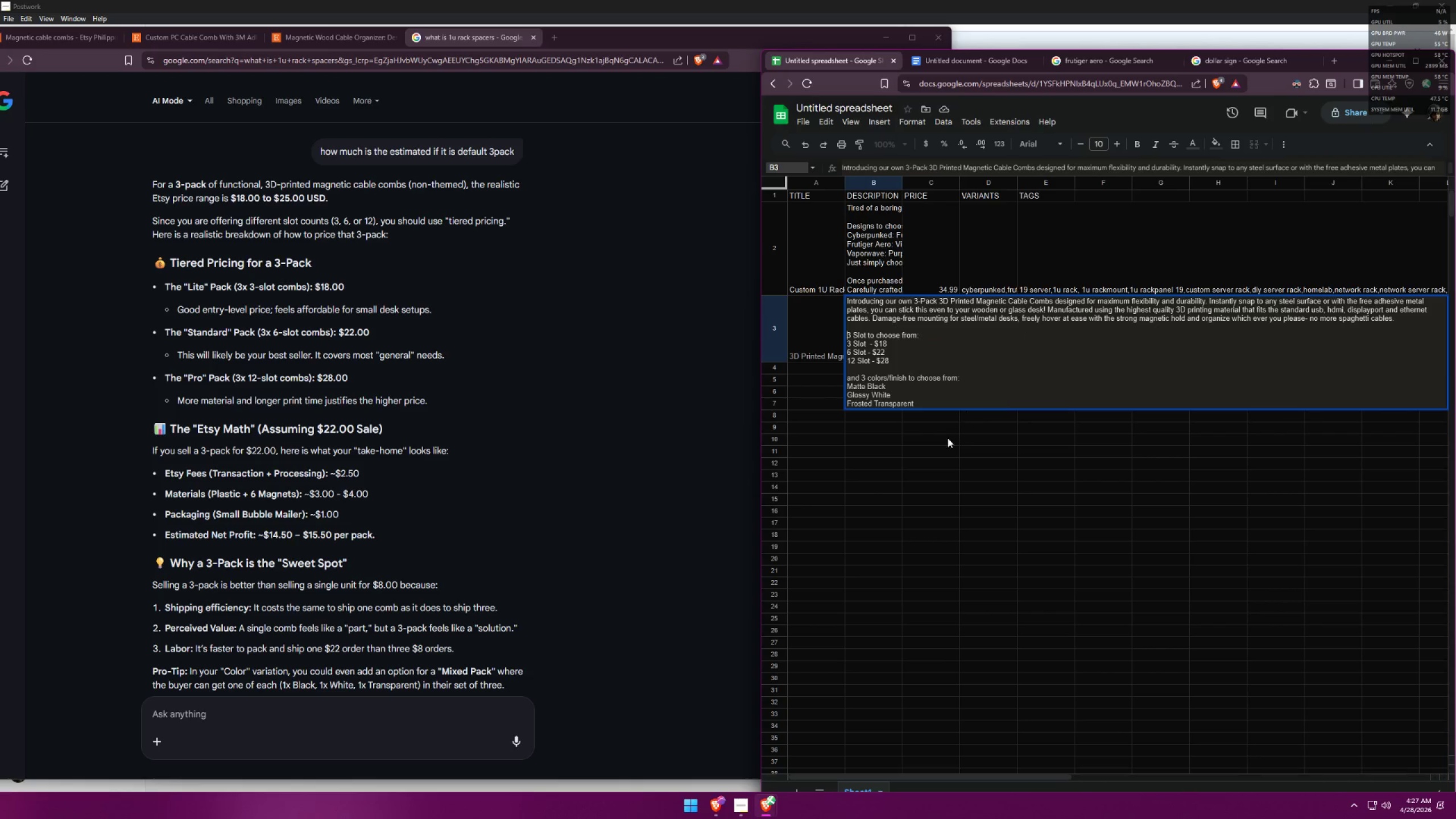 
double_click([863, 264])
 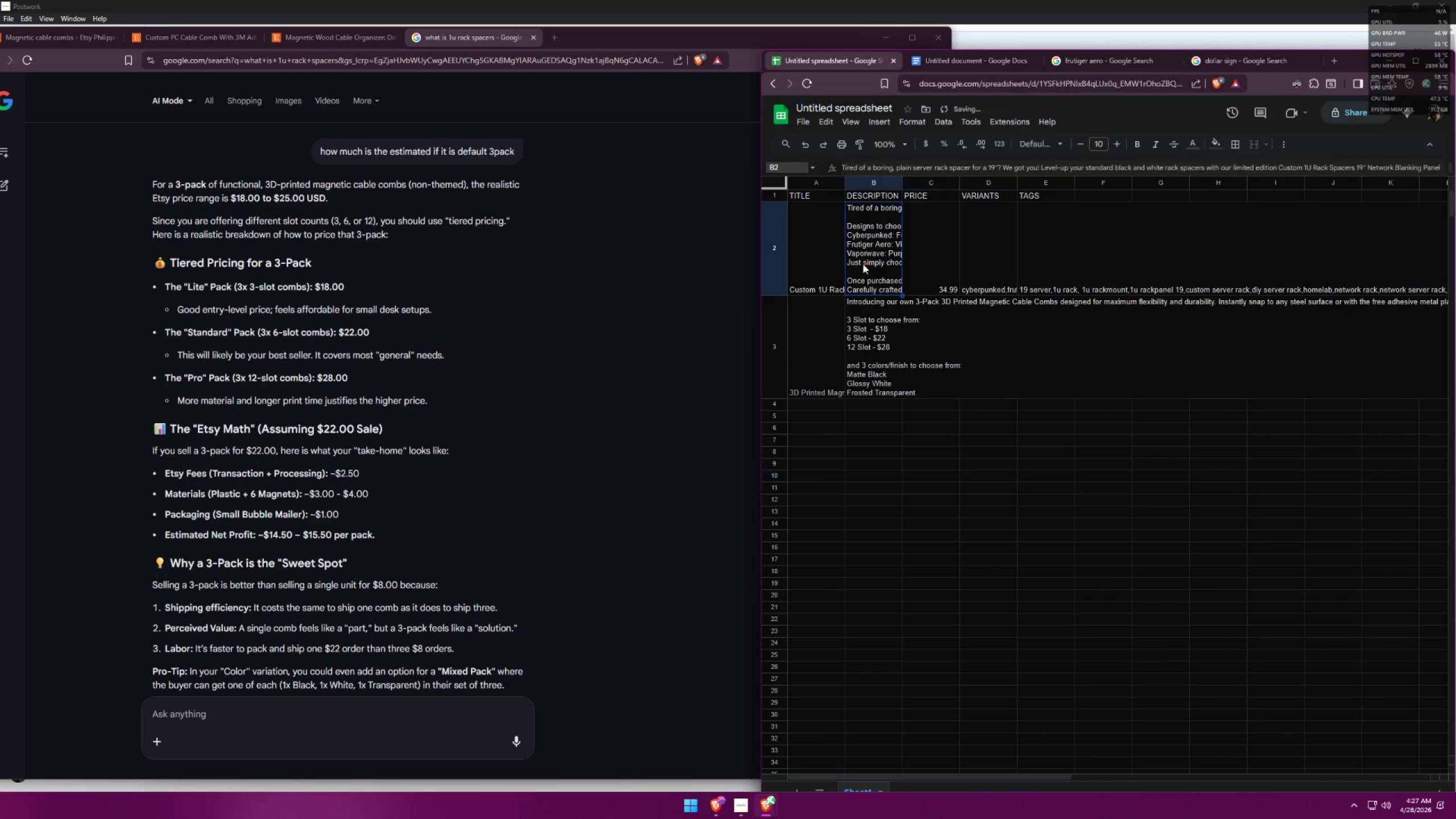 
triple_click([863, 264])
 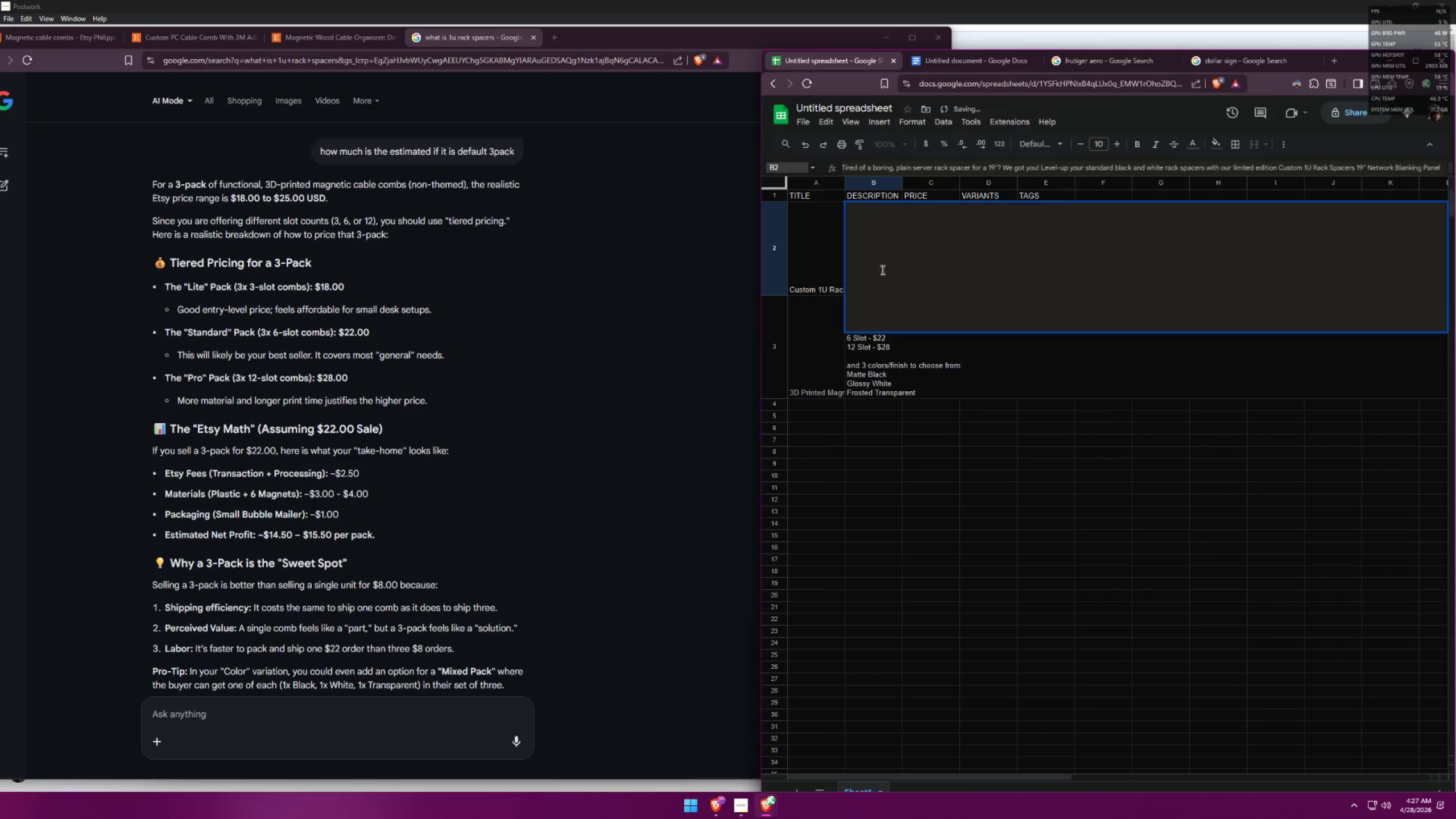 
double_click([905, 274])
 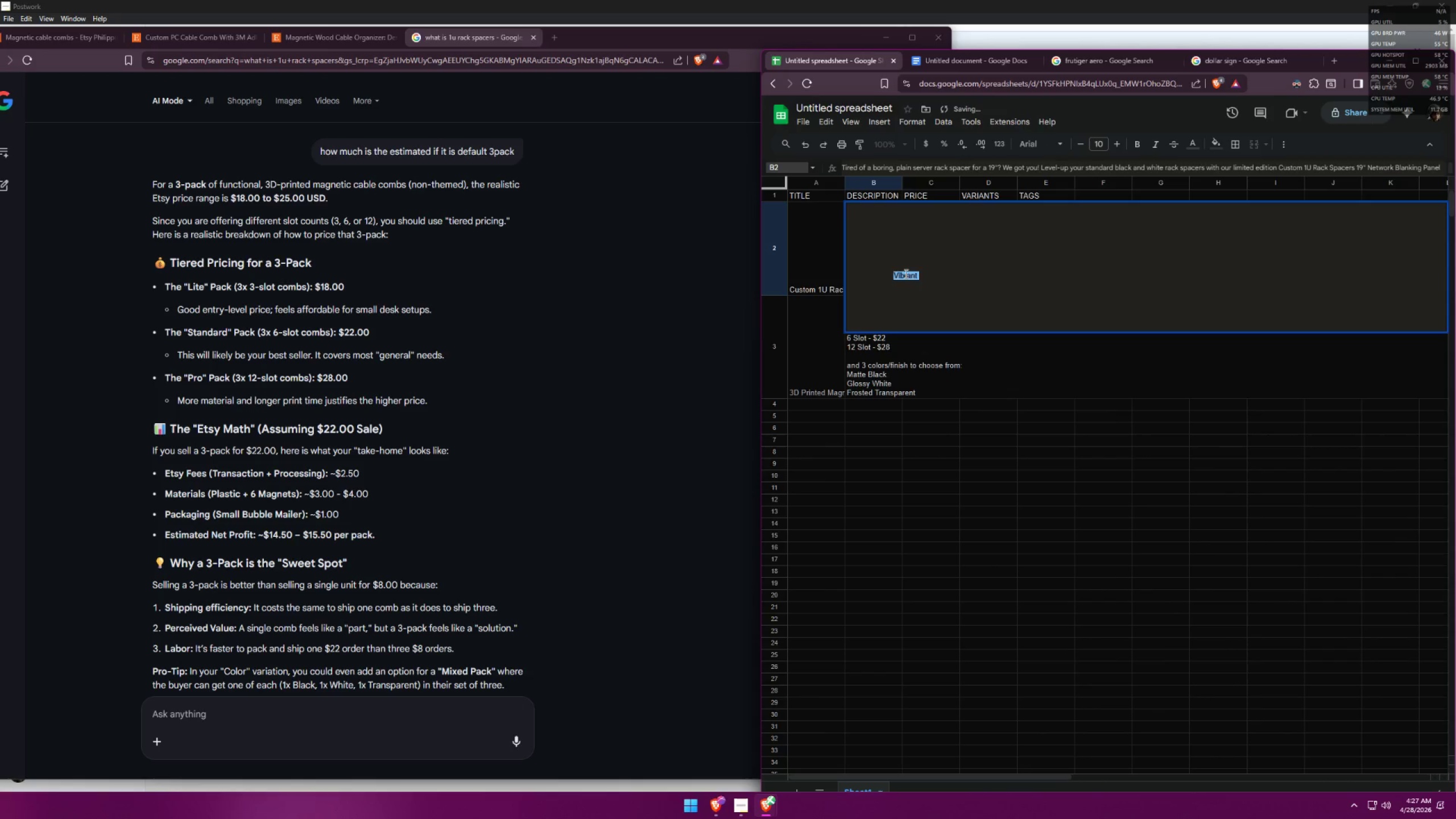 
key(Control+ControlLeft)
 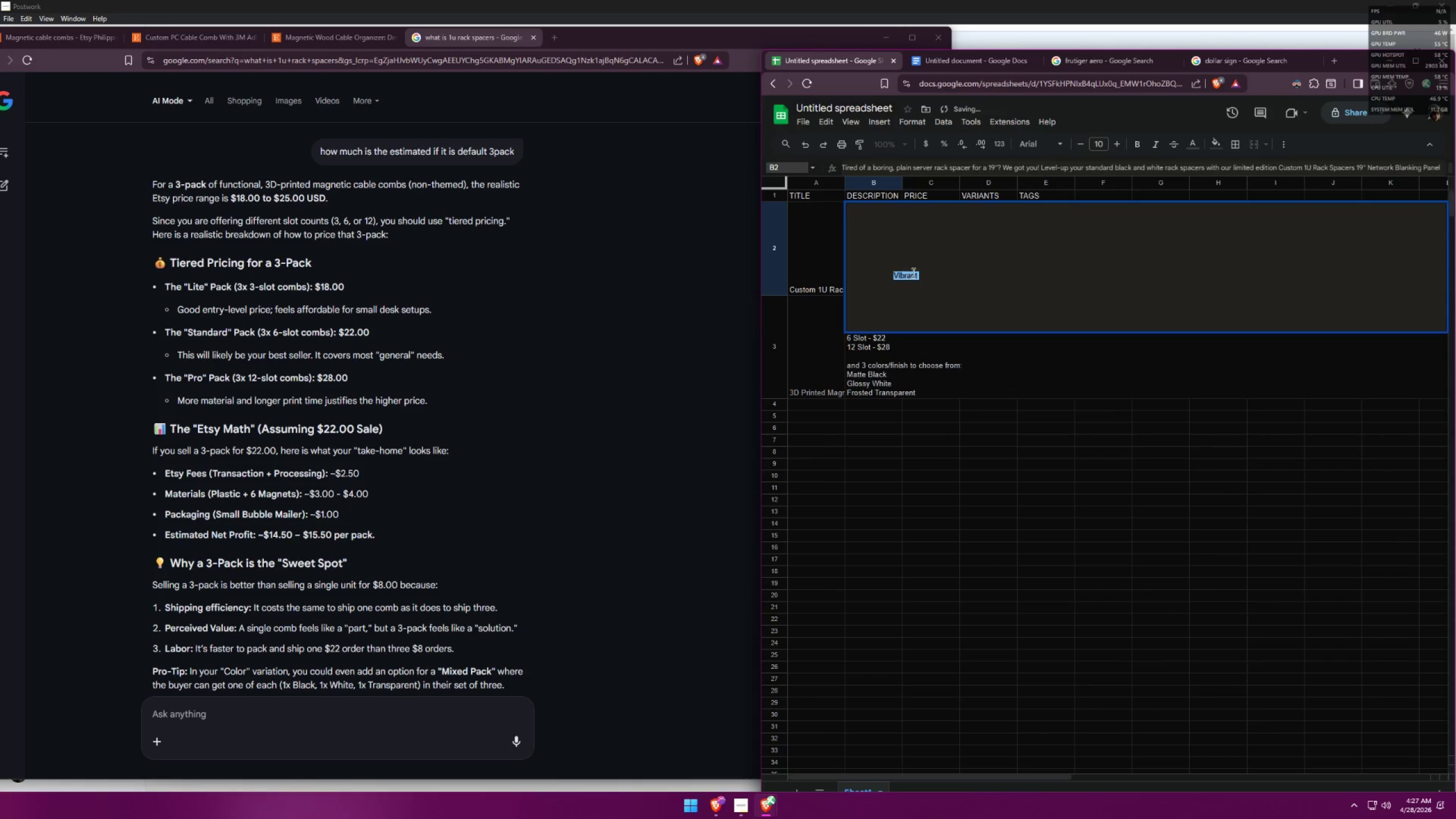 
key(Control+A)
 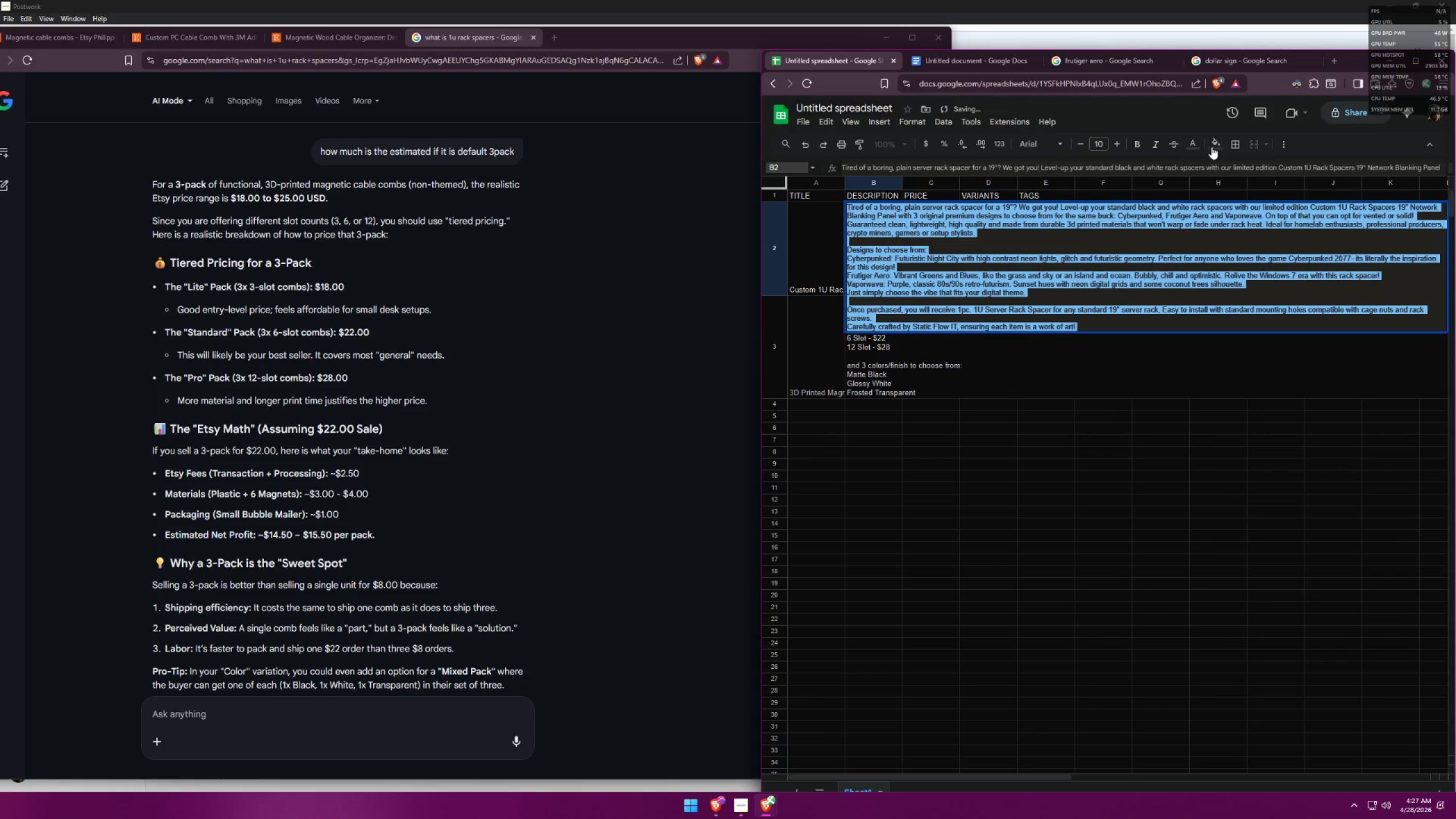 
left_click([1196, 143])
 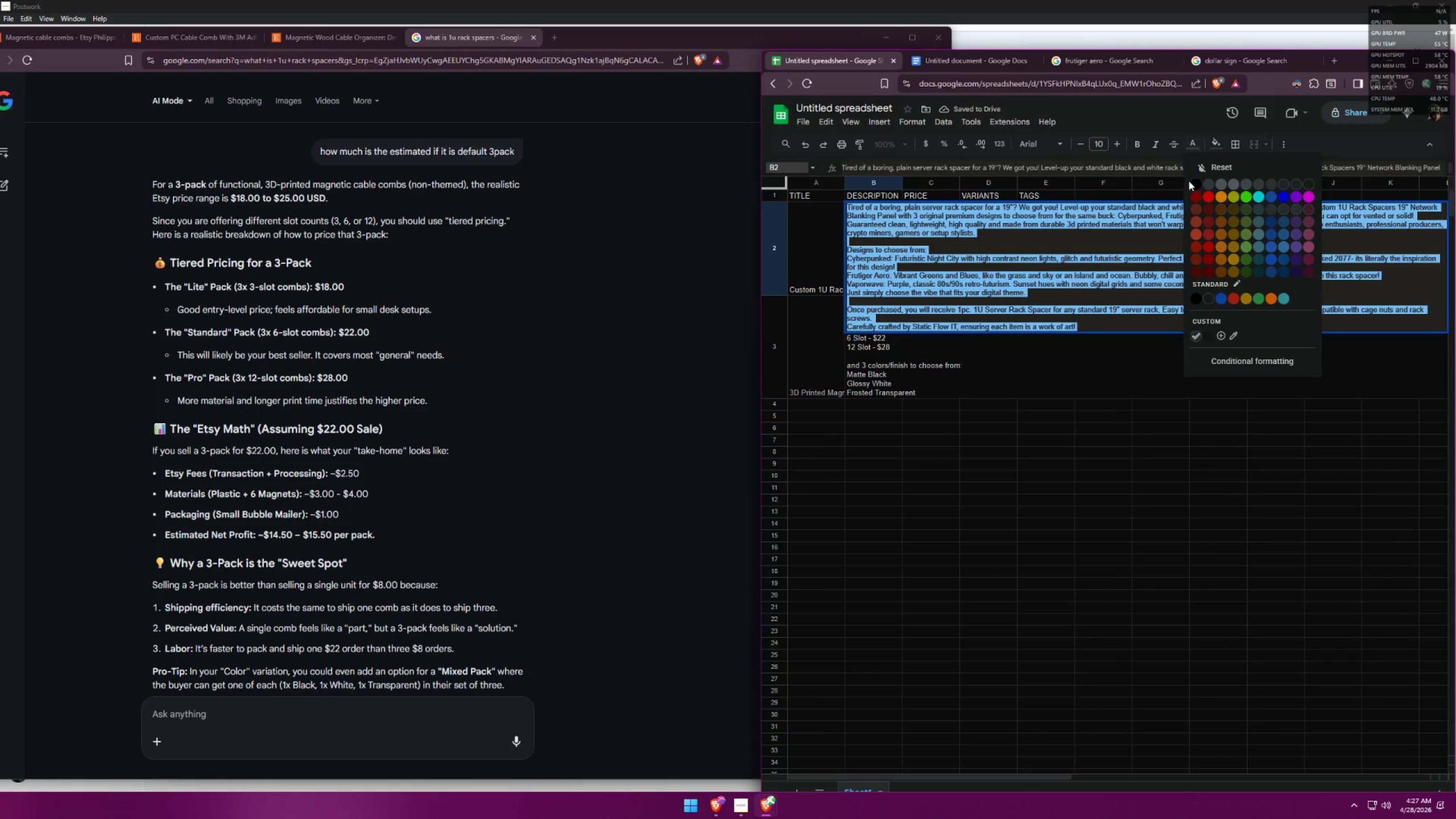 
left_click([1192, 184])
 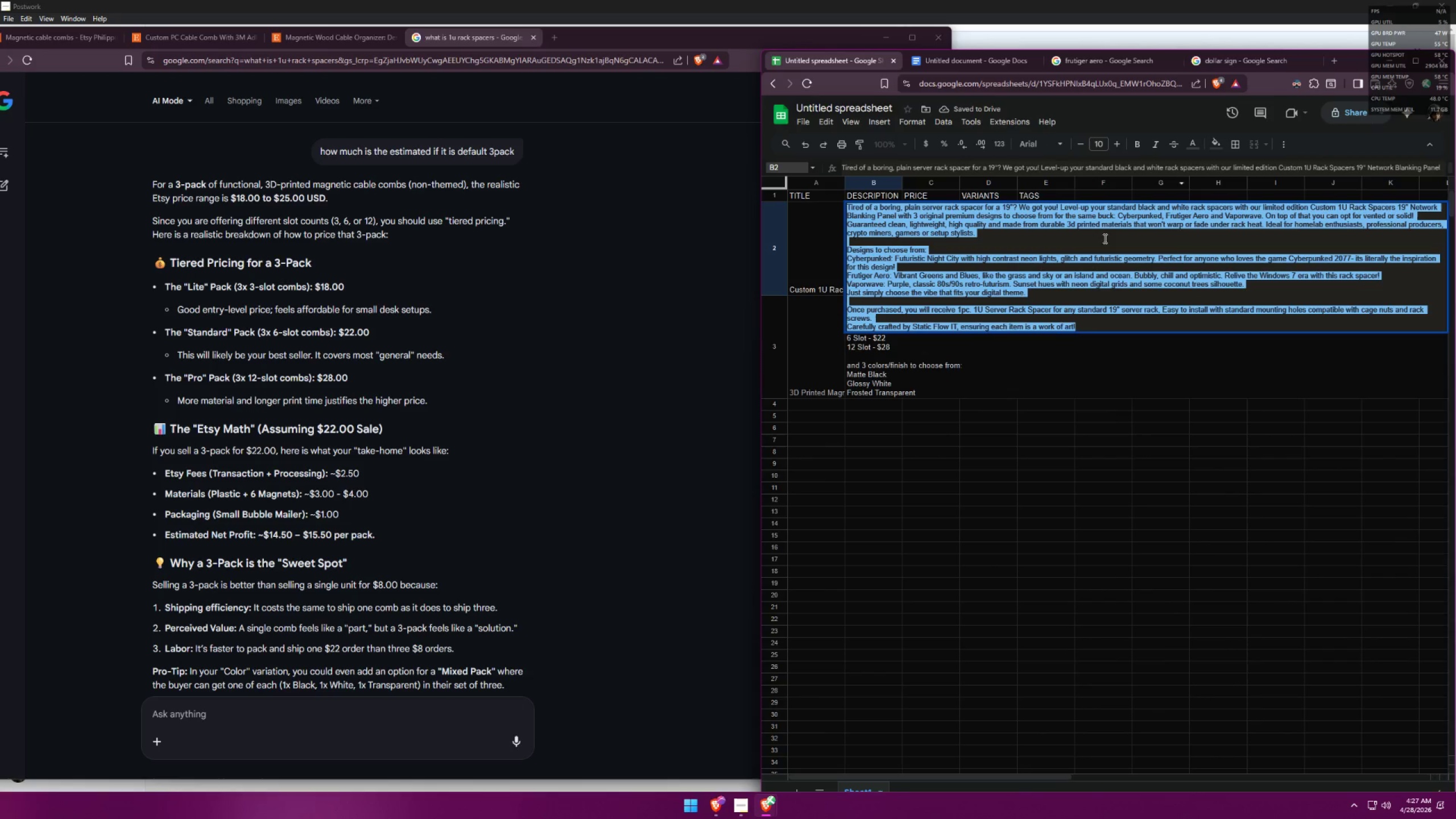 
left_click([1000, 324])
 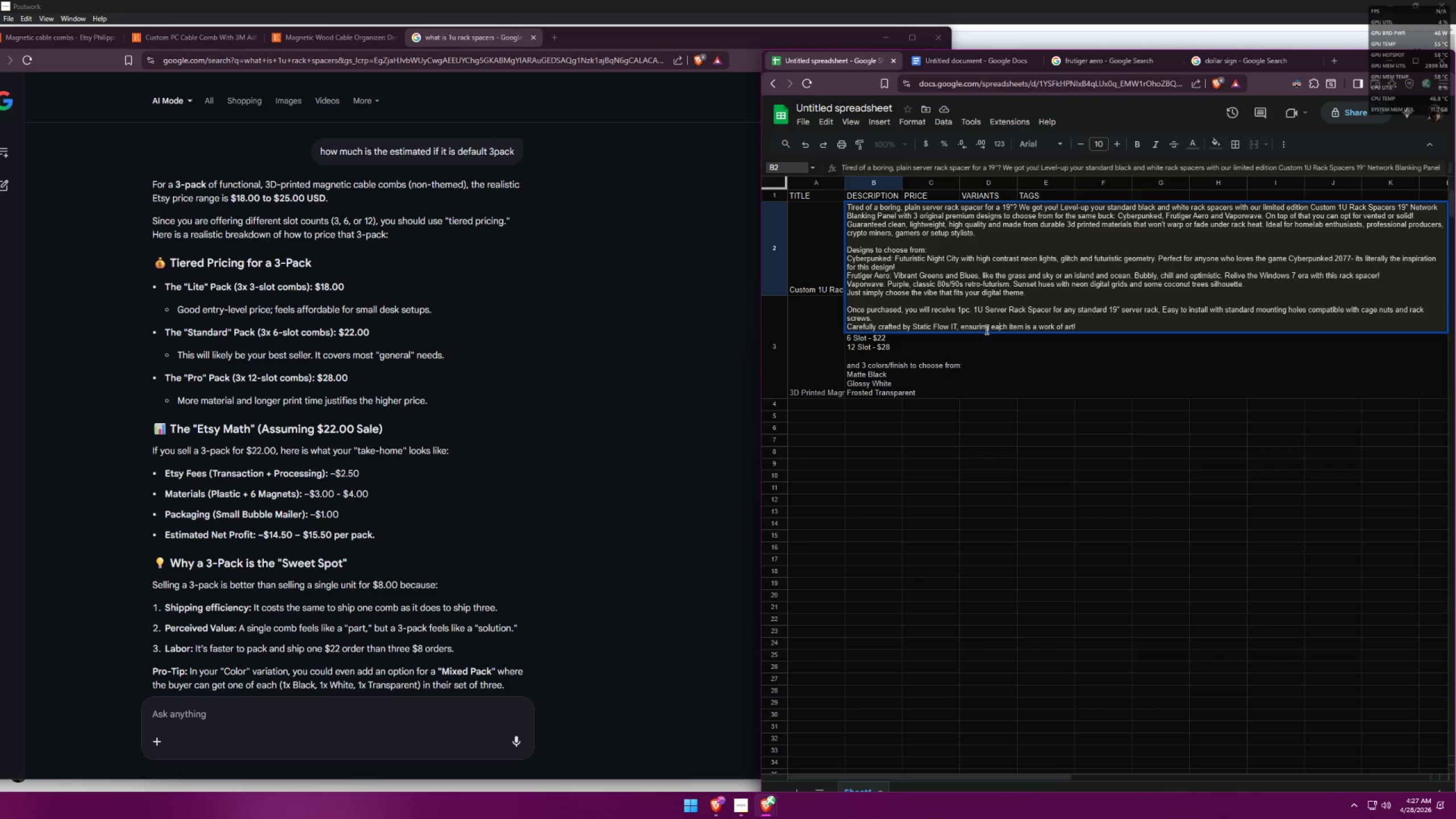 
wait(10.62)
 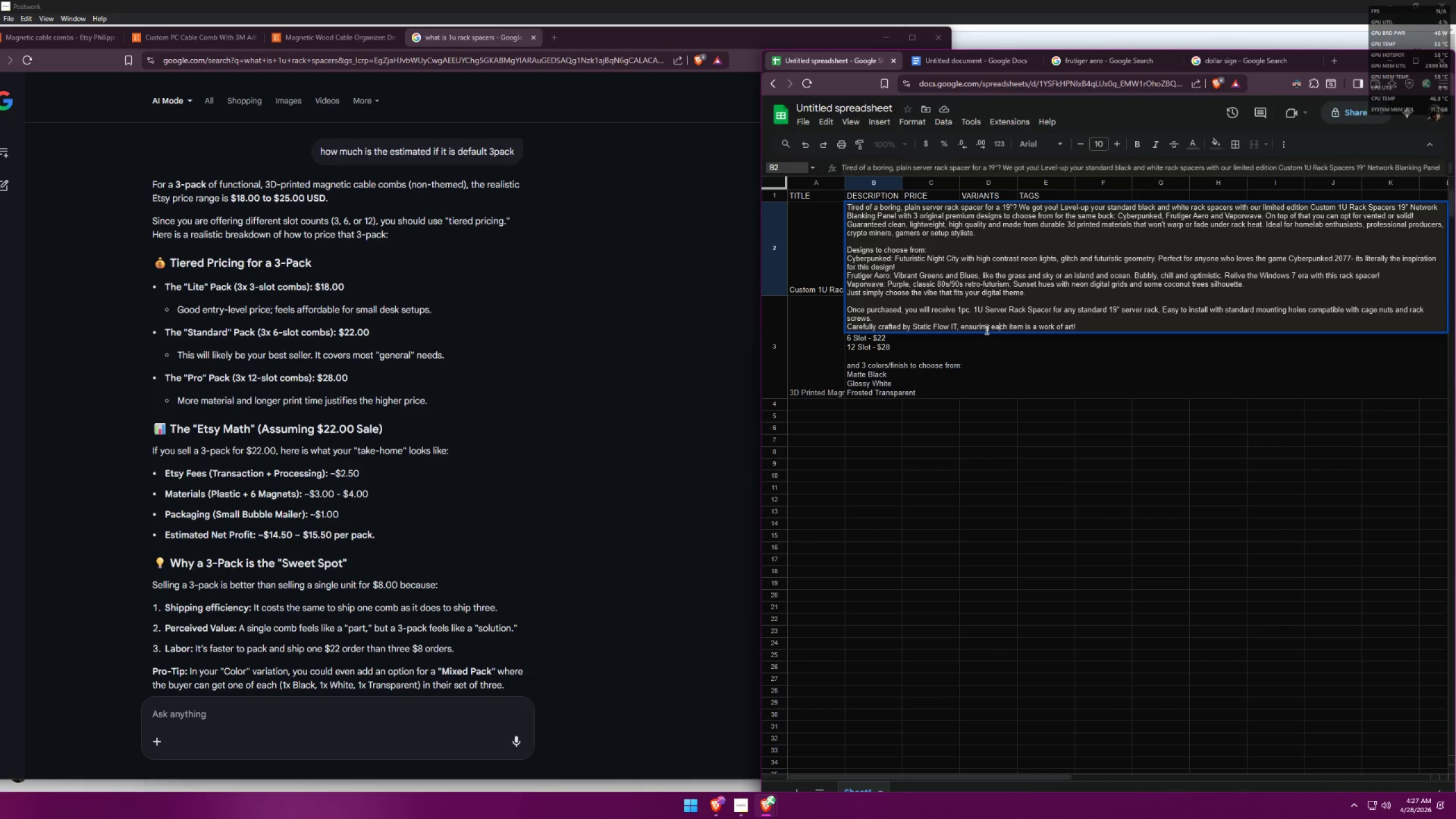 
double_click([862, 363])
 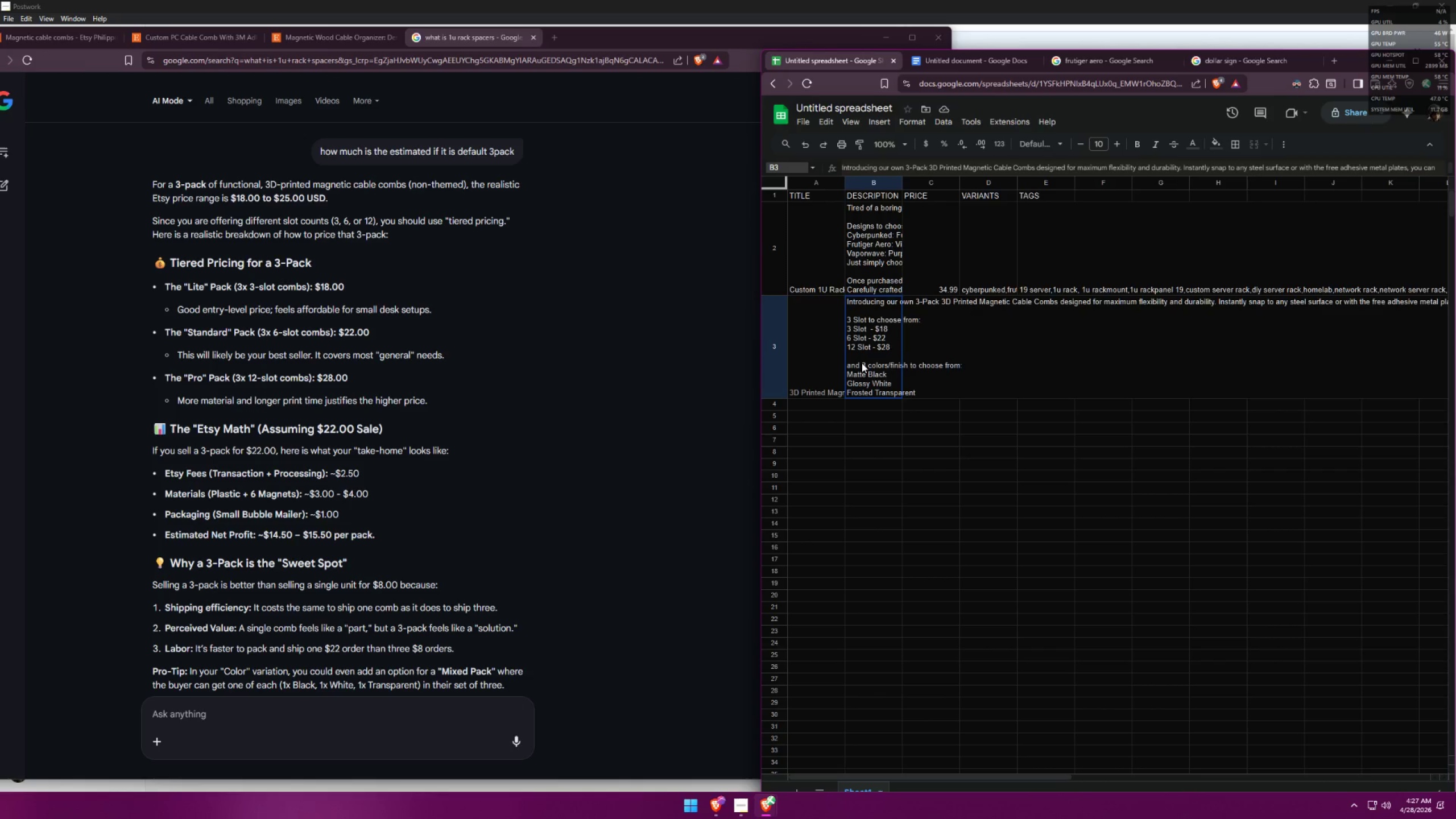 
triple_click([862, 363])
 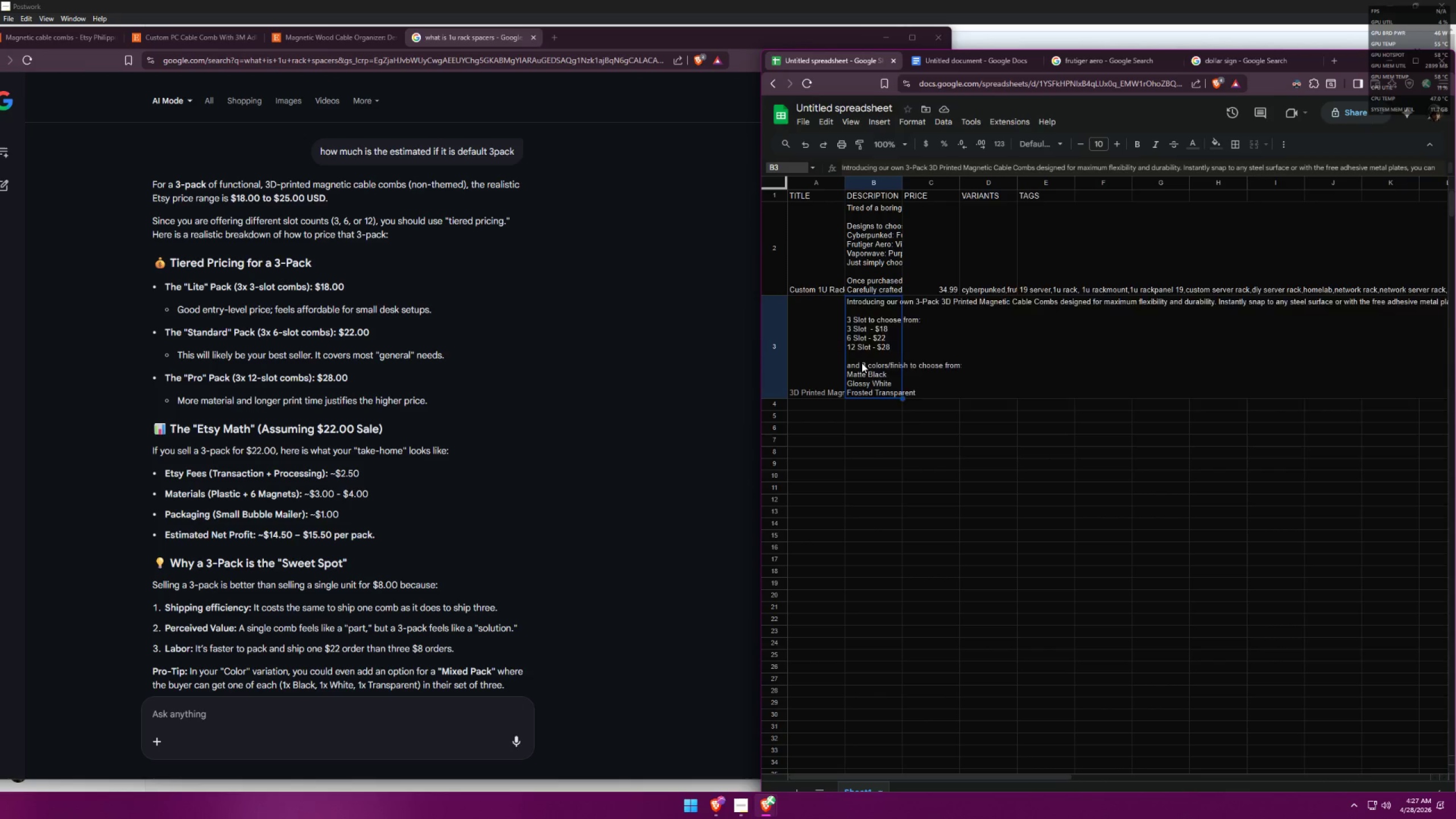 
triple_click([862, 363])
 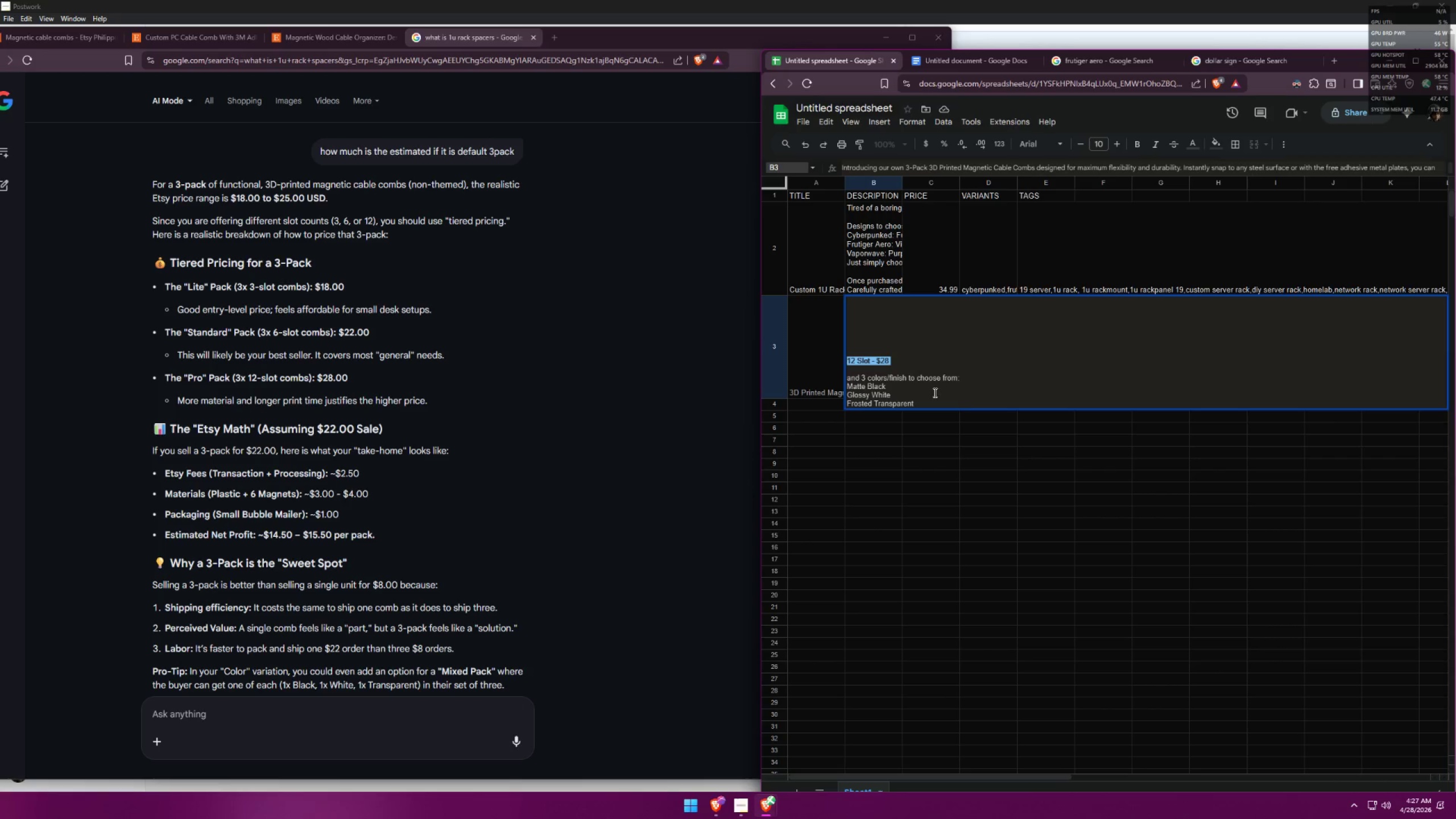 
left_click([946, 402])
 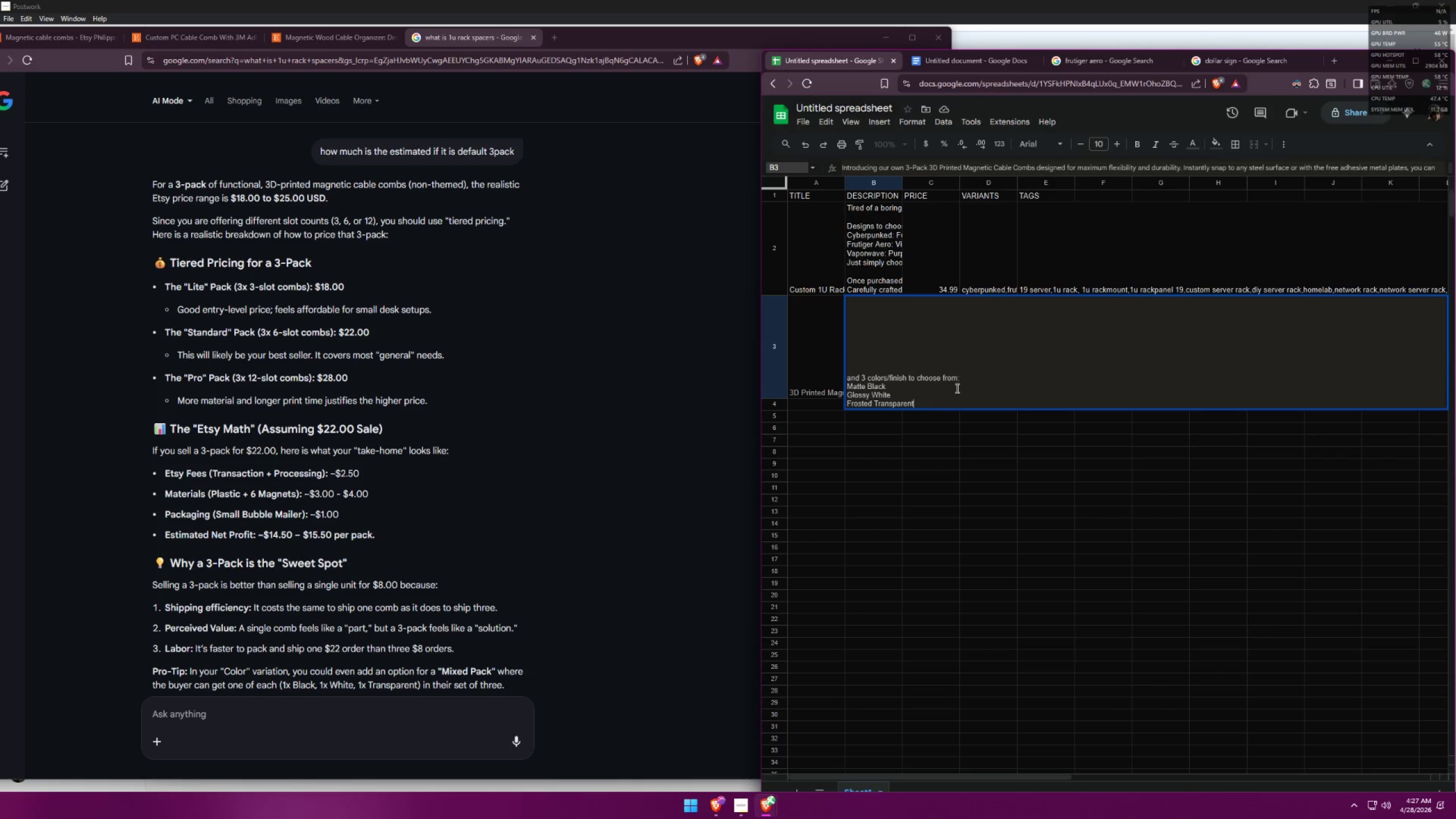 
key(Control+ControlLeft)
 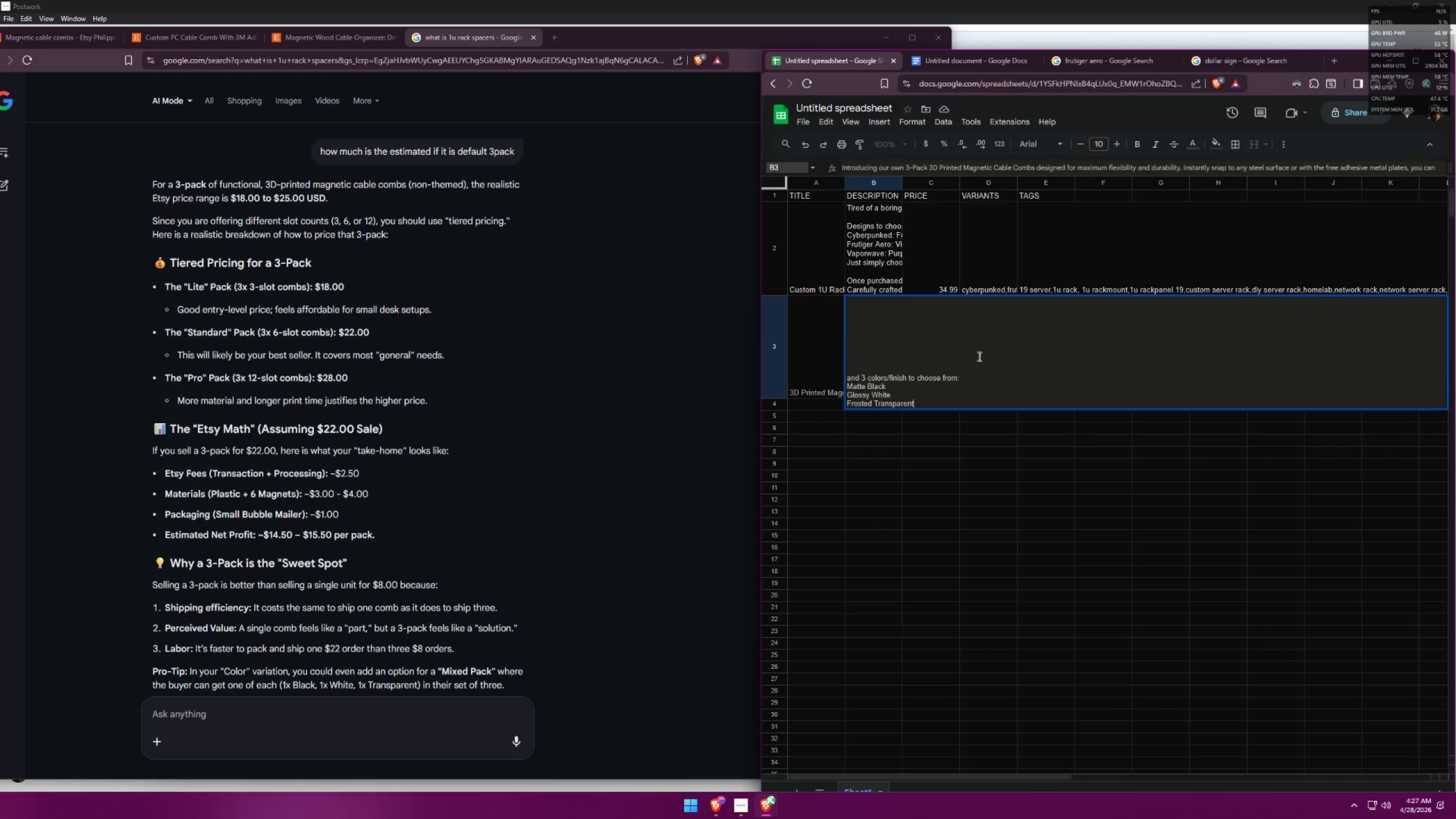 
key(Control+A)
 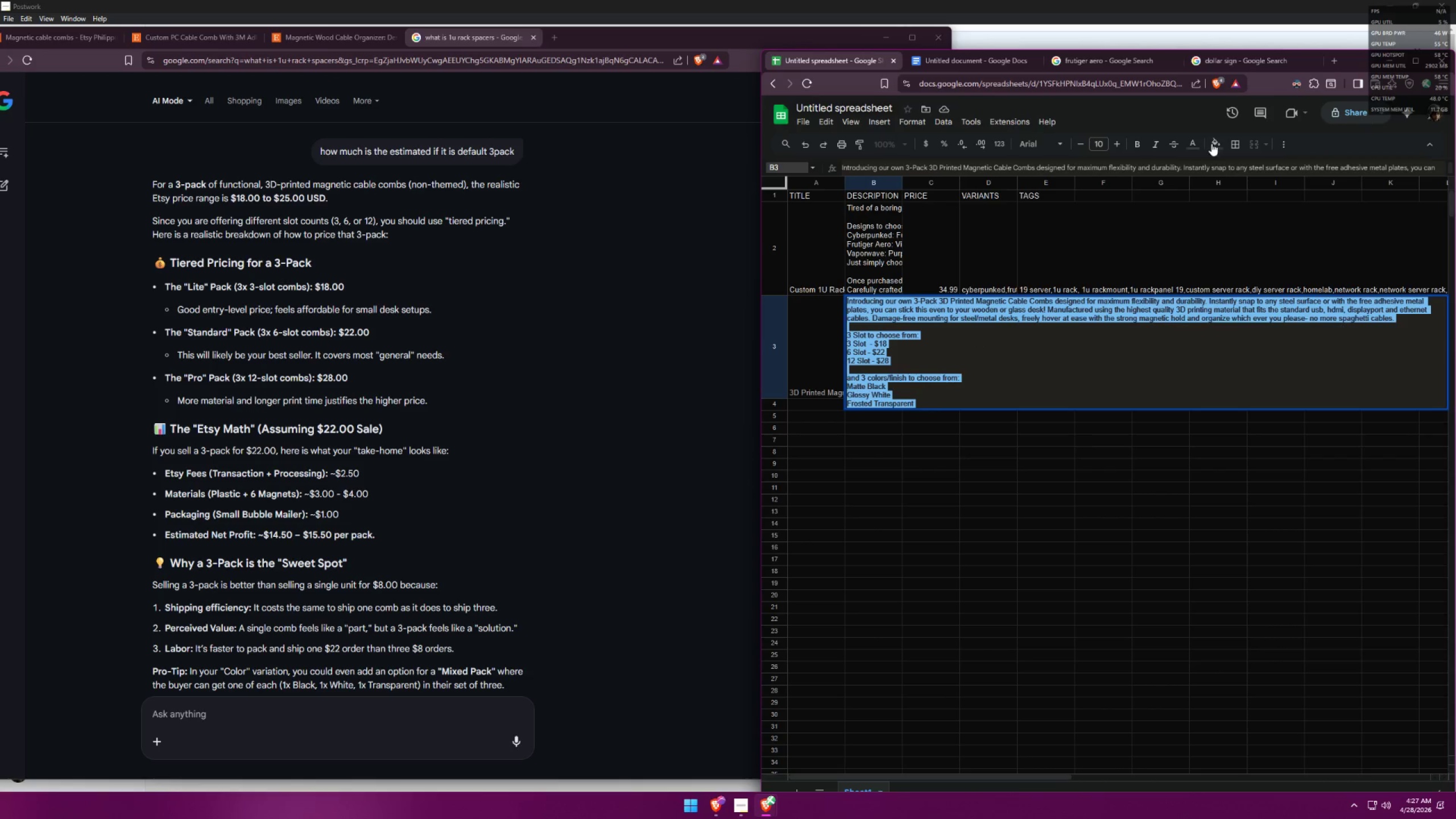 
left_click([1193, 144])
 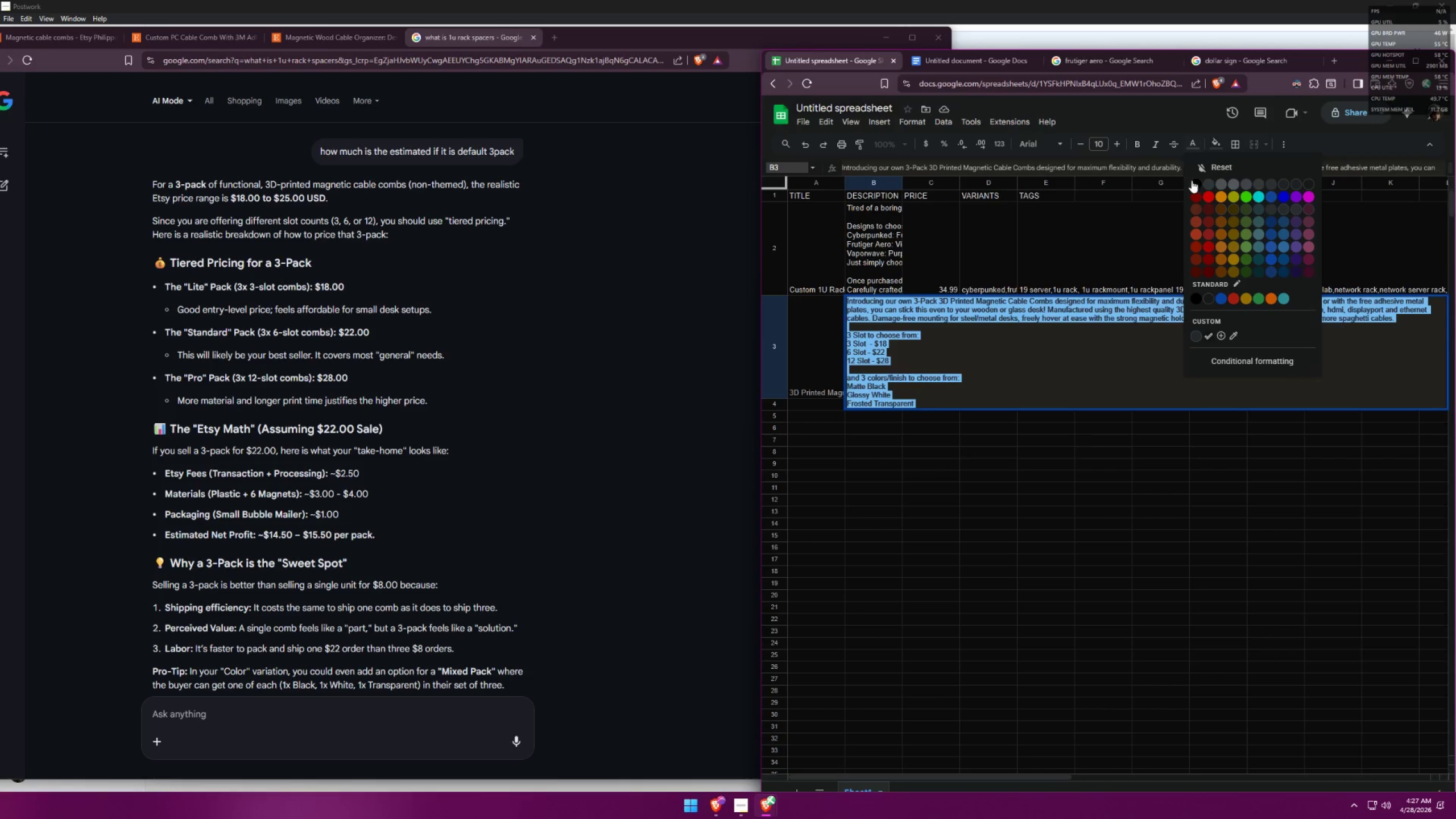 
left_click([1194, 184])
 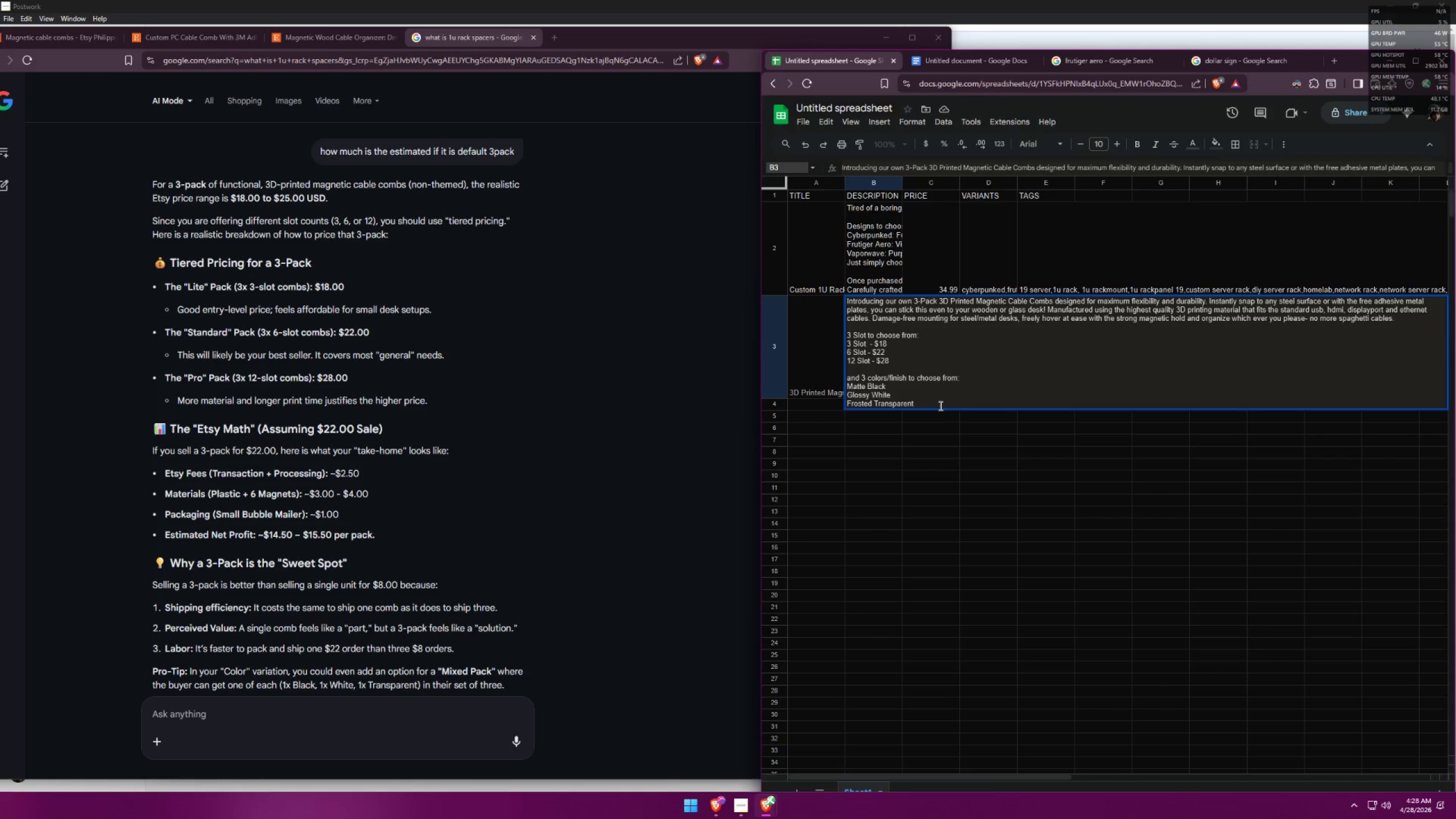 
double_click([945, 403])
 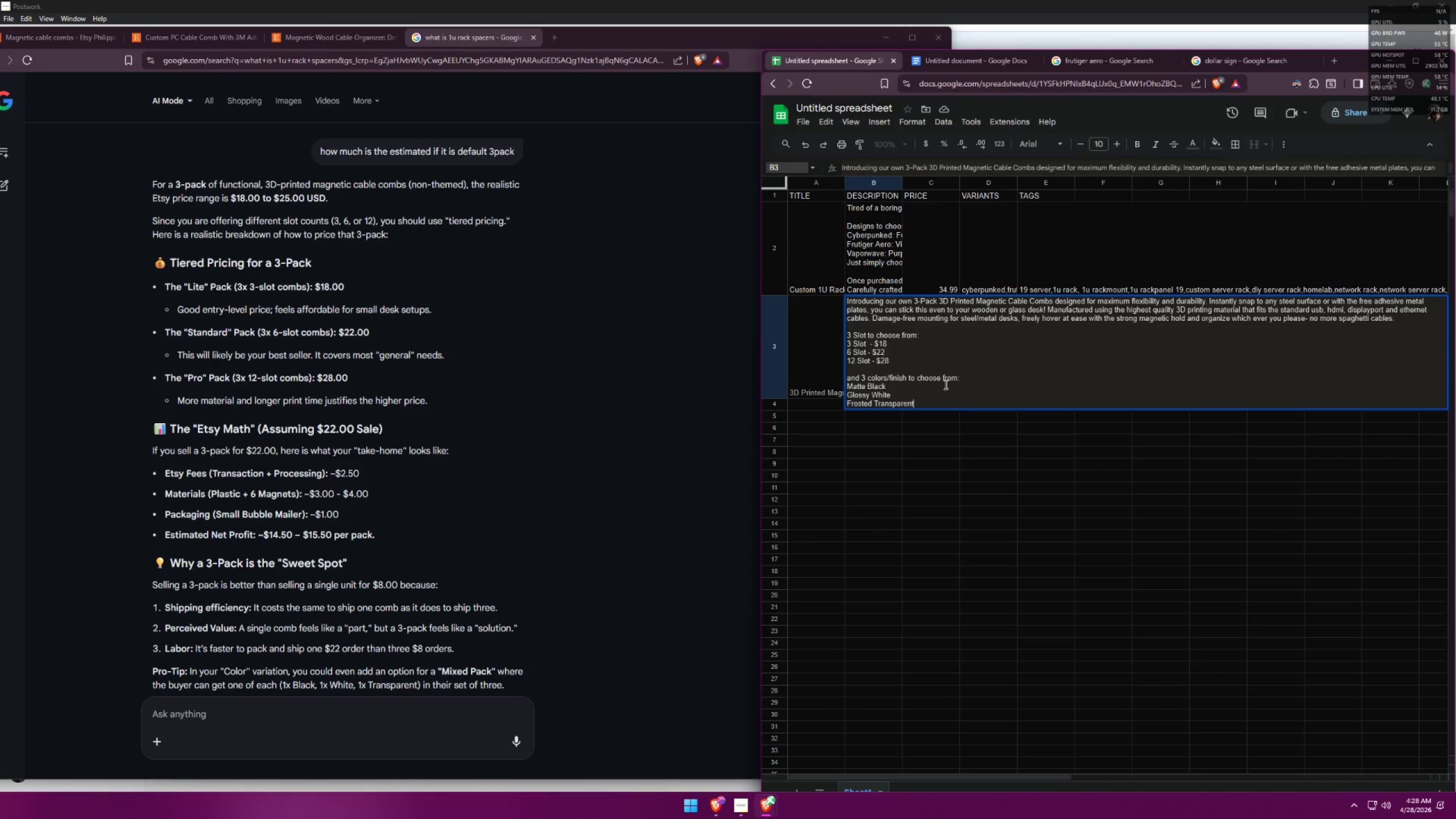 
key(Control+Enter)
 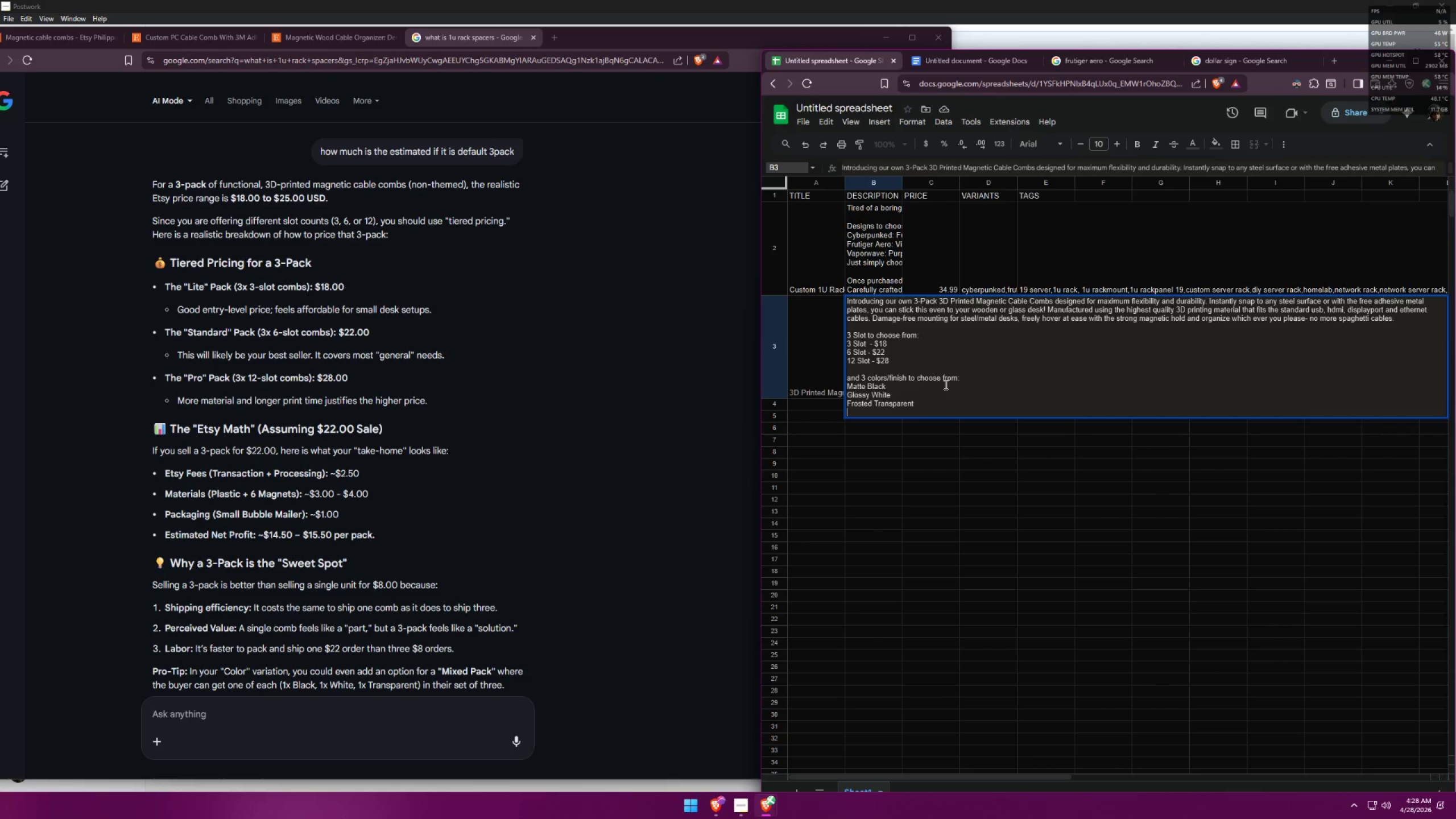 
key(Control+Enter)
 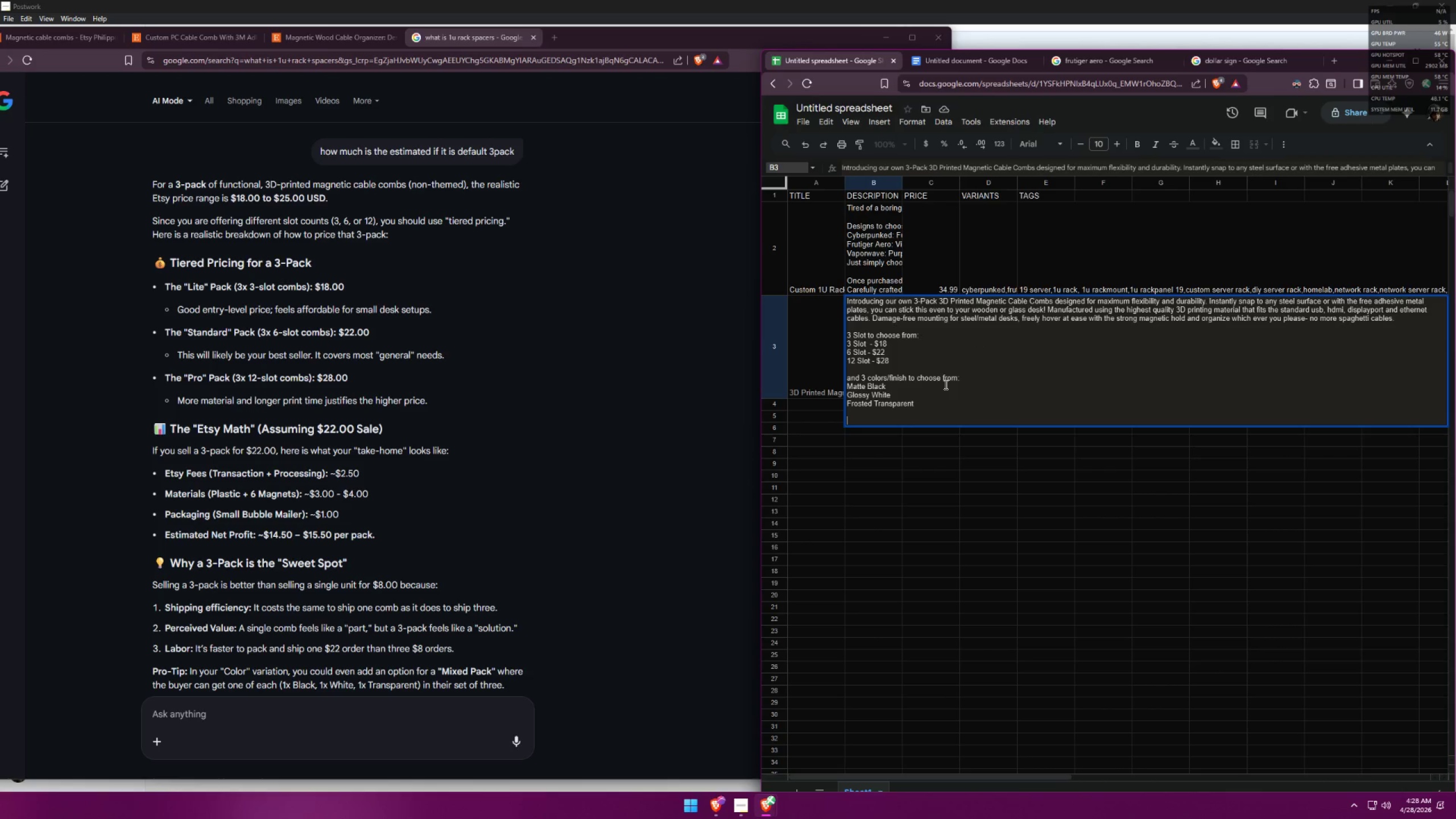 
type(Omce u)
key(Backspace)
key(Backspace)
key(Backspace)
key(Backspace)
key(Backspace)
type(nce ypu)
key(Backspace)
key(Backspace)
type(ou purchased, you will receive 3p)
key(Backspace)
type(-packs of your selected )
 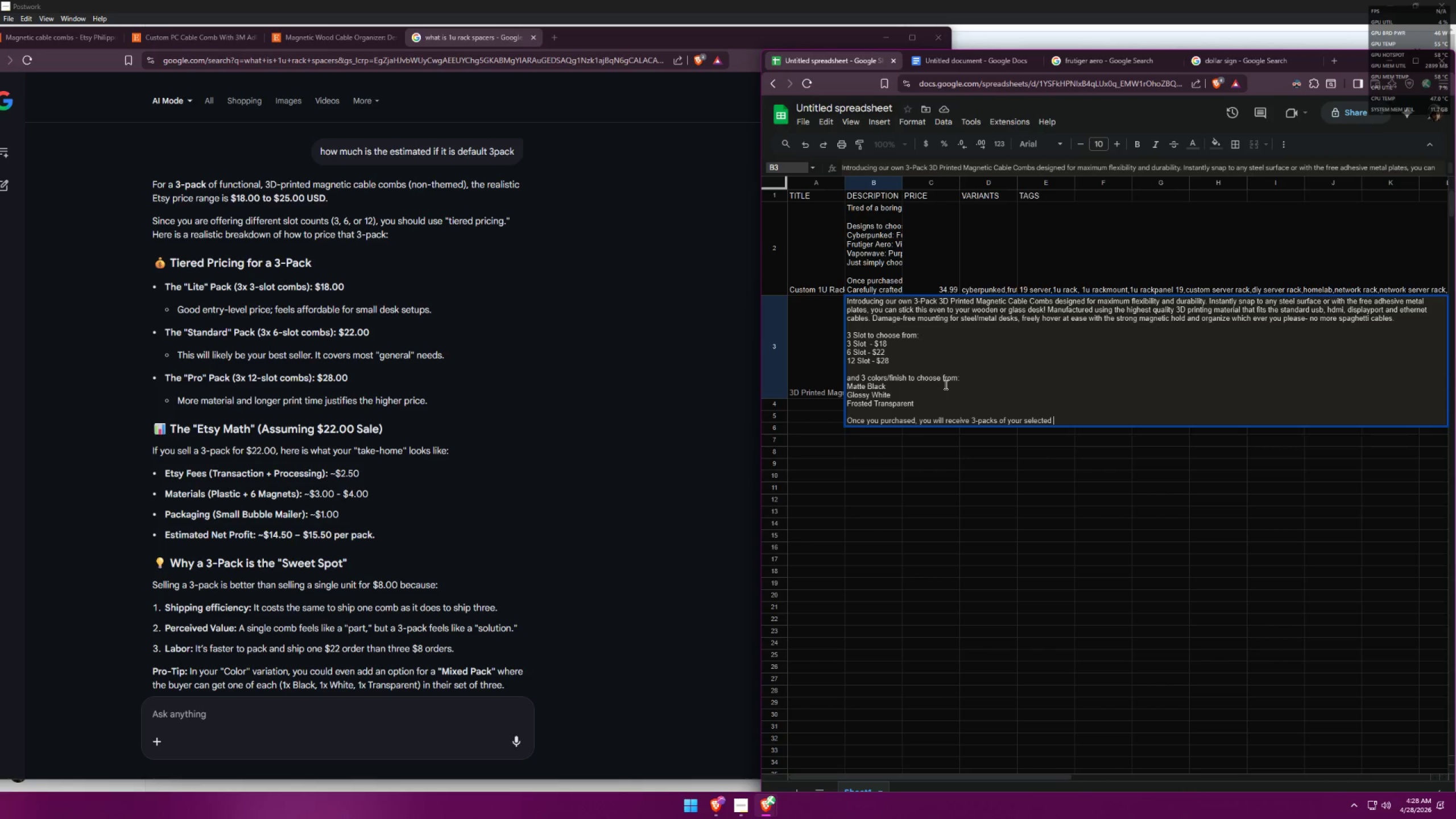 
wait(8.47)
 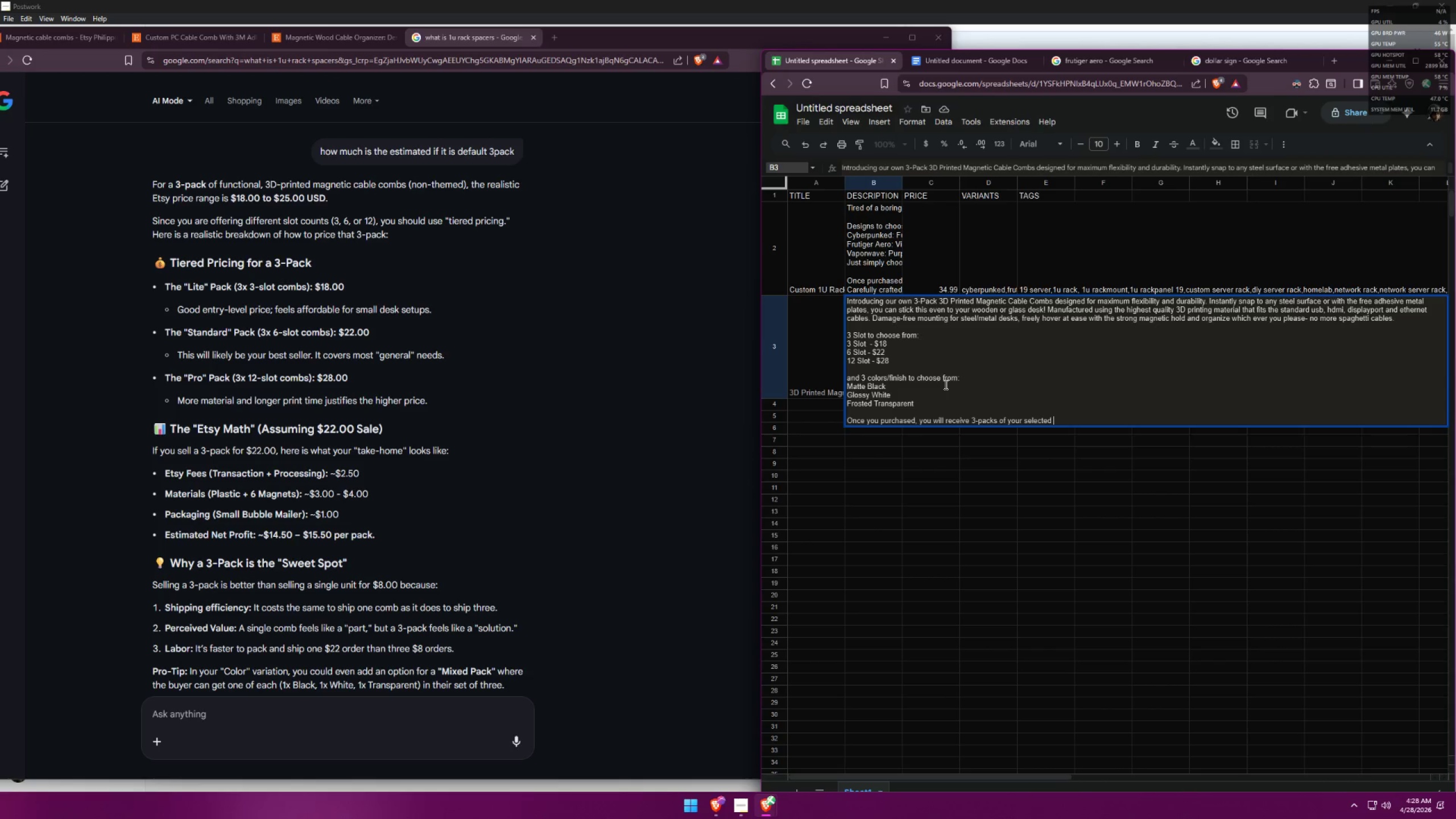 
hold_key(key=Backspace, duration=0.92)
 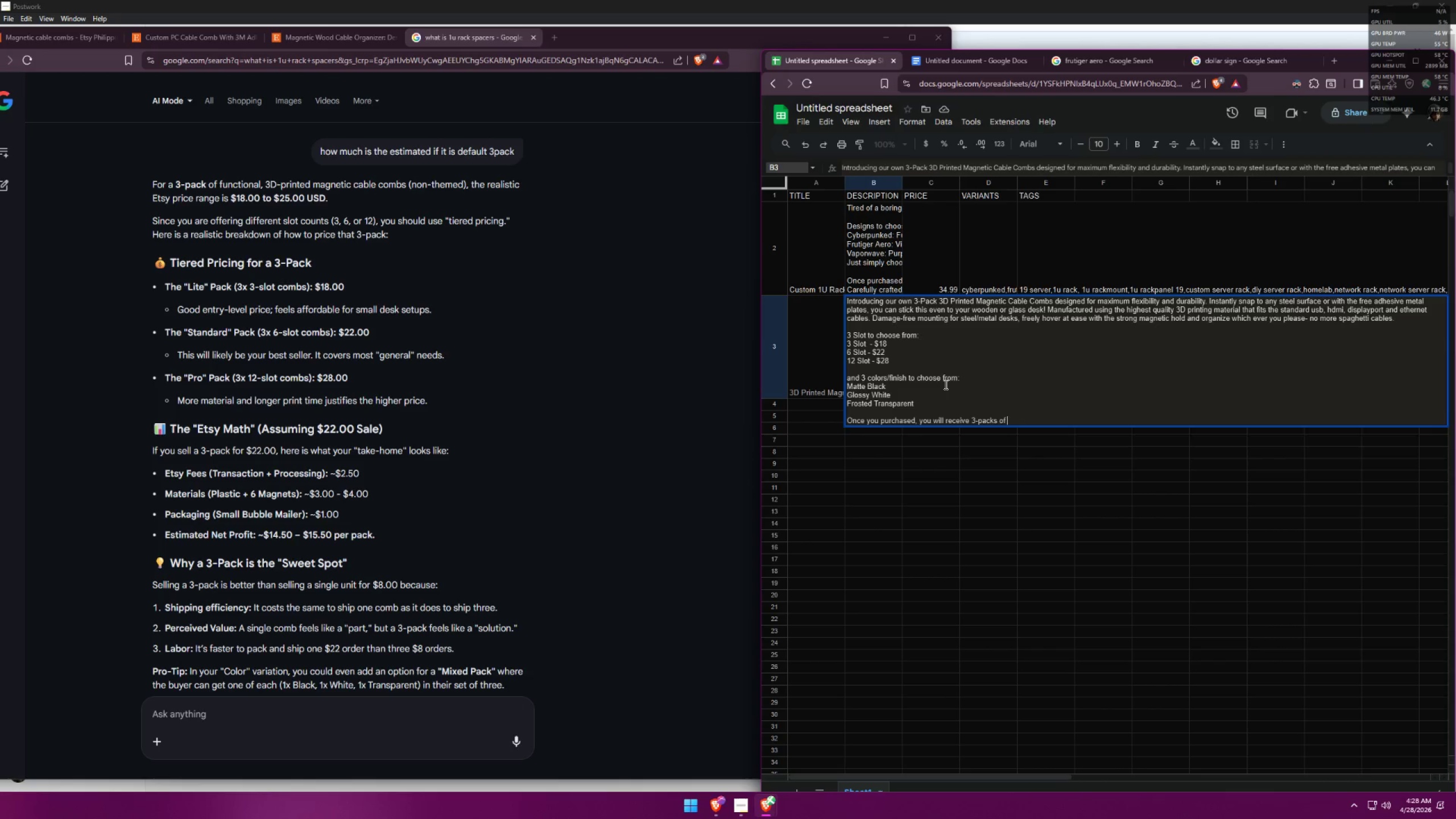 
key(Backspace)
key(Backspace)
key(Backspace)
type(magnetic cable combs in the slo)
key(Backspace)
key(Backspace)
key(Backspace)
key(Backspace)
key(Backspace)
key(Backspace)
key(Backspace)
type(with the number of slot you choose)
key(Backspace)
key(Backspace)
key(Backspace)
type(se. )
 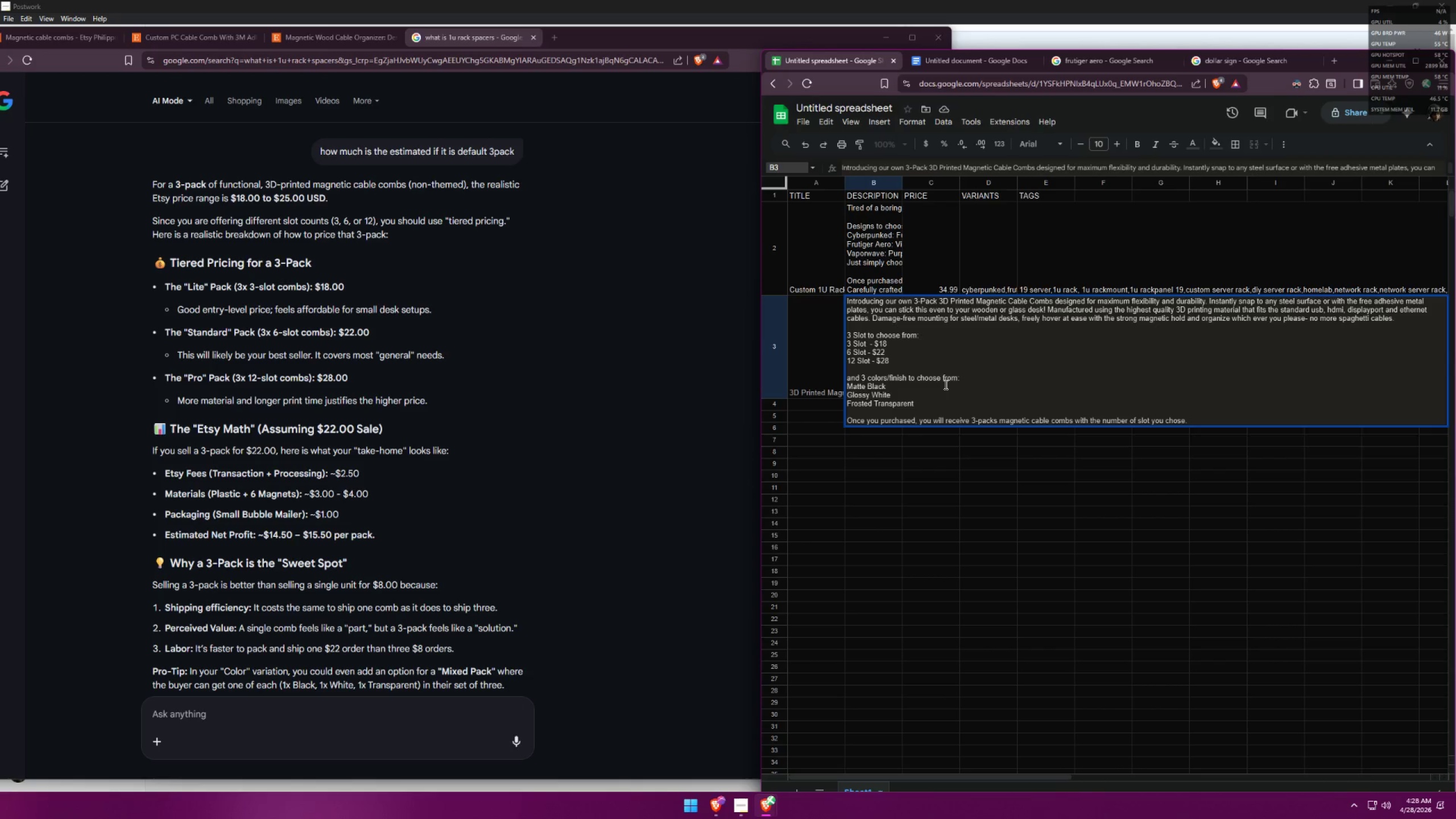 
wait(6.36)
 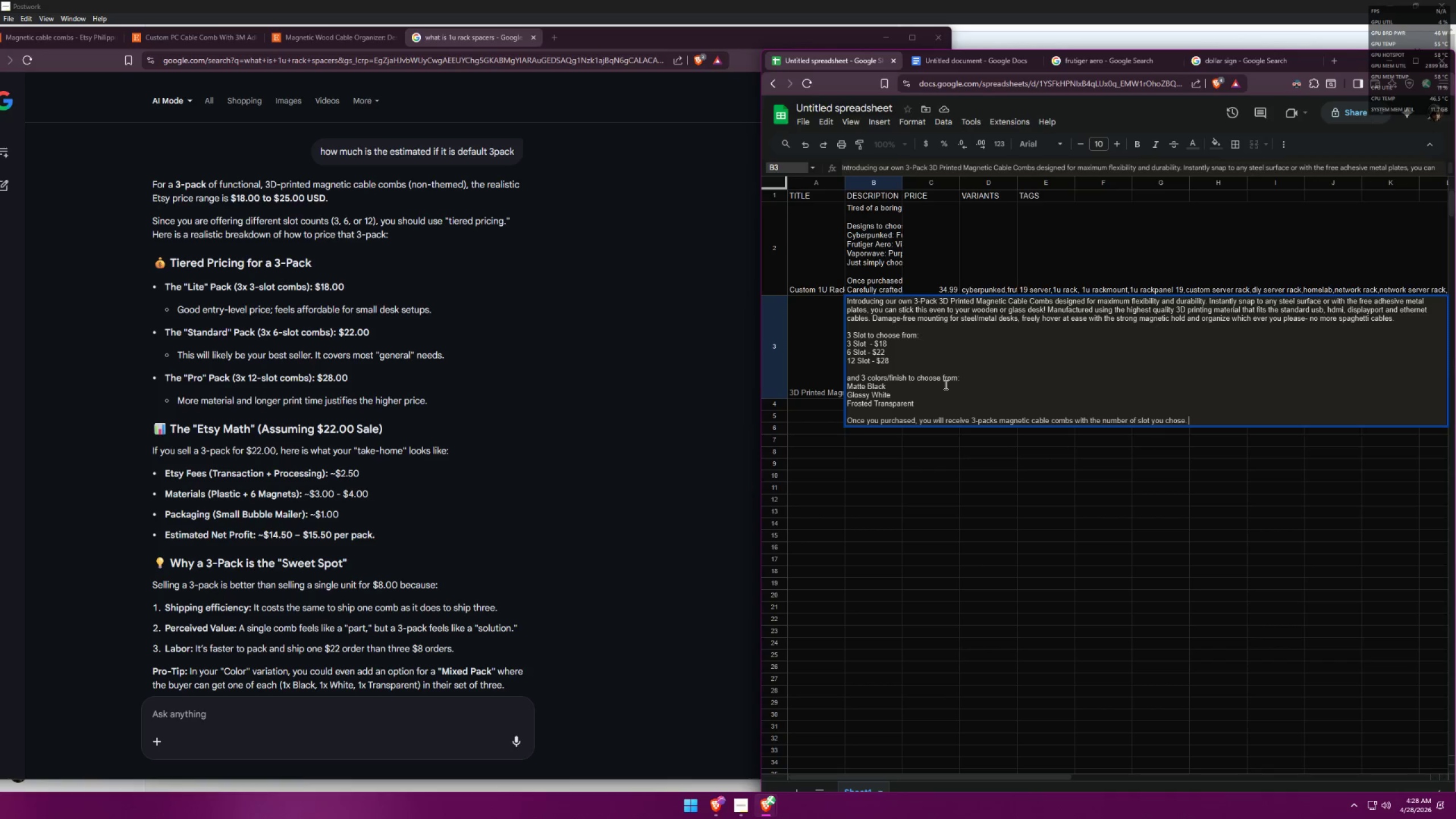 
left_click_drag(start_coordinate=[1087, 421], to_coordinate=[1077, 421])
 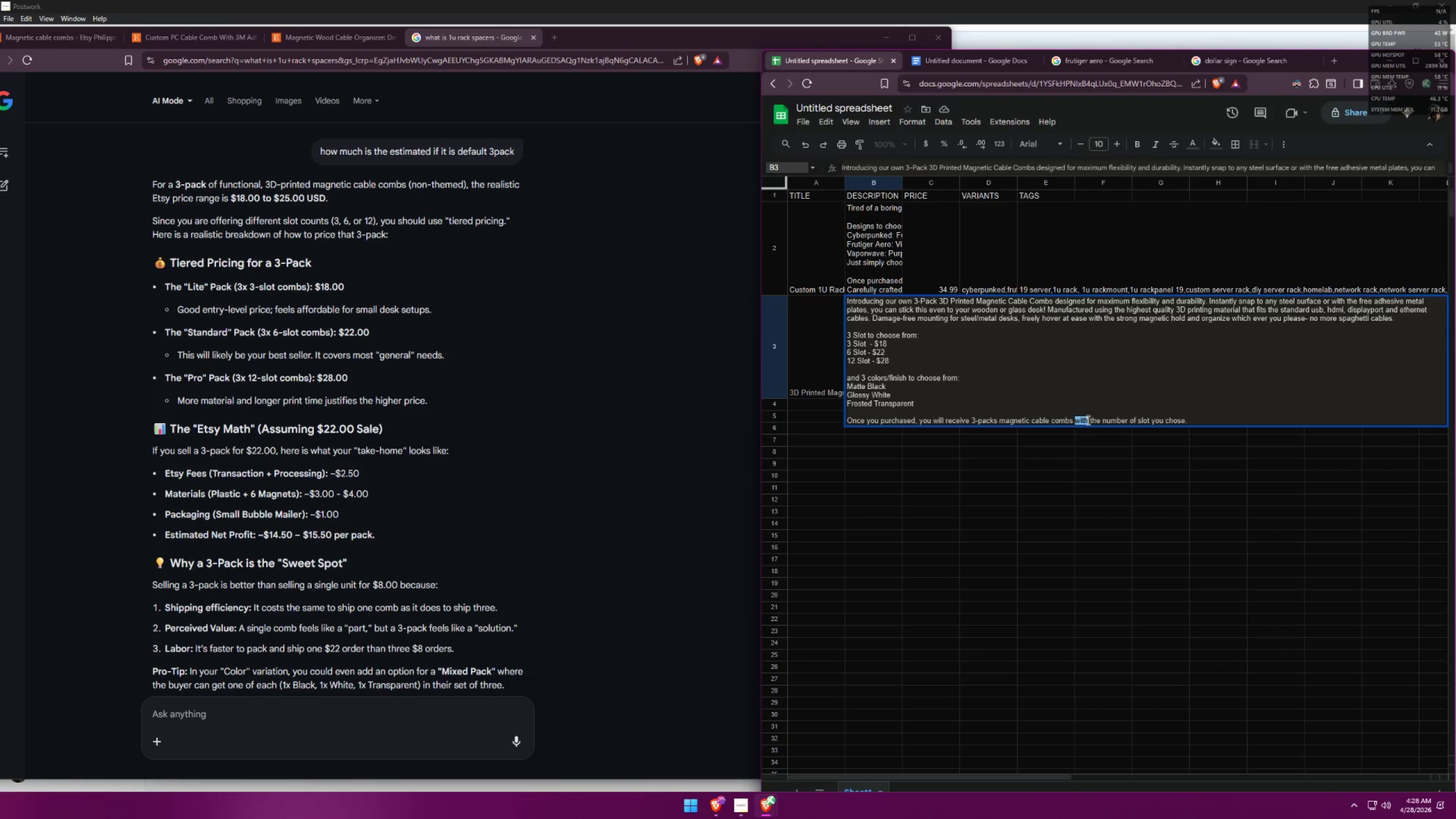 
type(om)
key(Backspace)
key(Backspace)
type(in)
 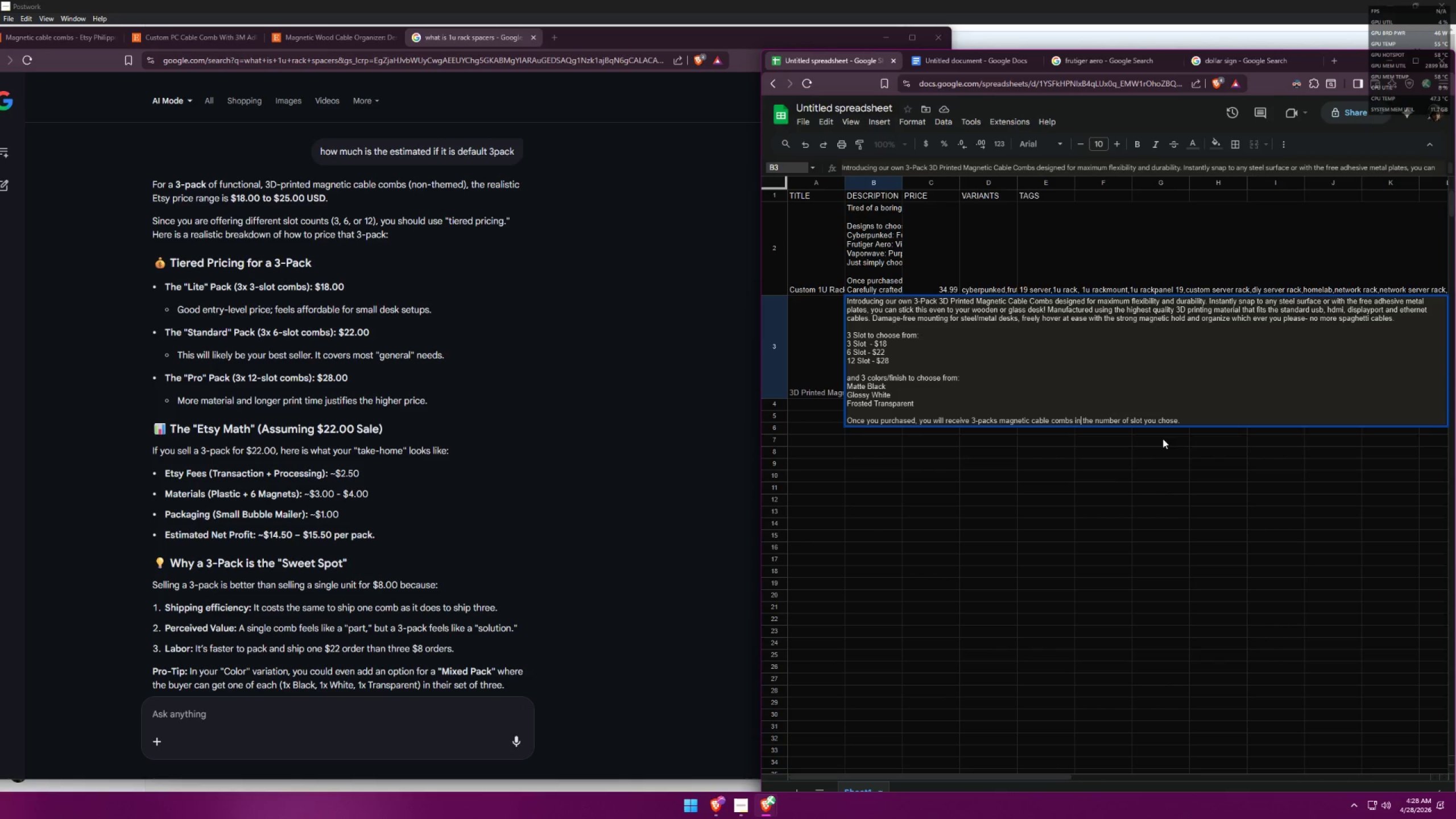 
wait(9.55)
 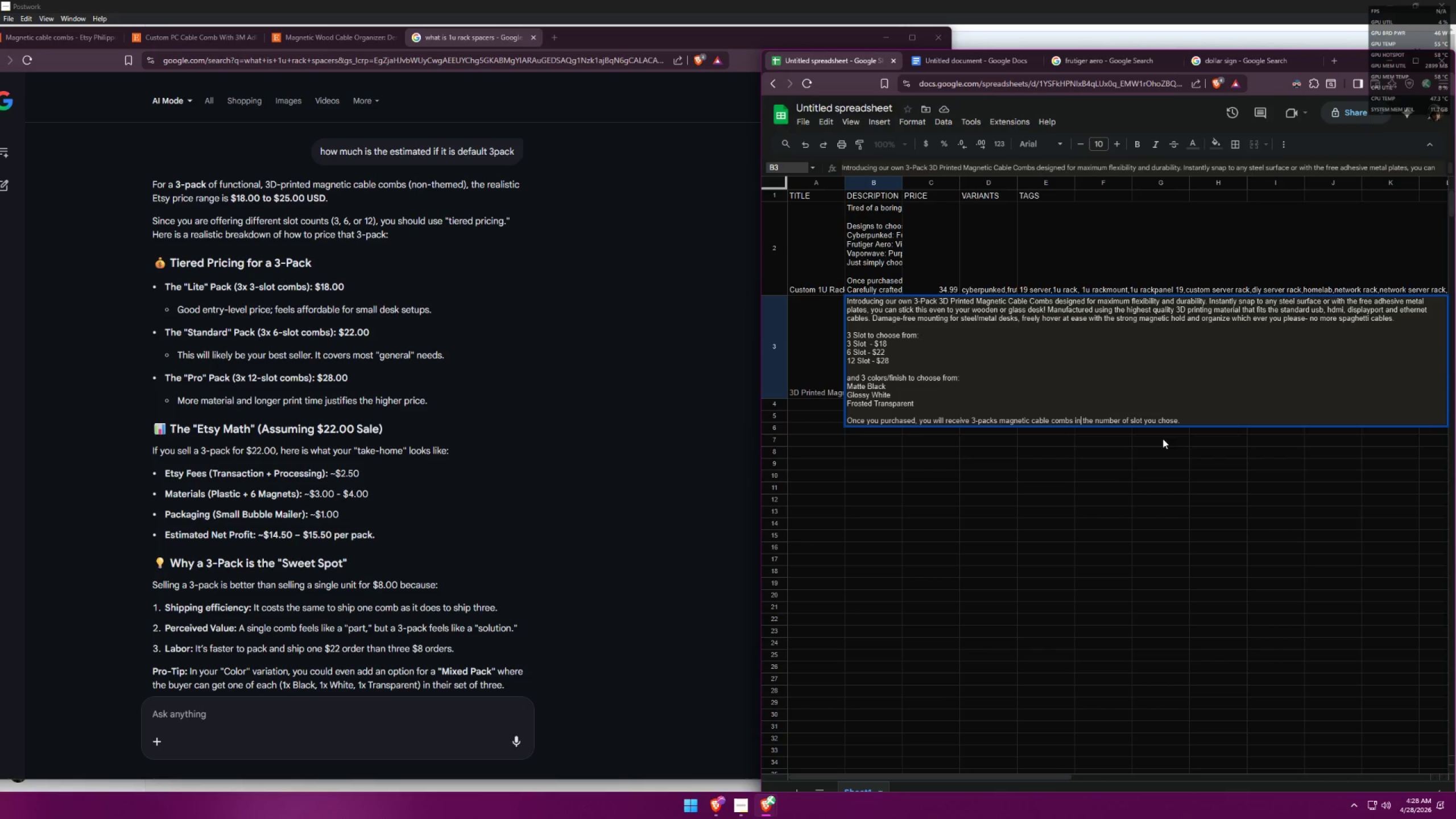 
left_click([1181, 421])
 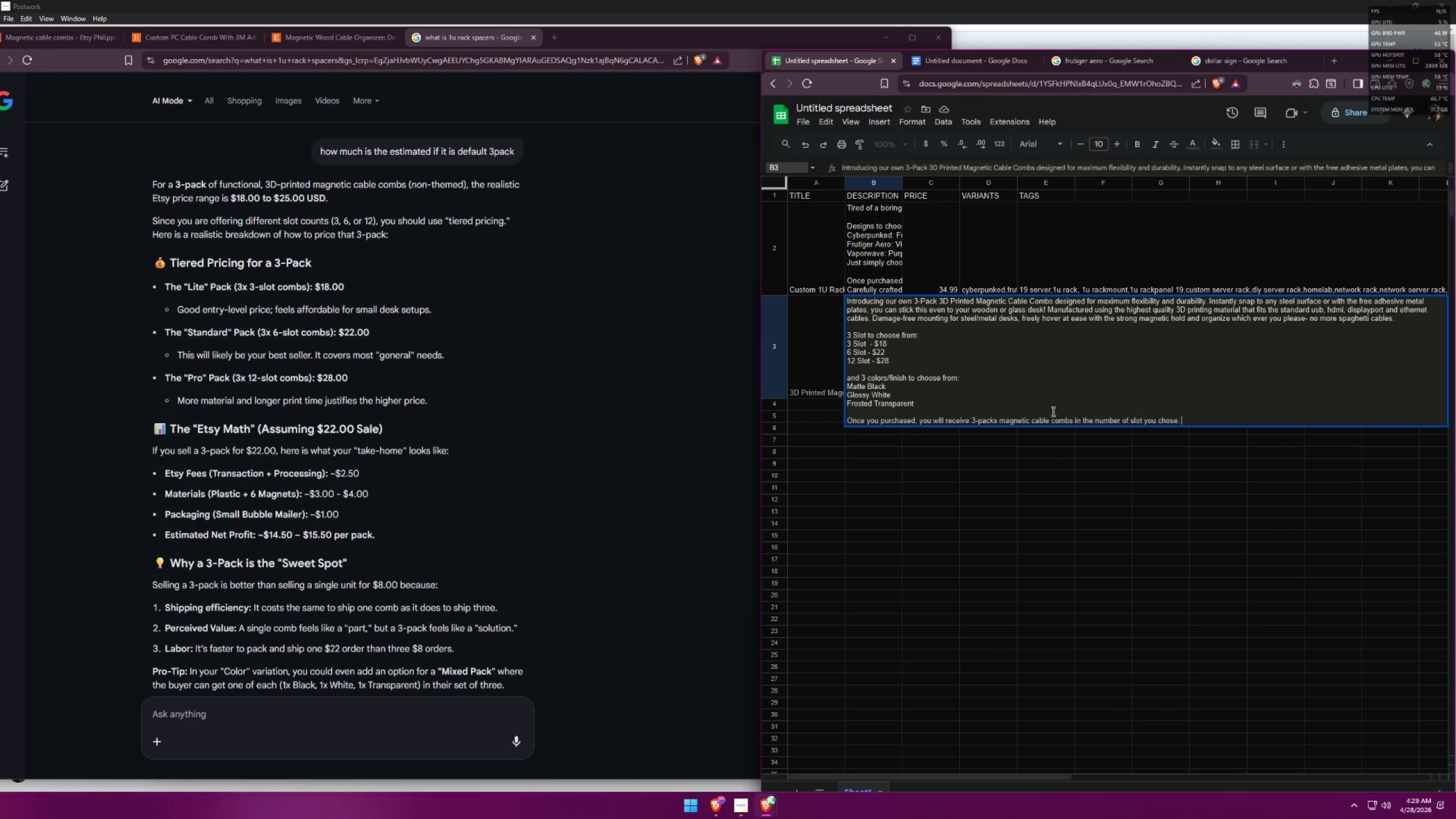 
left_click([1000, 422])
 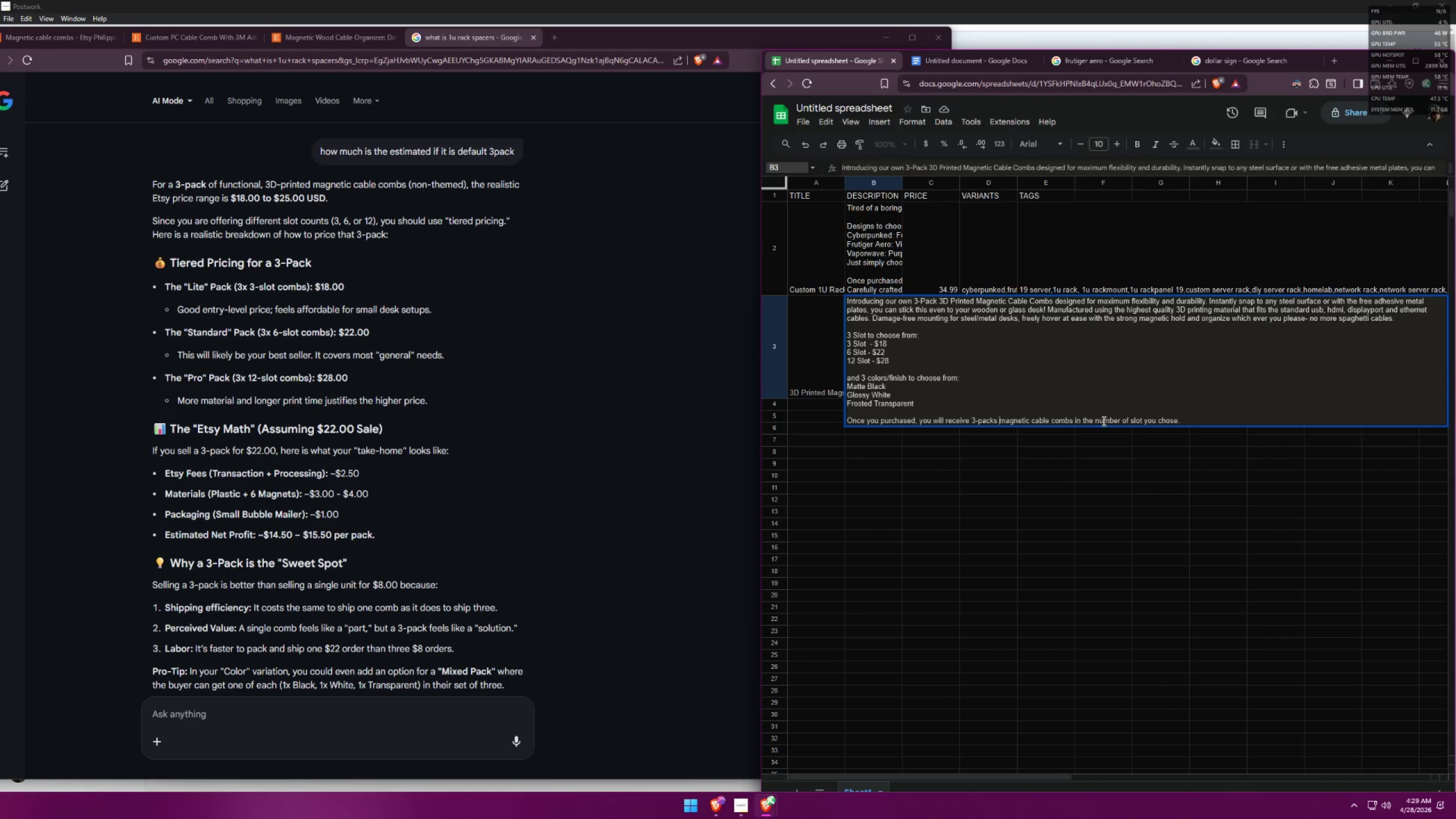 
type(or 3 [oev)
key(Backspace)
key(Backspace)
key(Backspace)
key(Backspace)
type([o)
key(Backspace)
key(Backspace)
key(Backspace)
key(Backspace)
key(Backspace)
key(Backspace)
key(Backspace)
 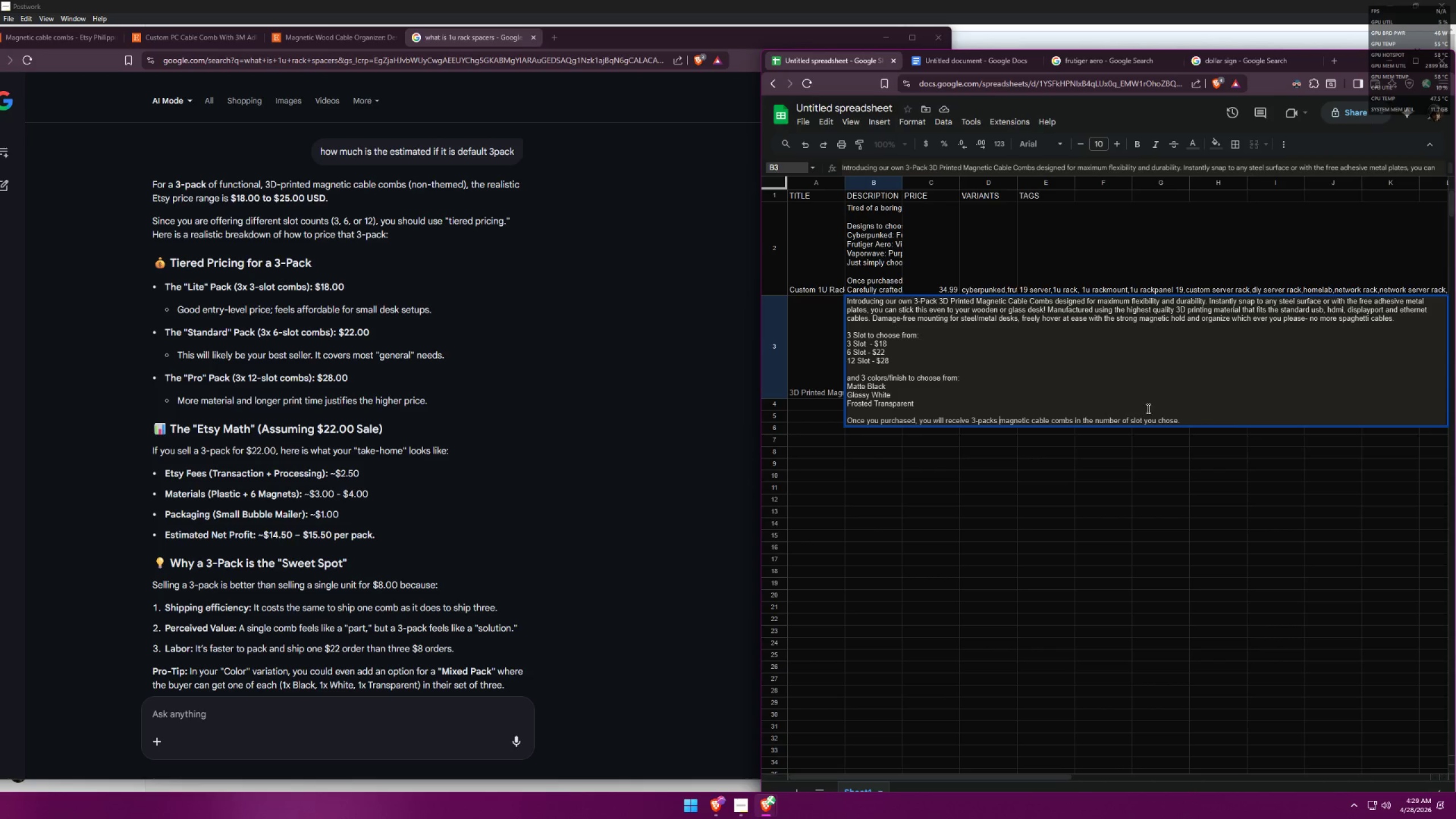 
left_click([1185, 419])
 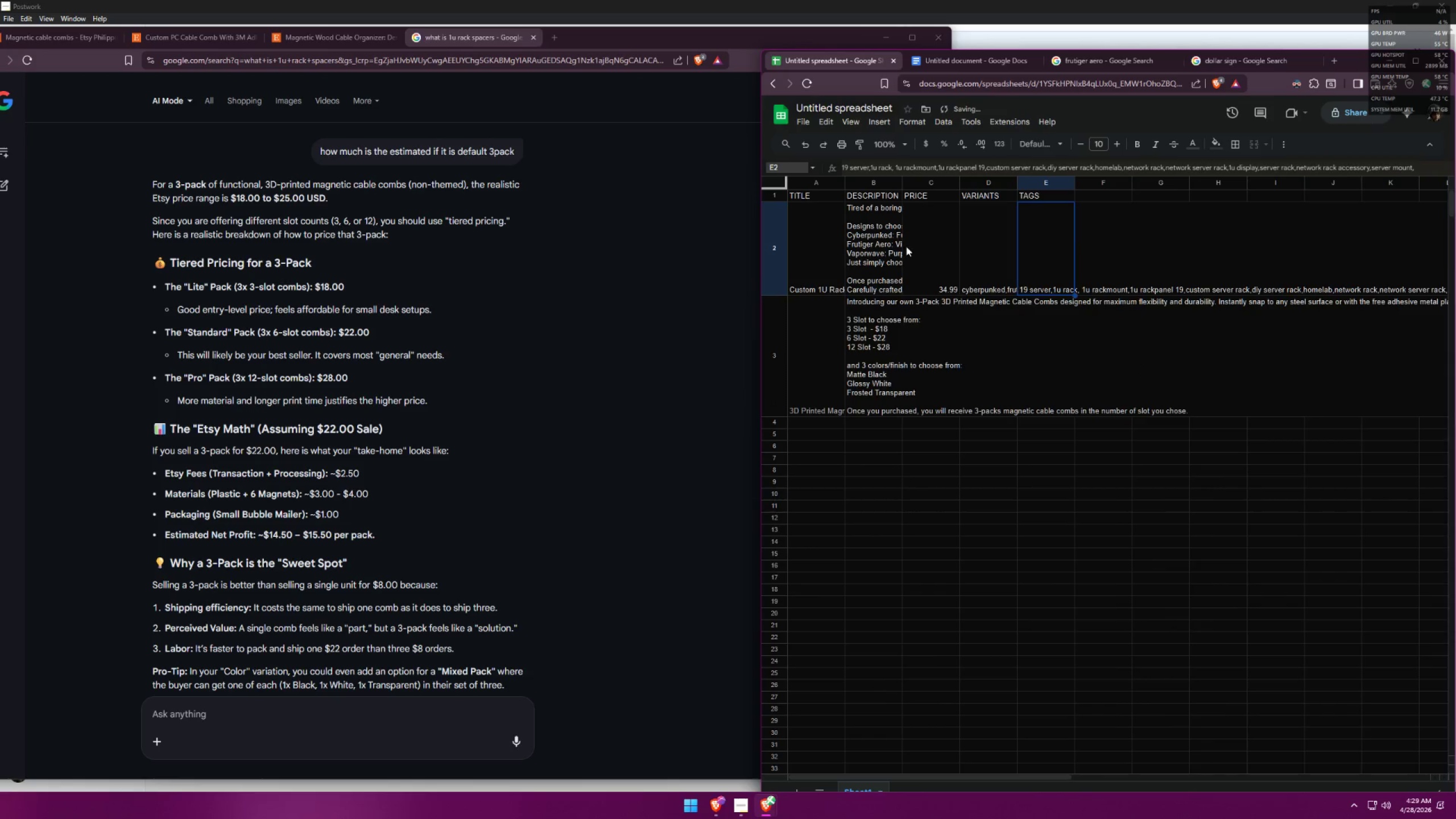 
double_click([886, 241])
 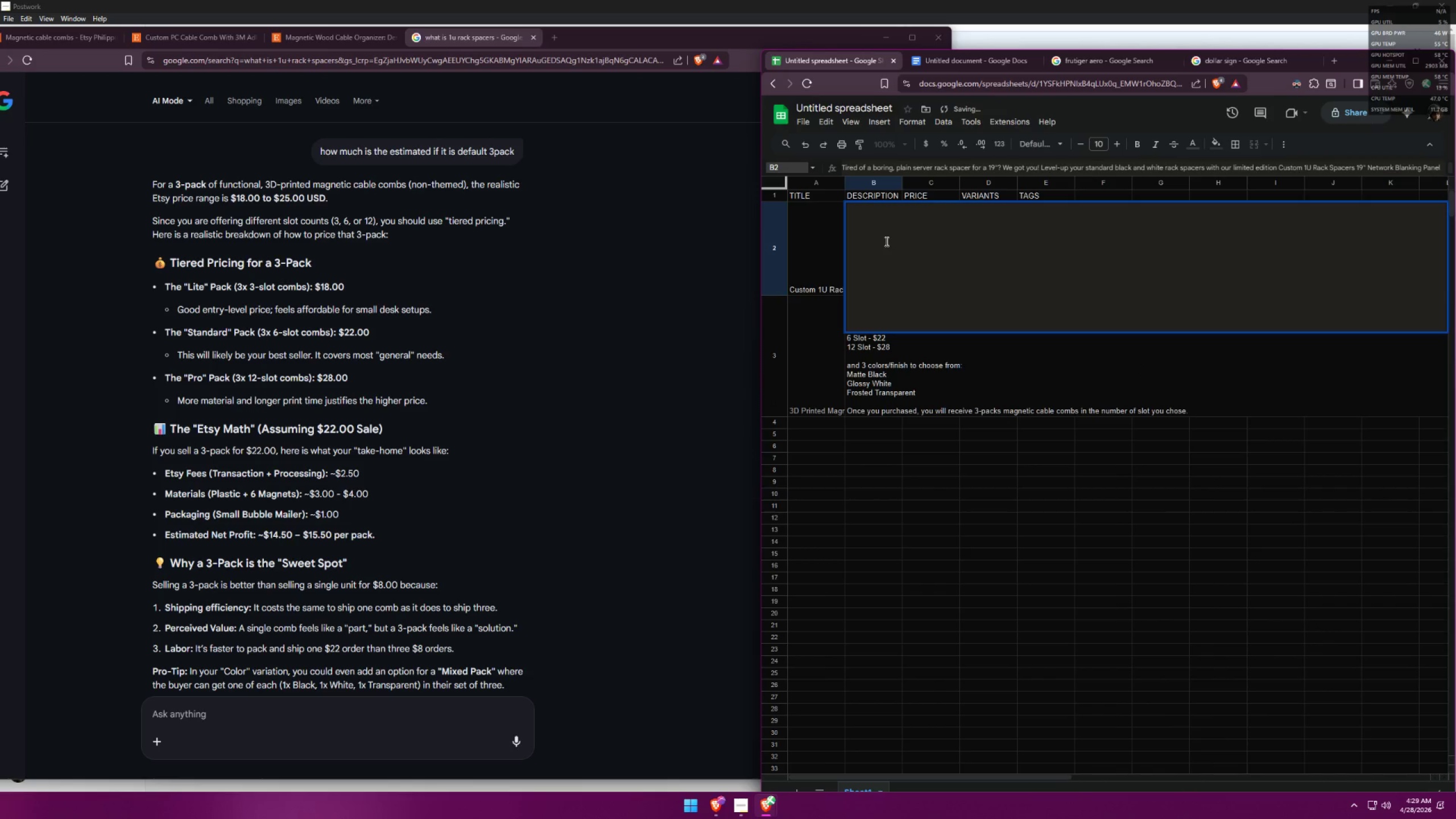 
left_click([932, 259])
 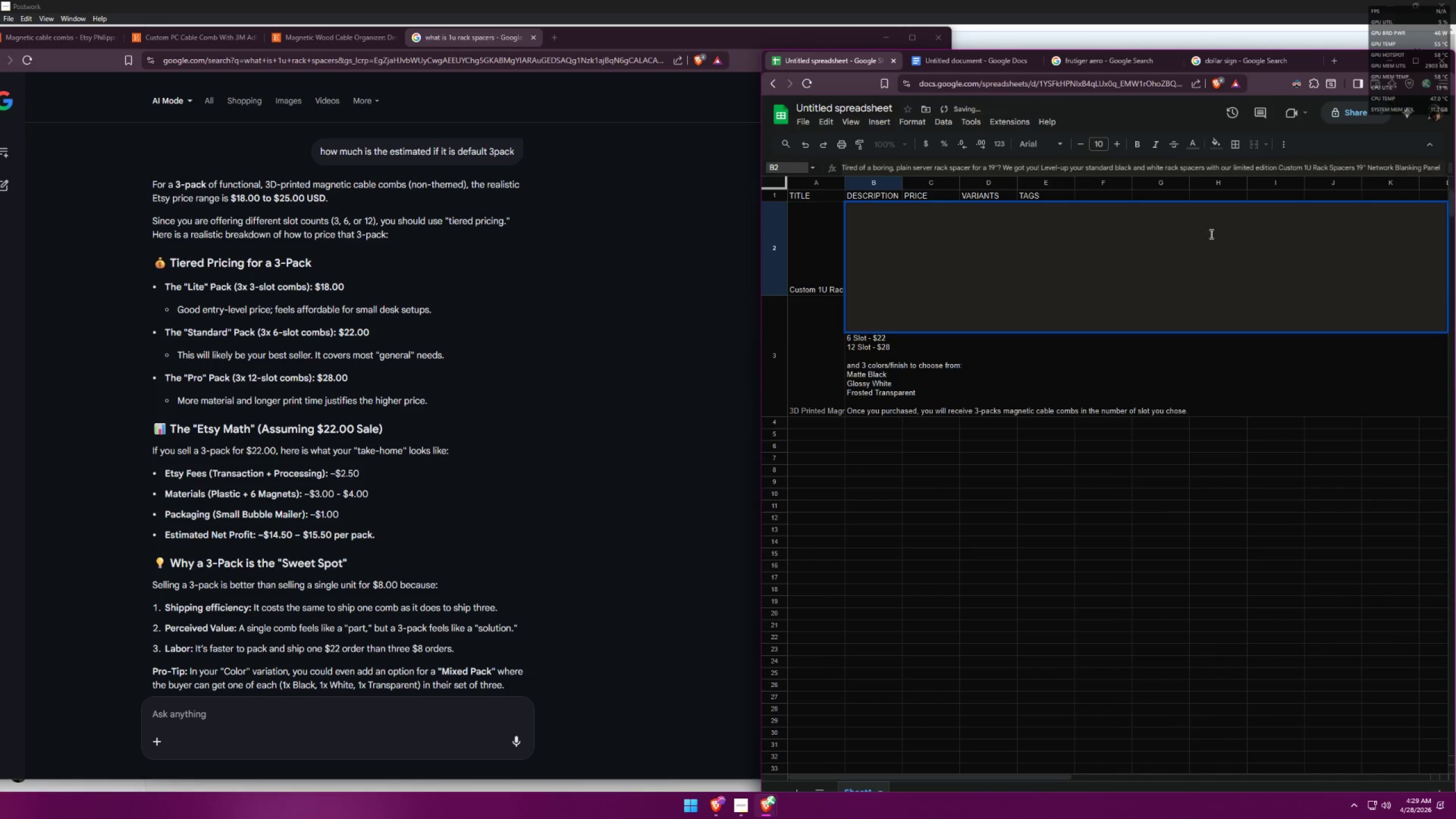 
key(Control+A)
 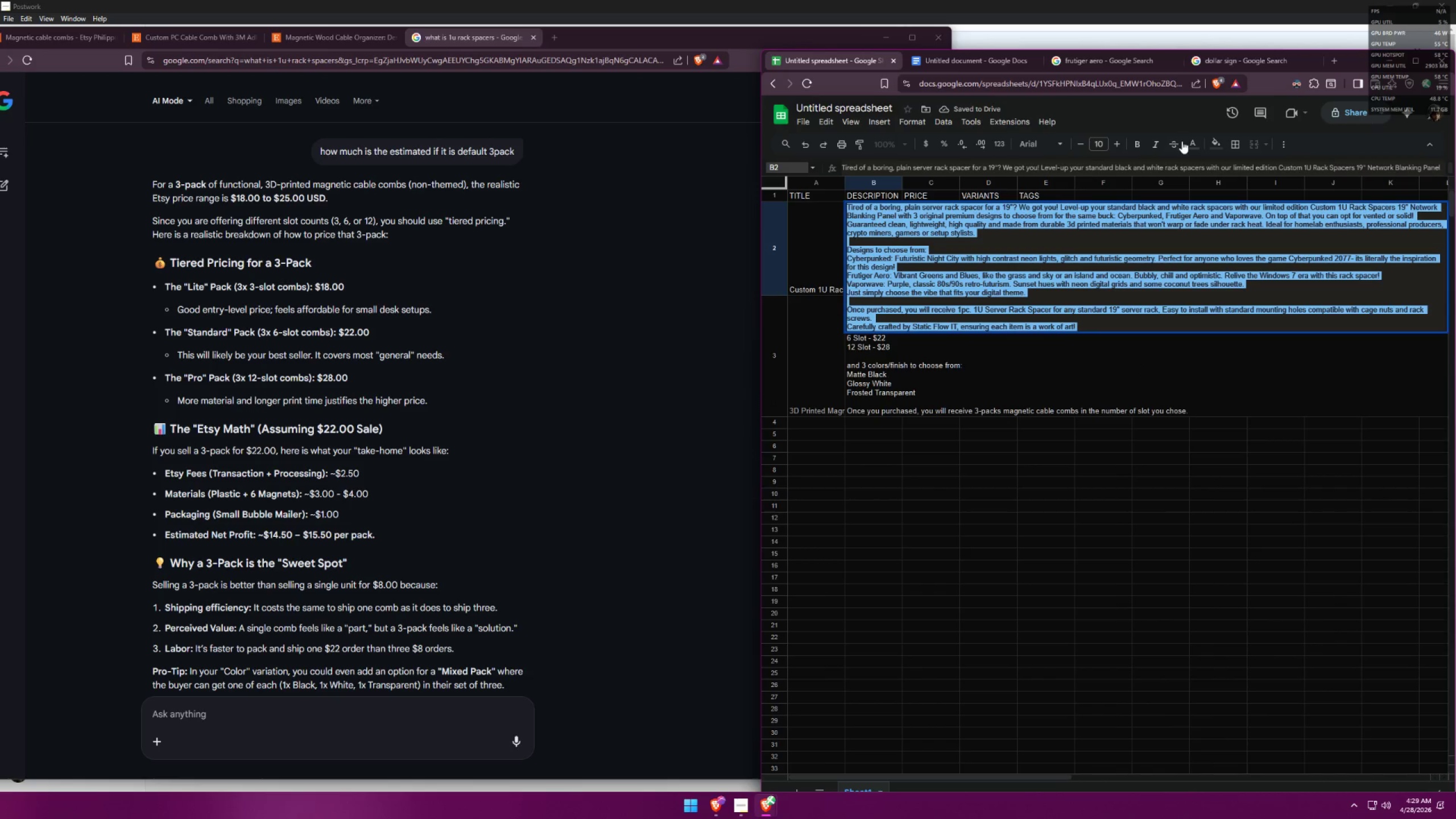 
left_click([1186, 140])
 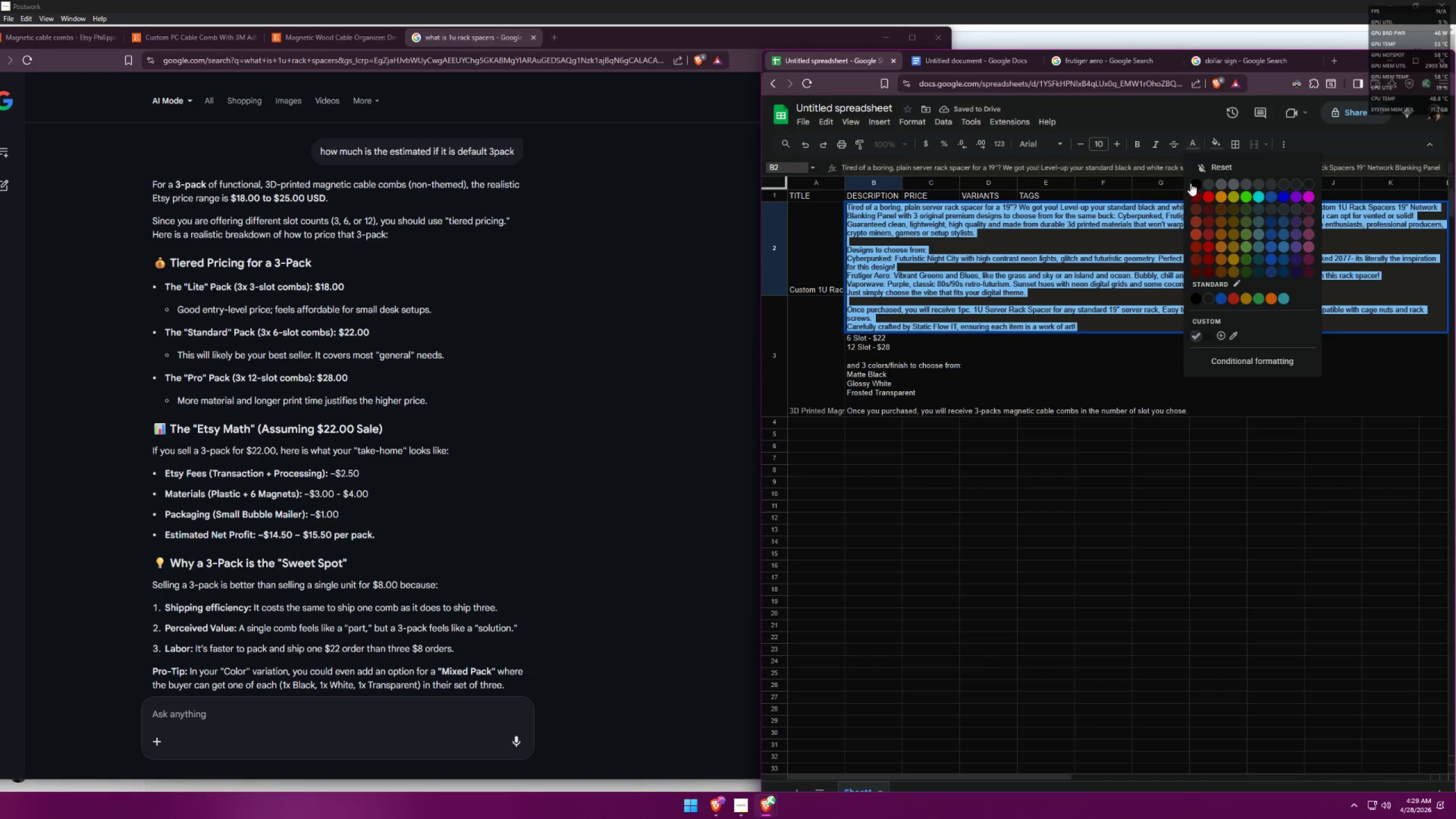 
left_click([1195, 181])
 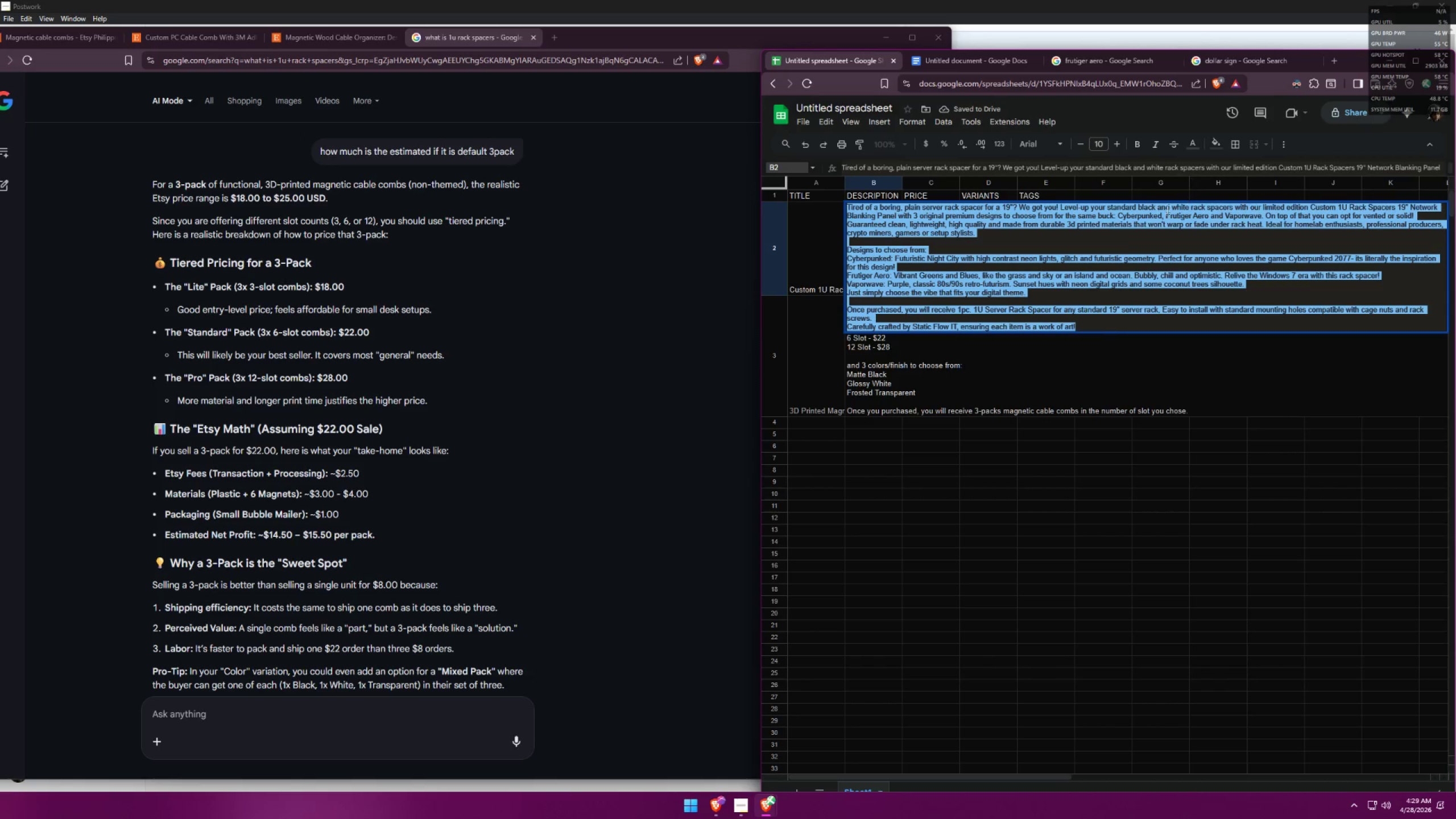 
left_click([1079, 291])
 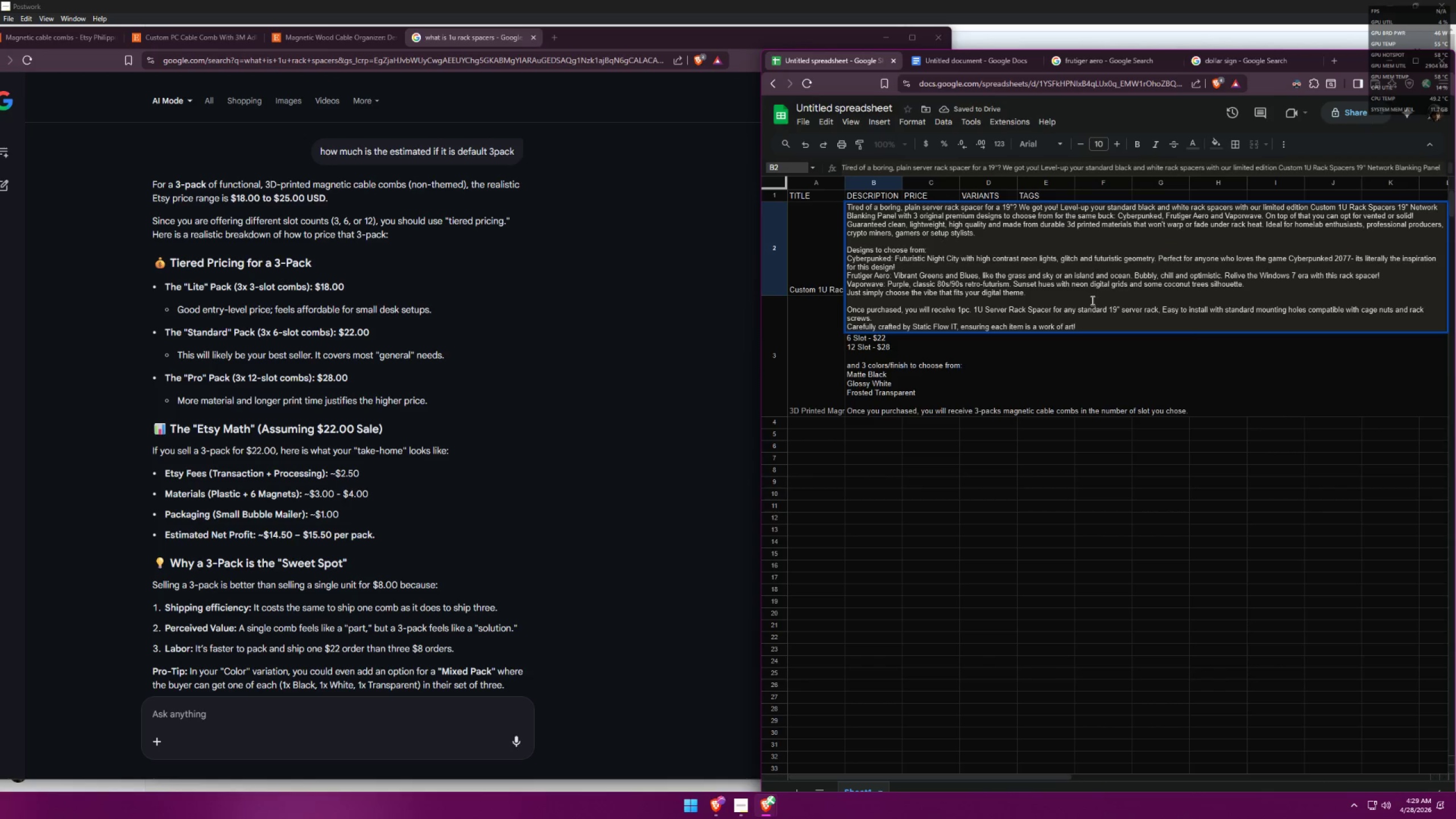 
left_click([1092, 322])
 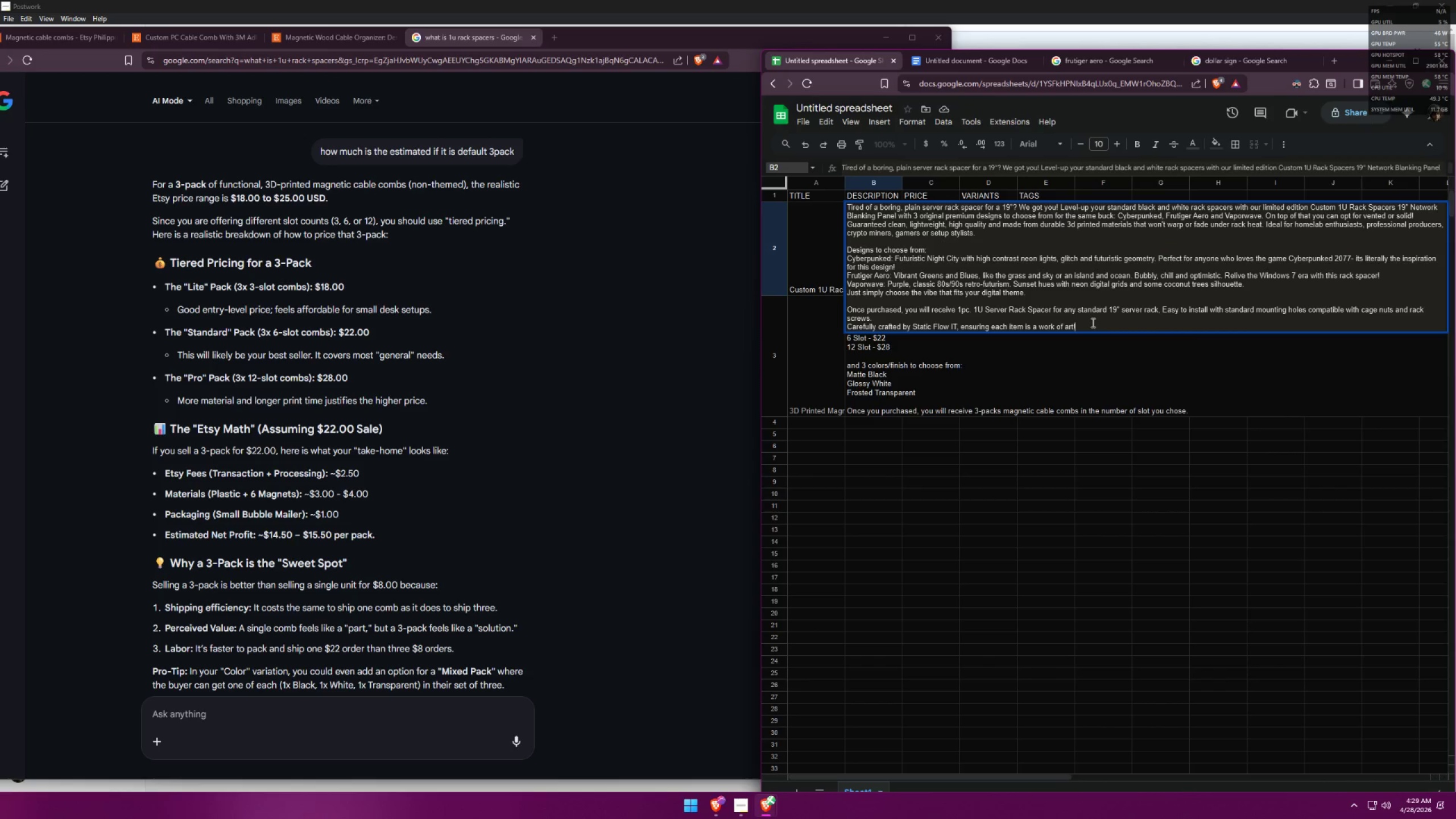 
left_click_drag(start_coordinate=[1092, 322], to_coordinate=[835, 325])
 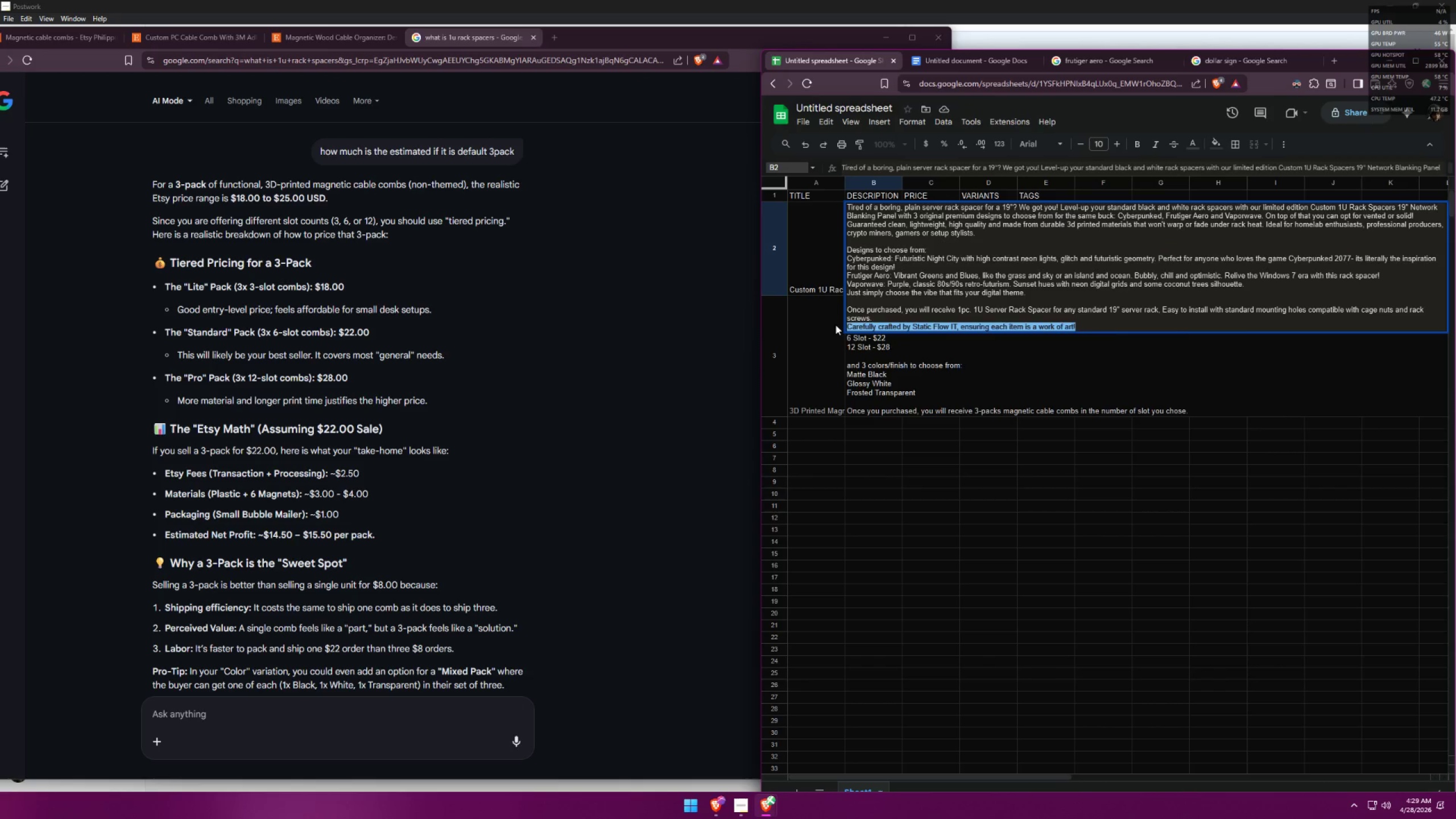 
key(Control+ControlLeft)
 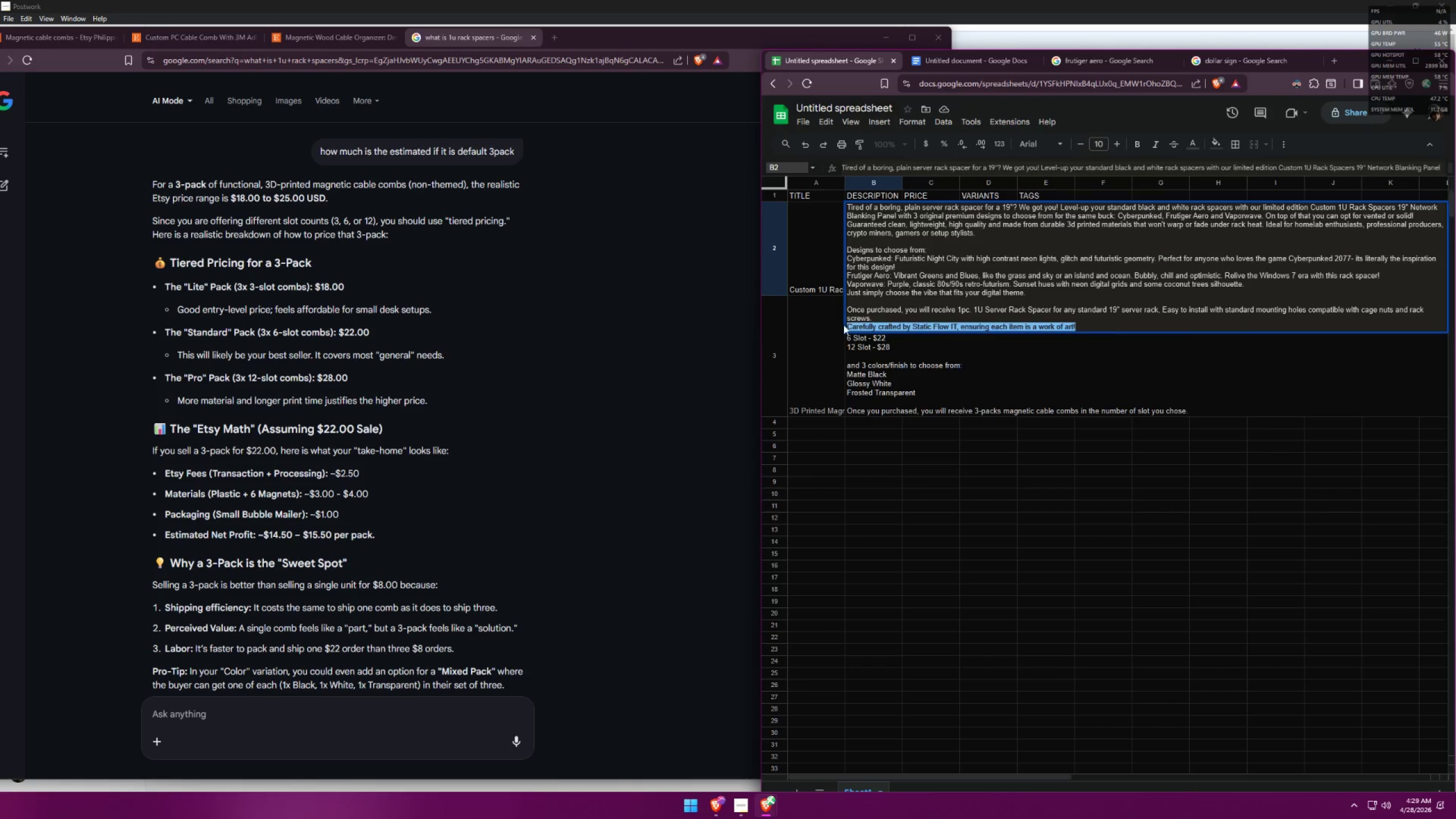 
key(Control+C)
 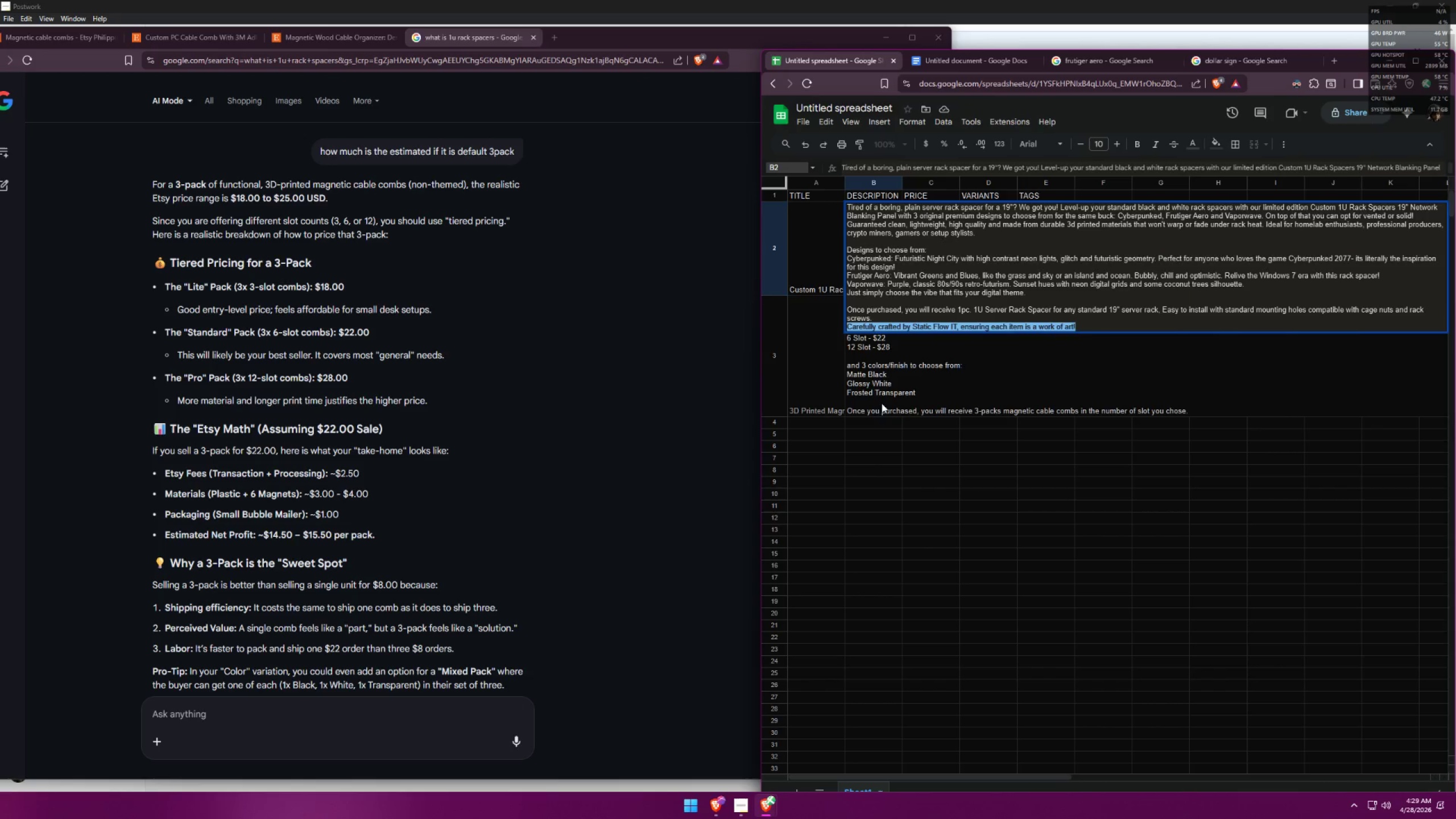 
double_click([878, 406])
 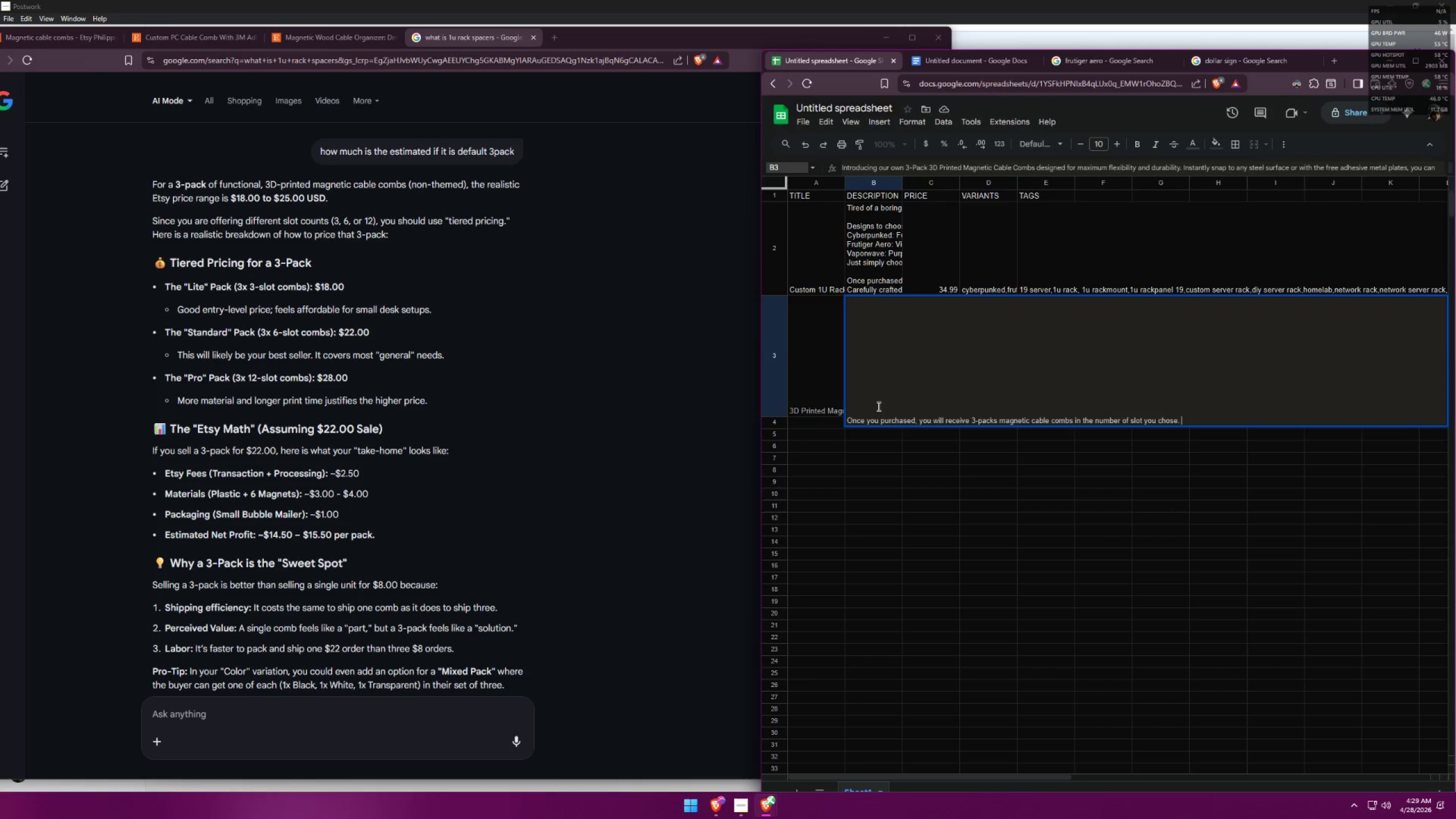 
triple_click([878, 406])
 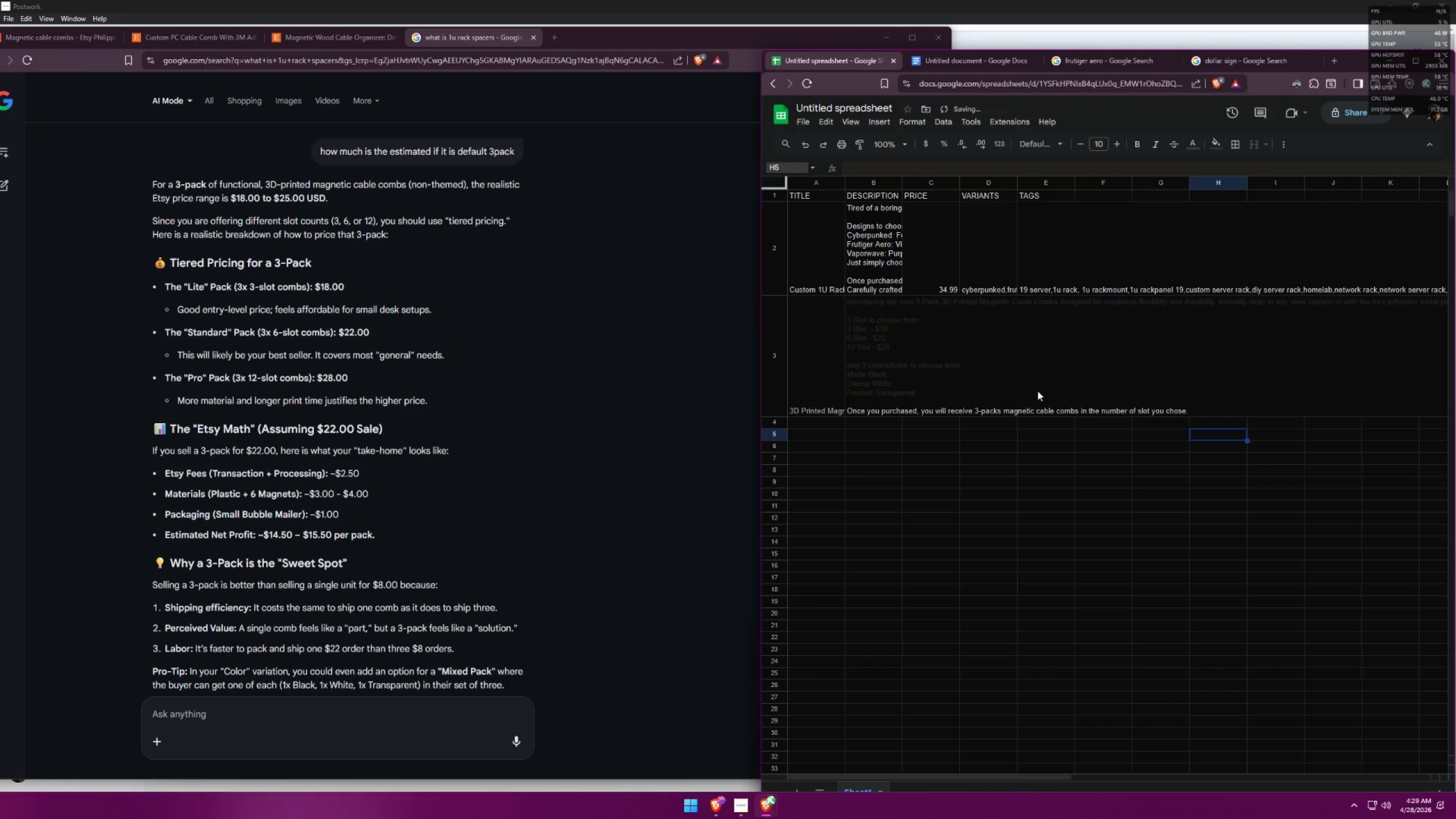 
double_click([886, 380])
 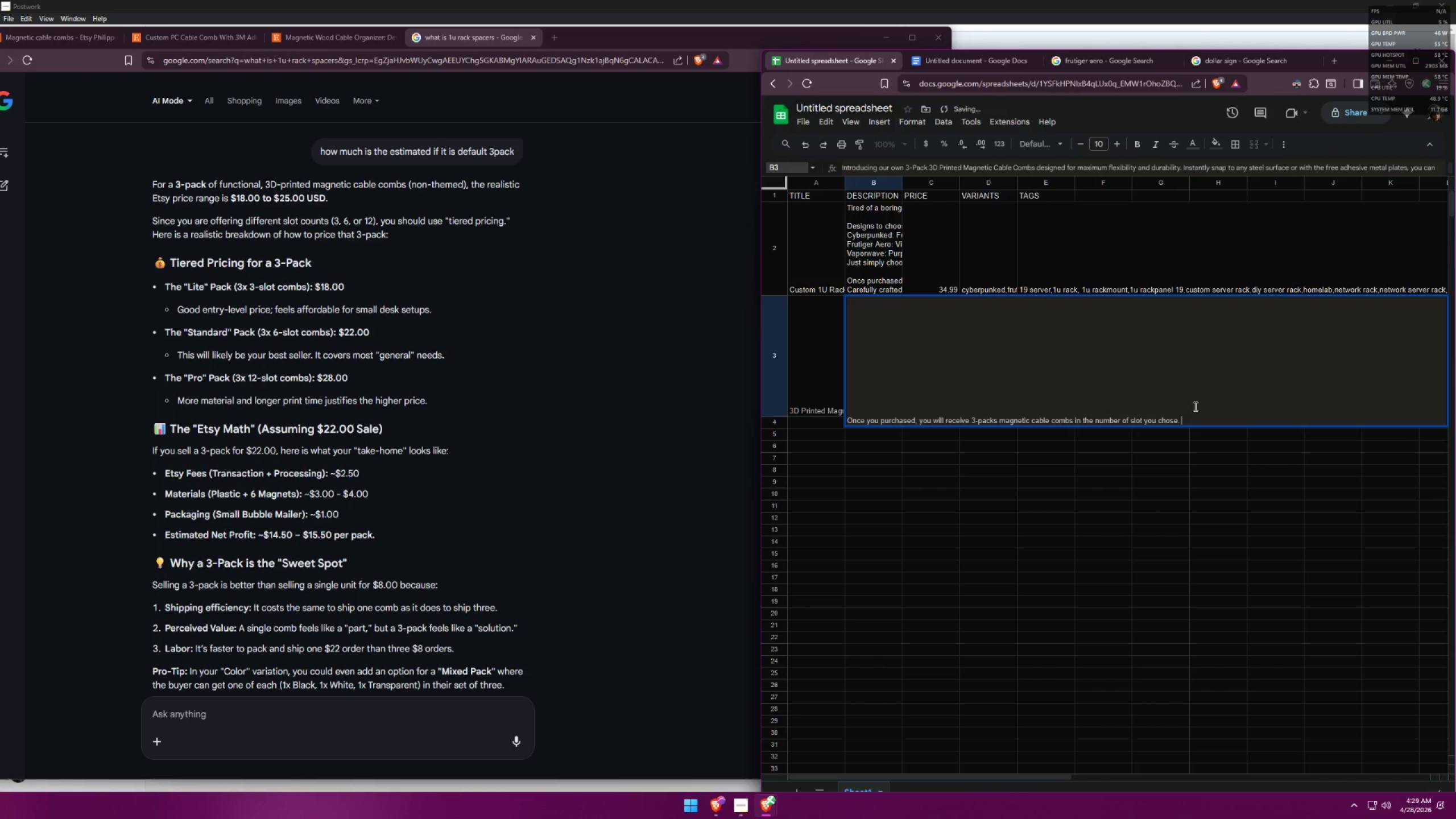 
left_click([1209, 417])
 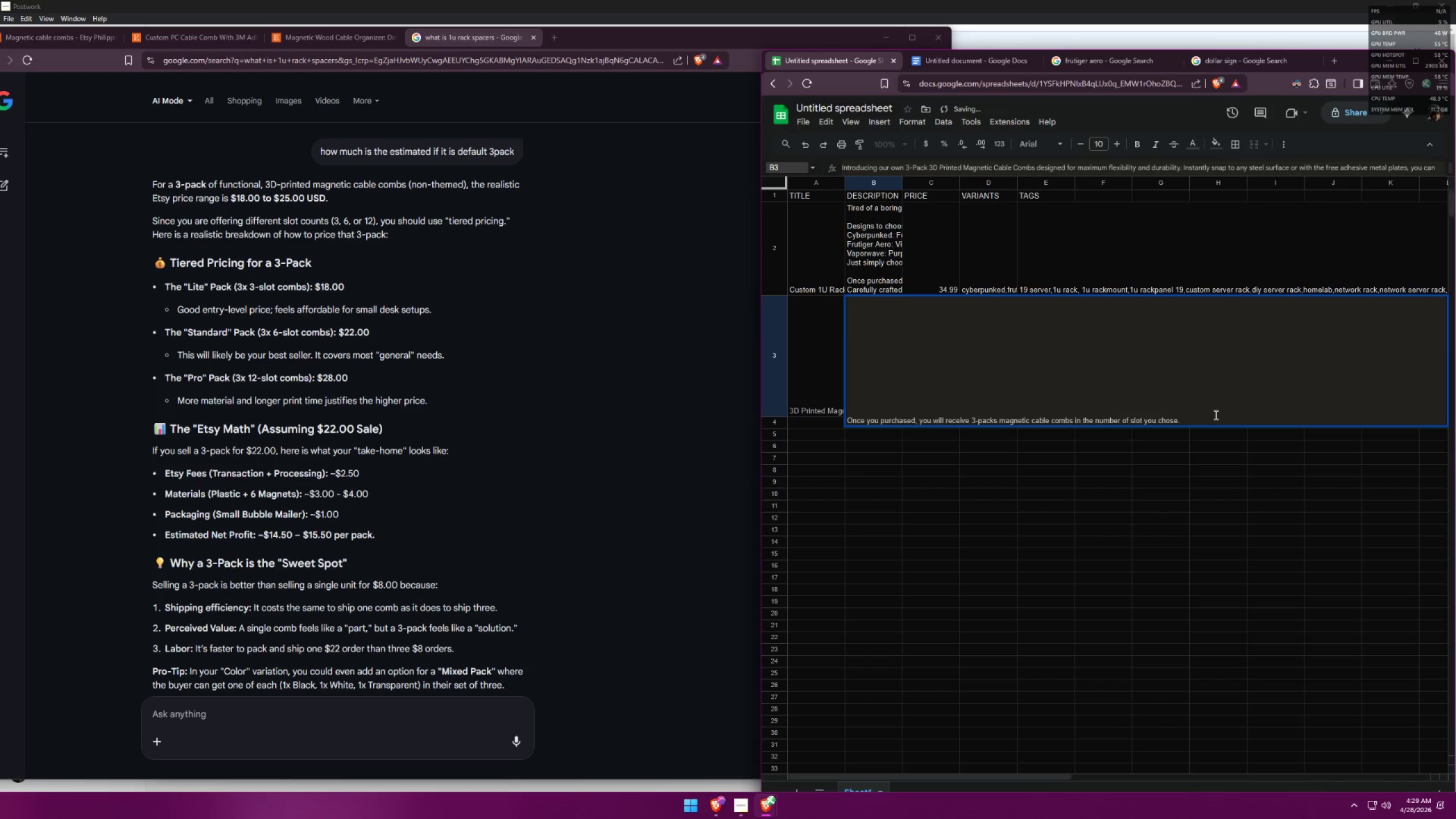 
key(Control+Enter)
 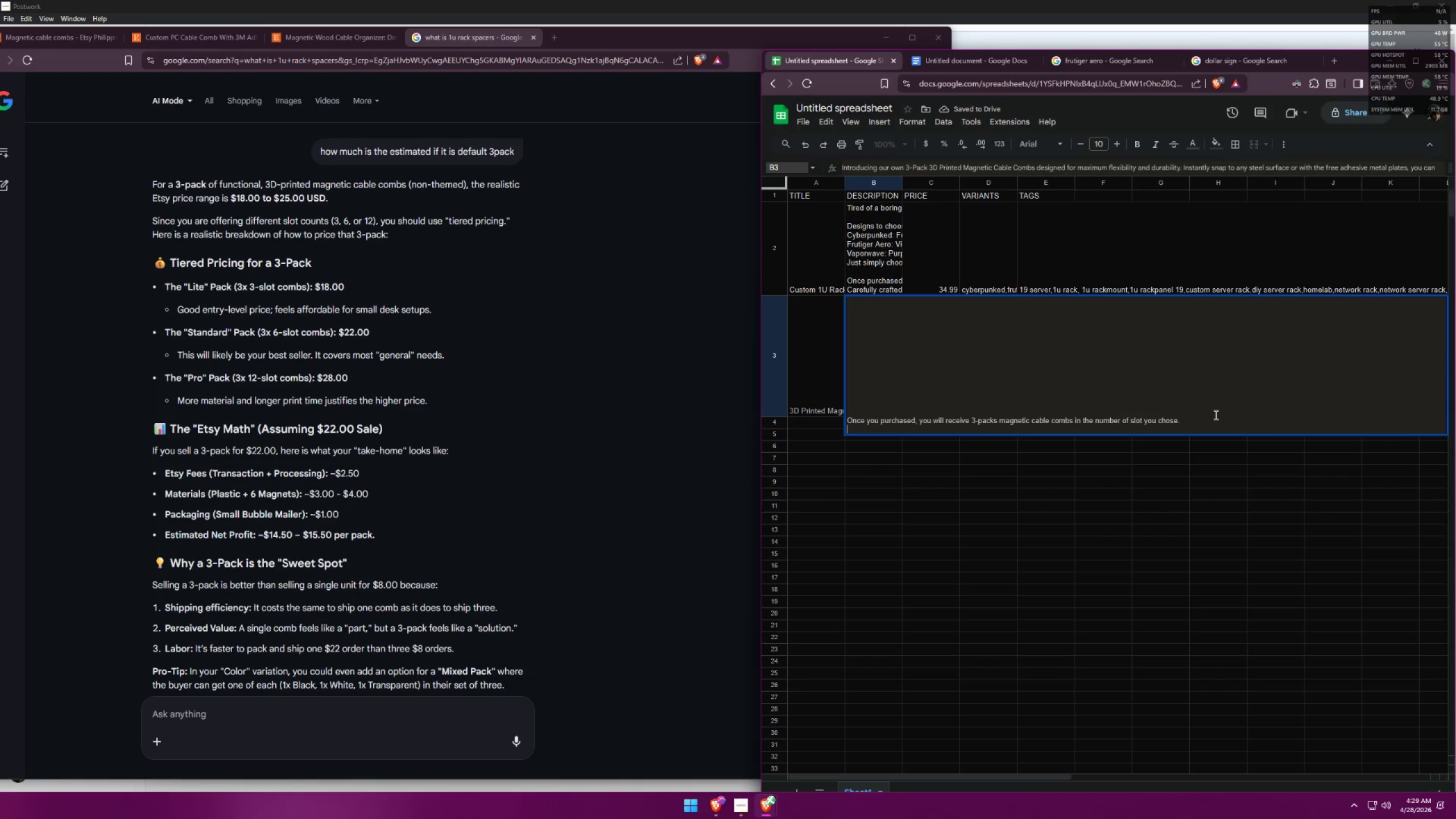 
key(Control+V)
 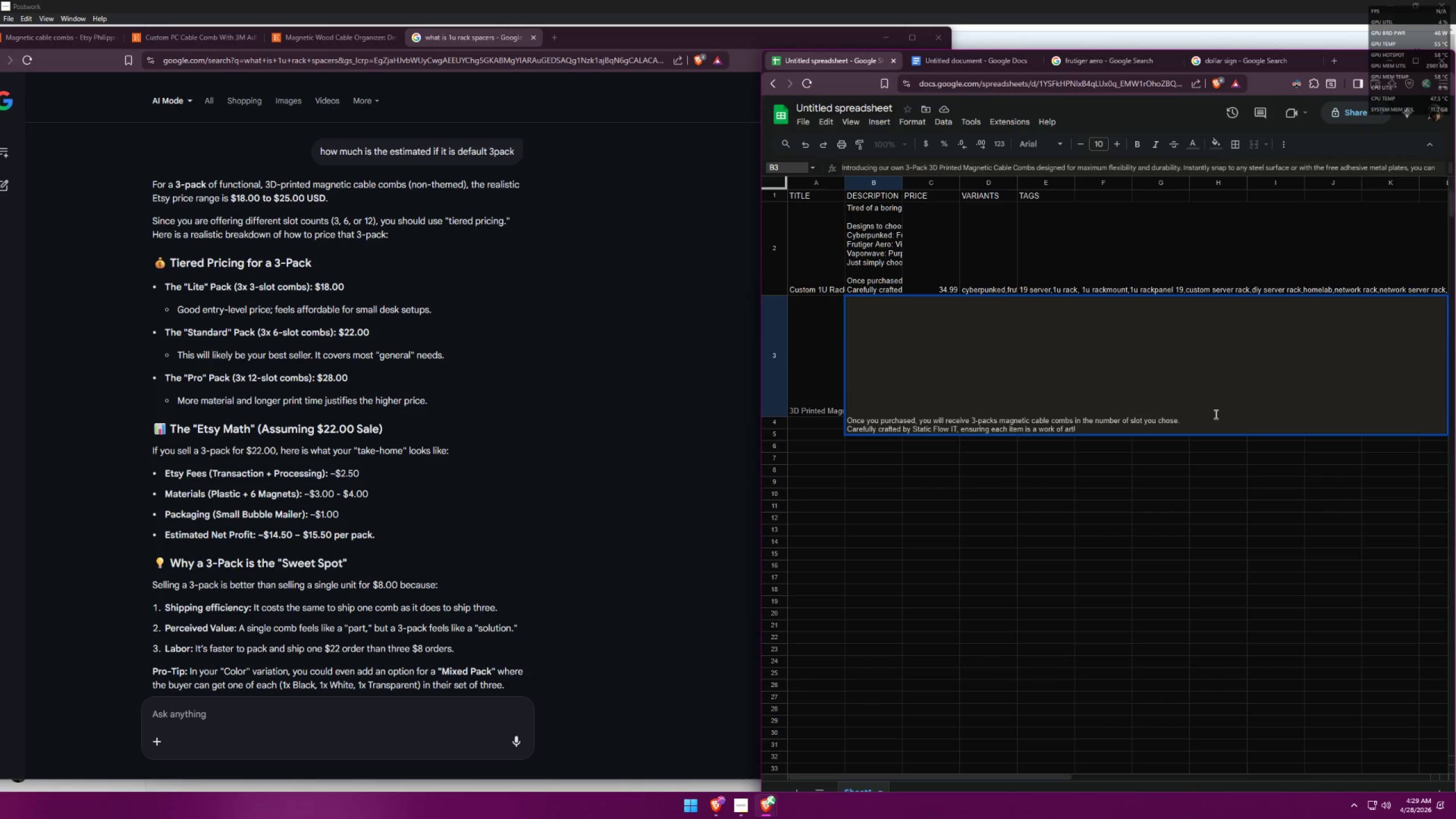 
scroll: coordinate [479, 427], scroll_direction: down, amount: 1.0
 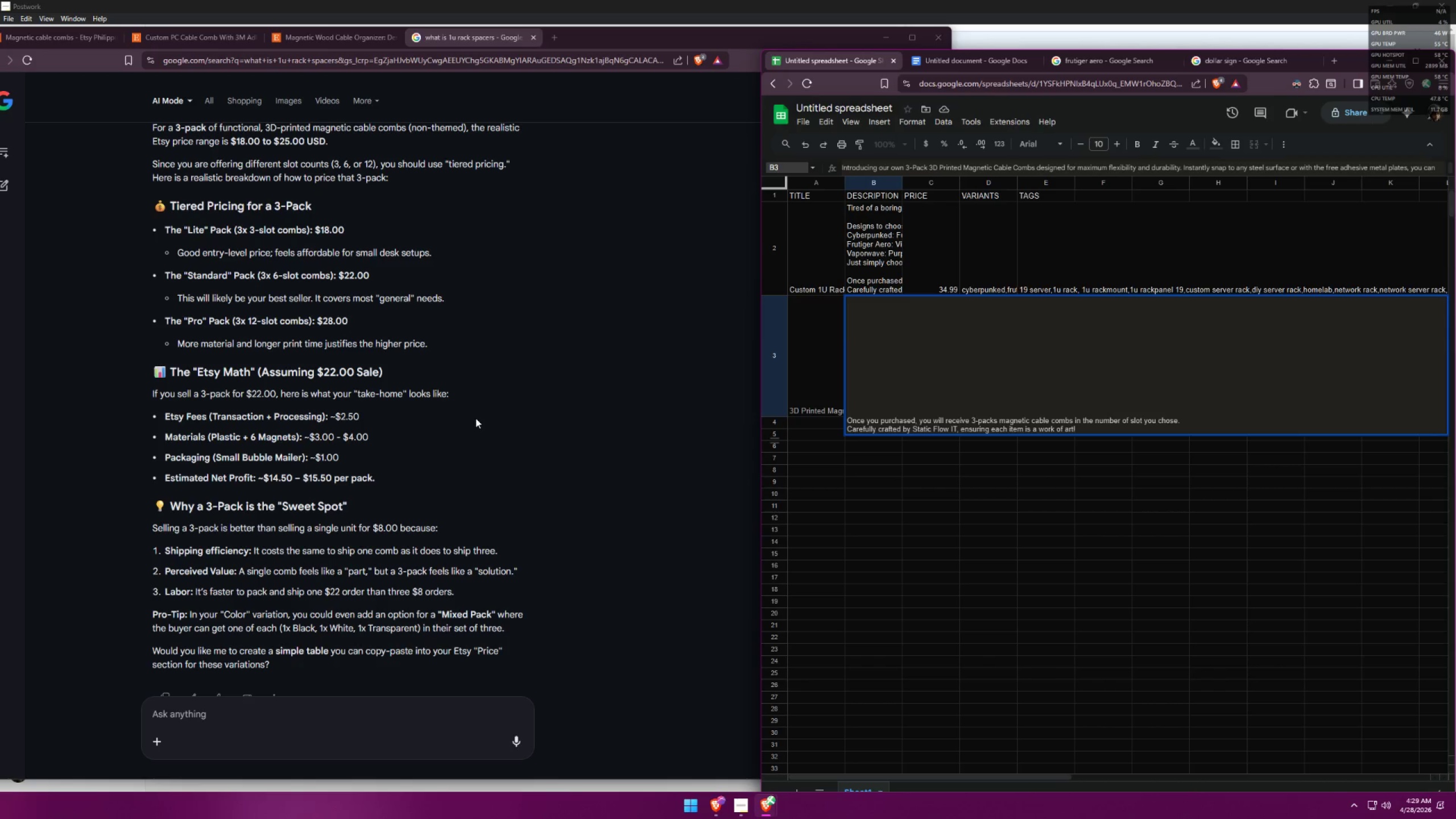 
wait(5.41)
 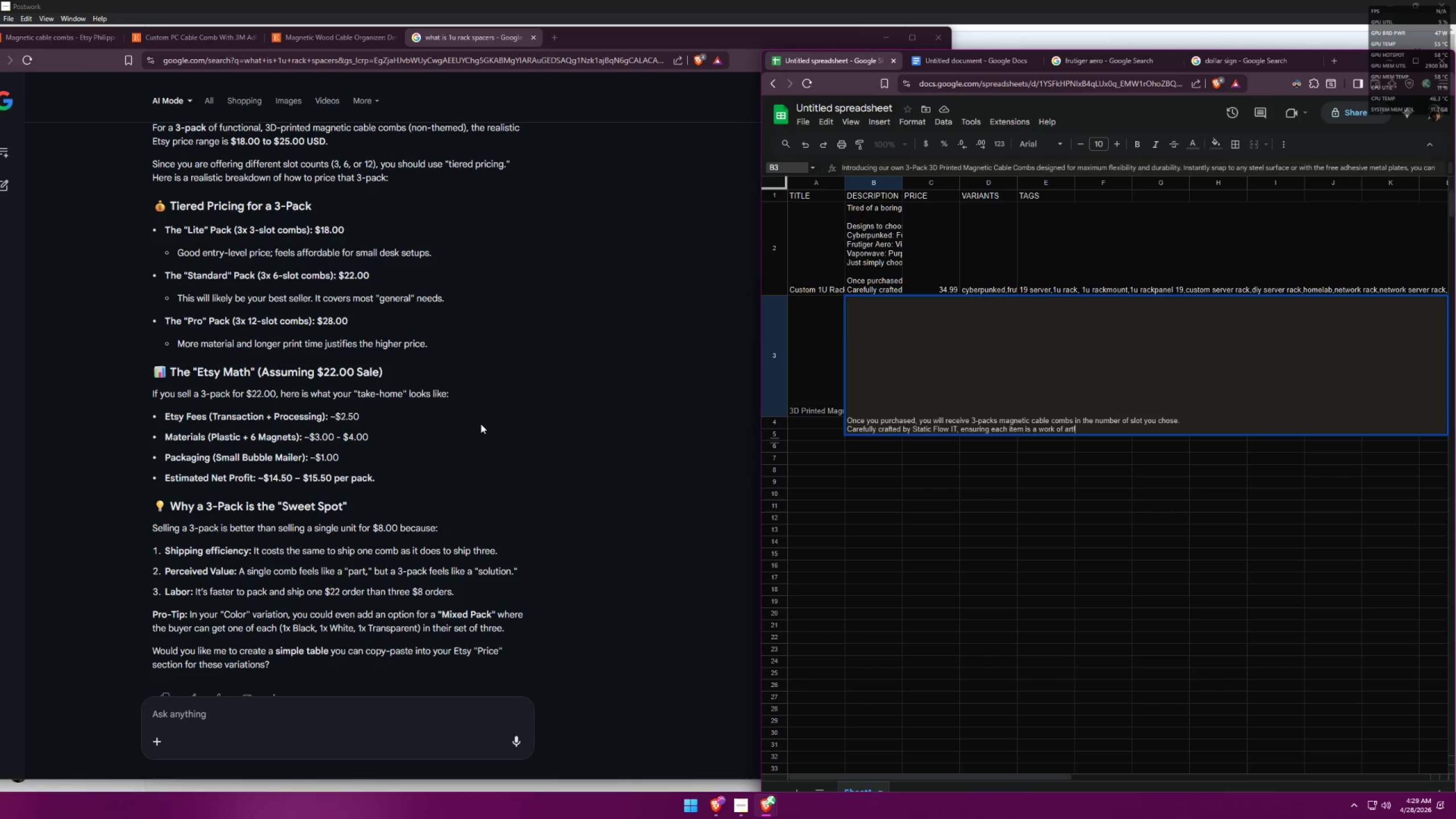 
double_click([953, 392])
 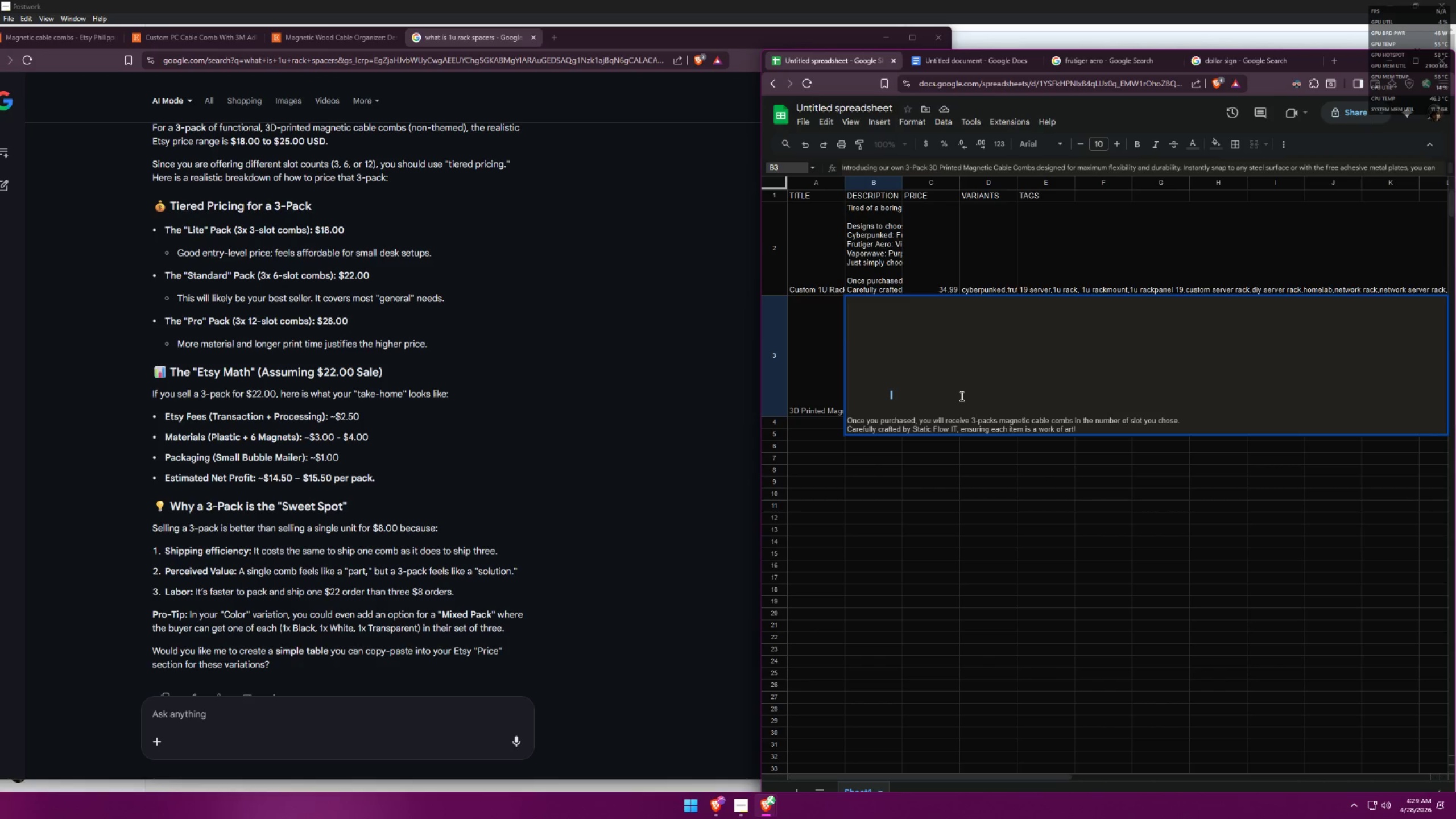 
key(Control+ControlLeft)
 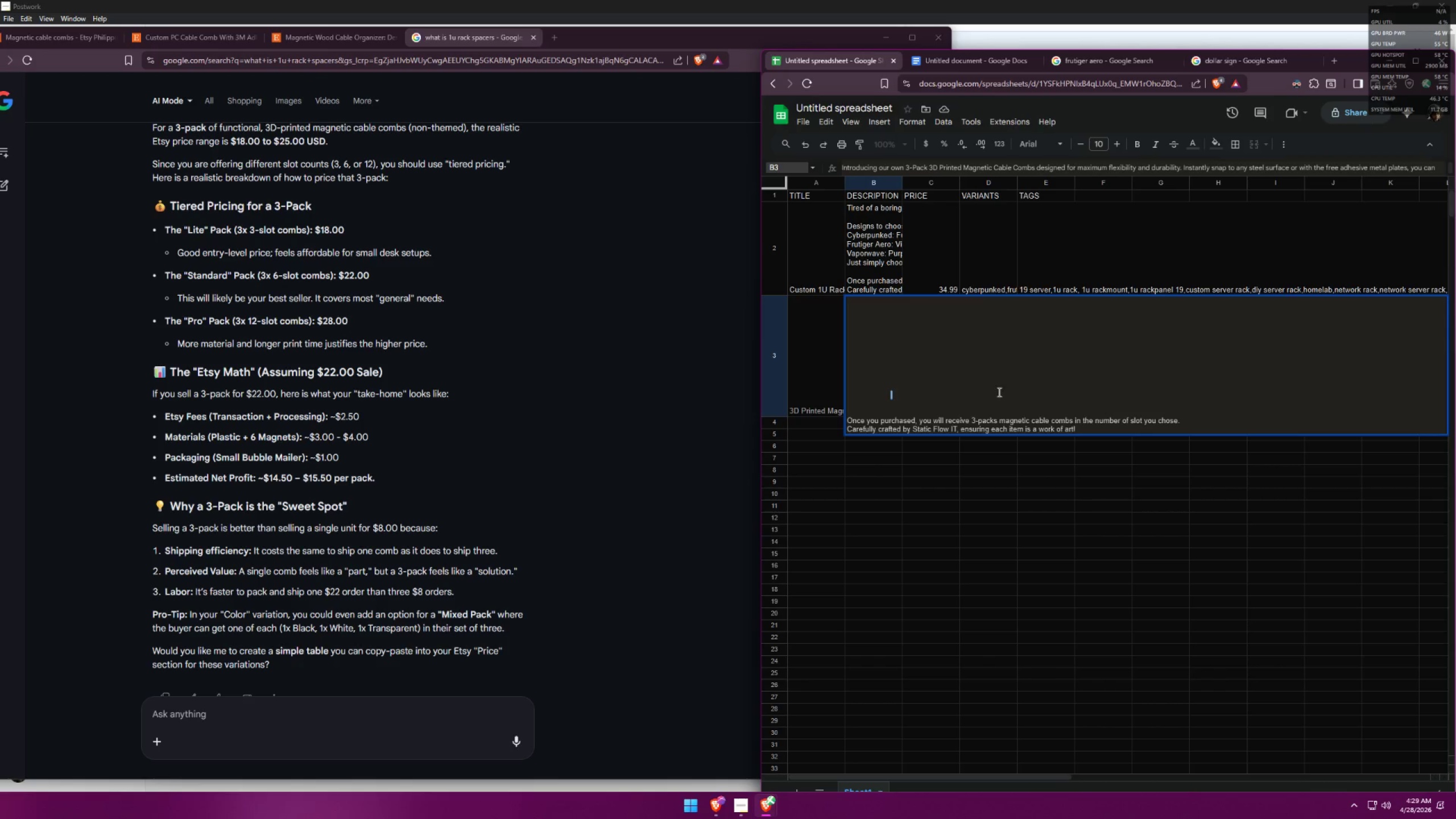 
key(Control+A)
 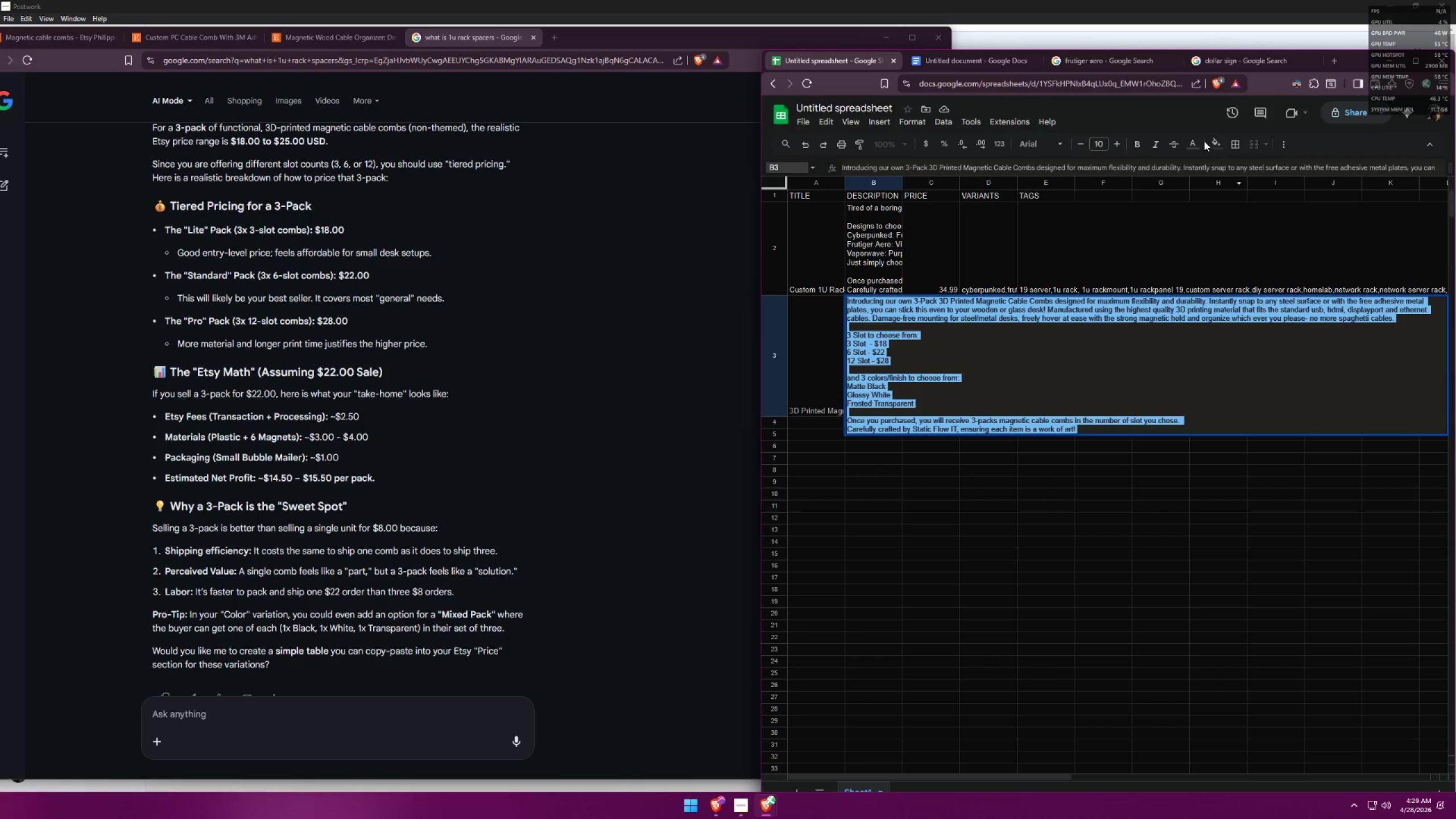 
left_click([1193, 139])
 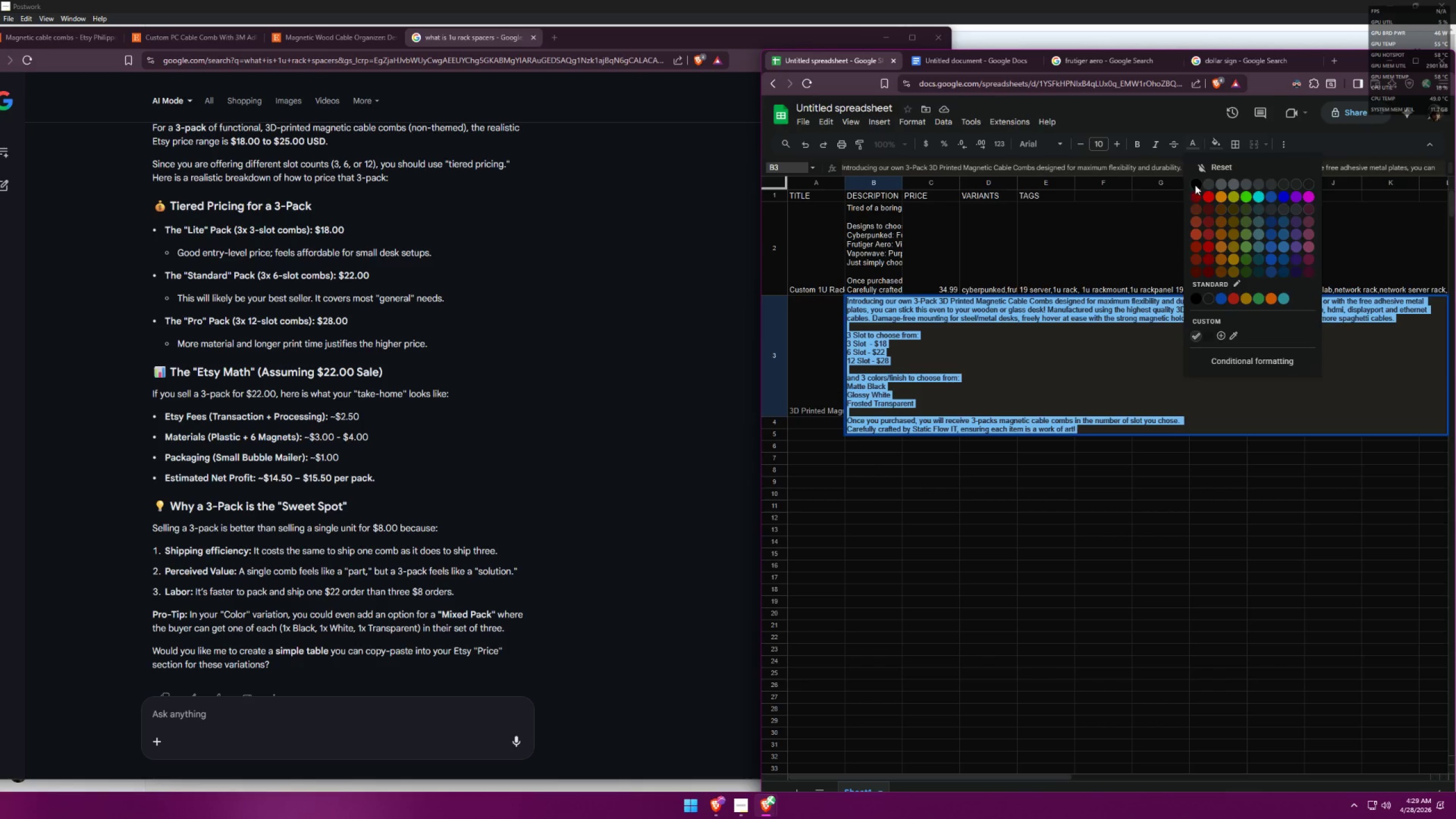 
double_click([940, 384])
 